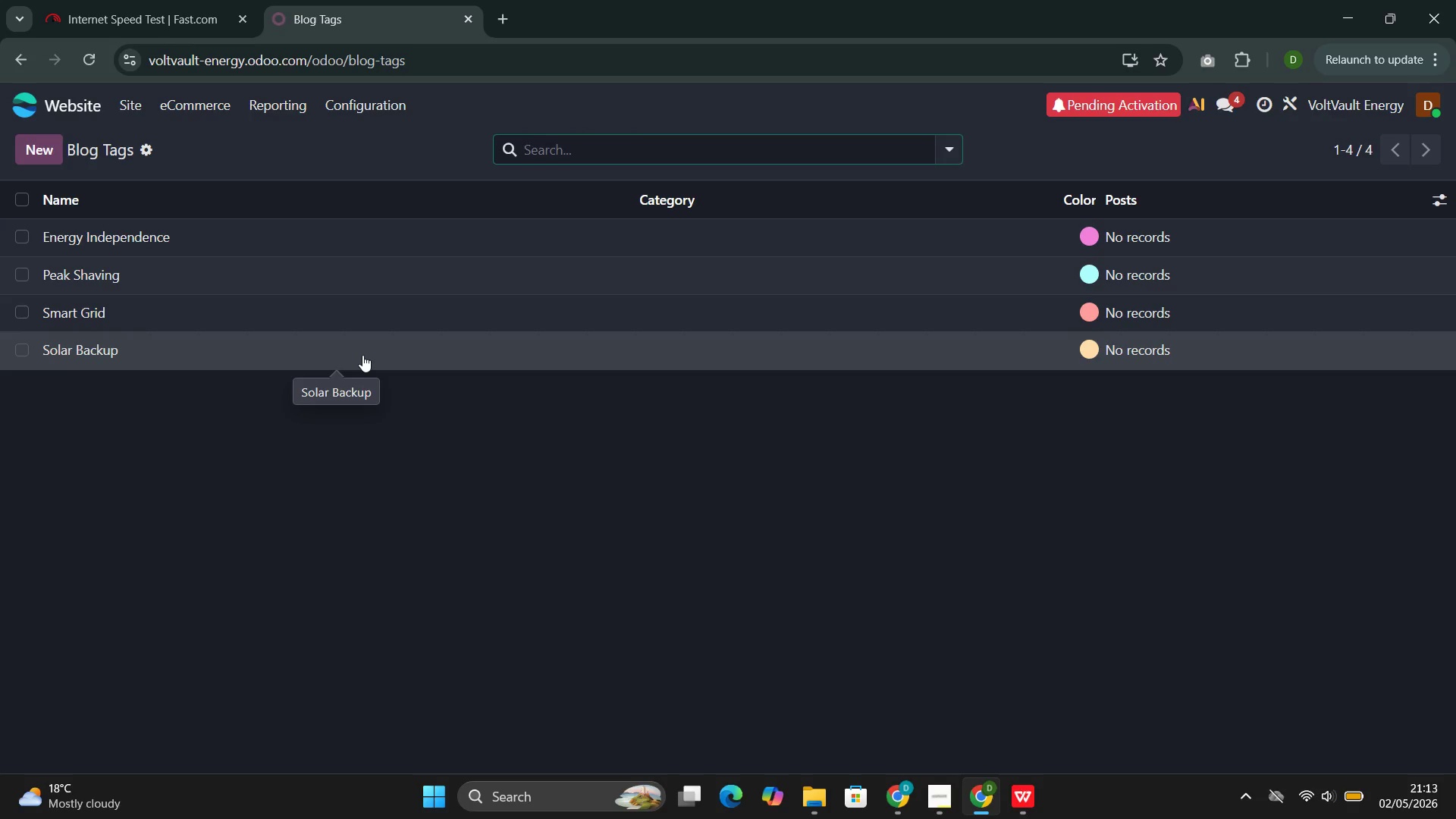 
wait(13.09)
 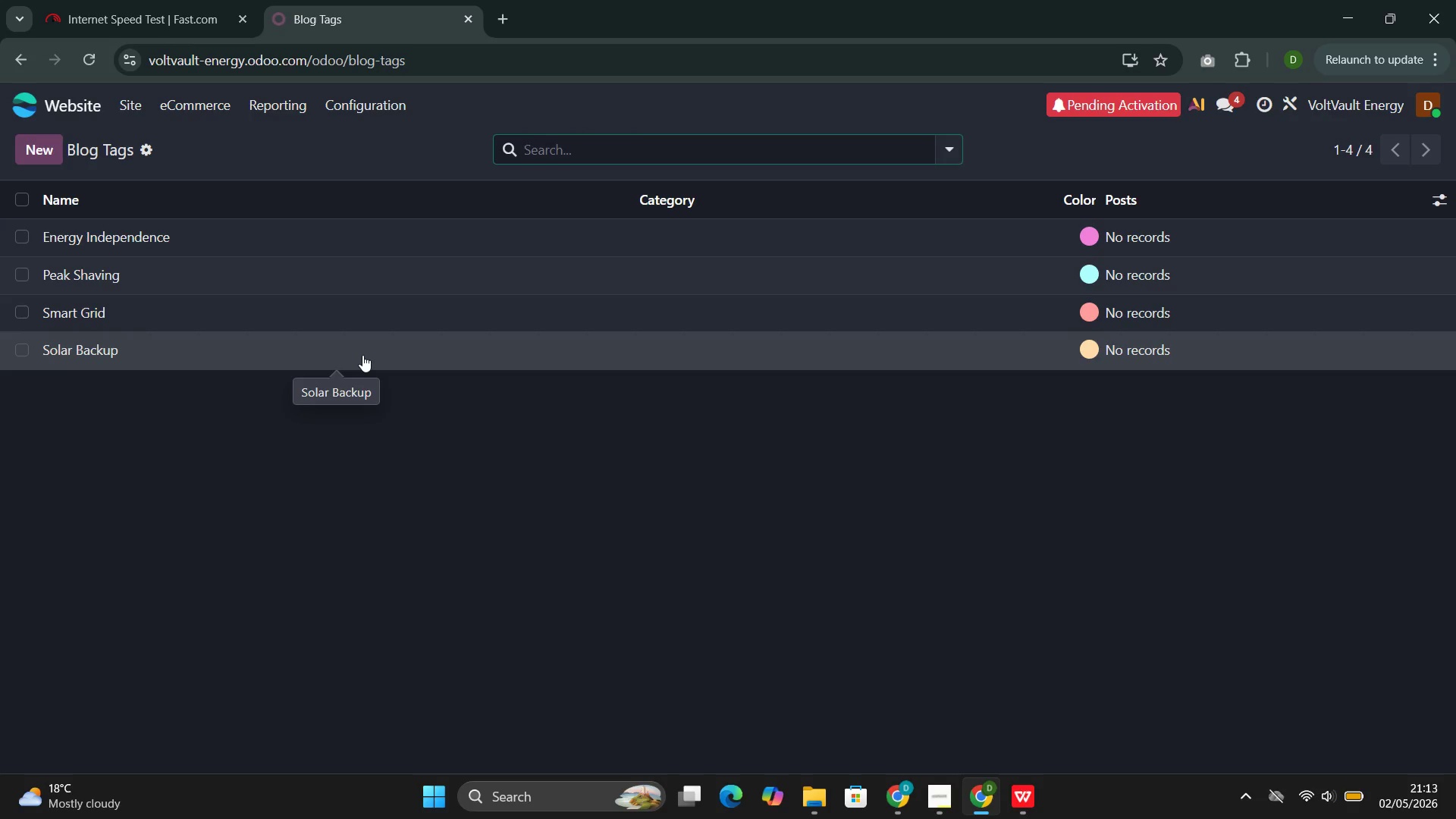 
left_click([130, 103])
 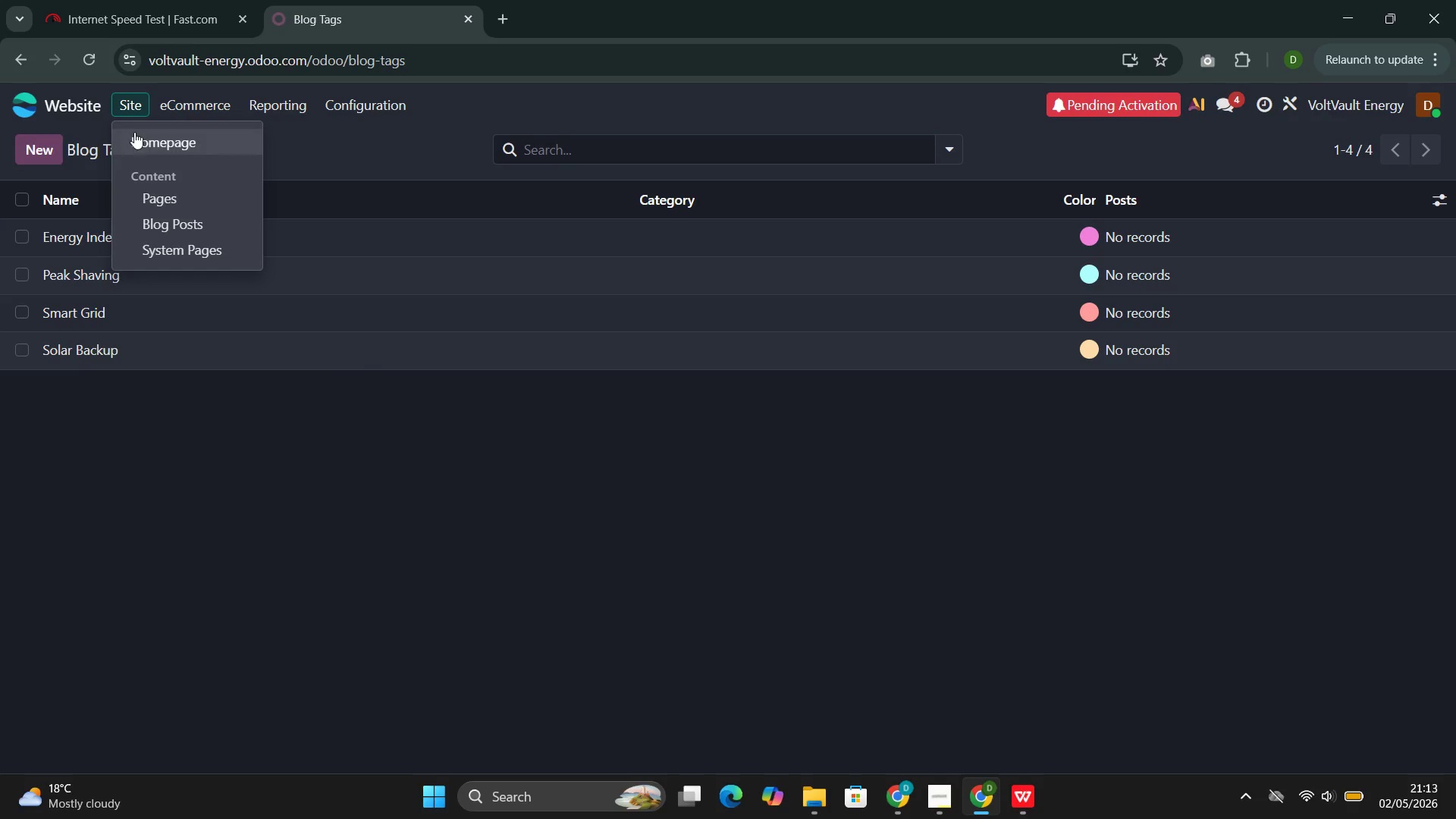 
left_click([133, 146])
 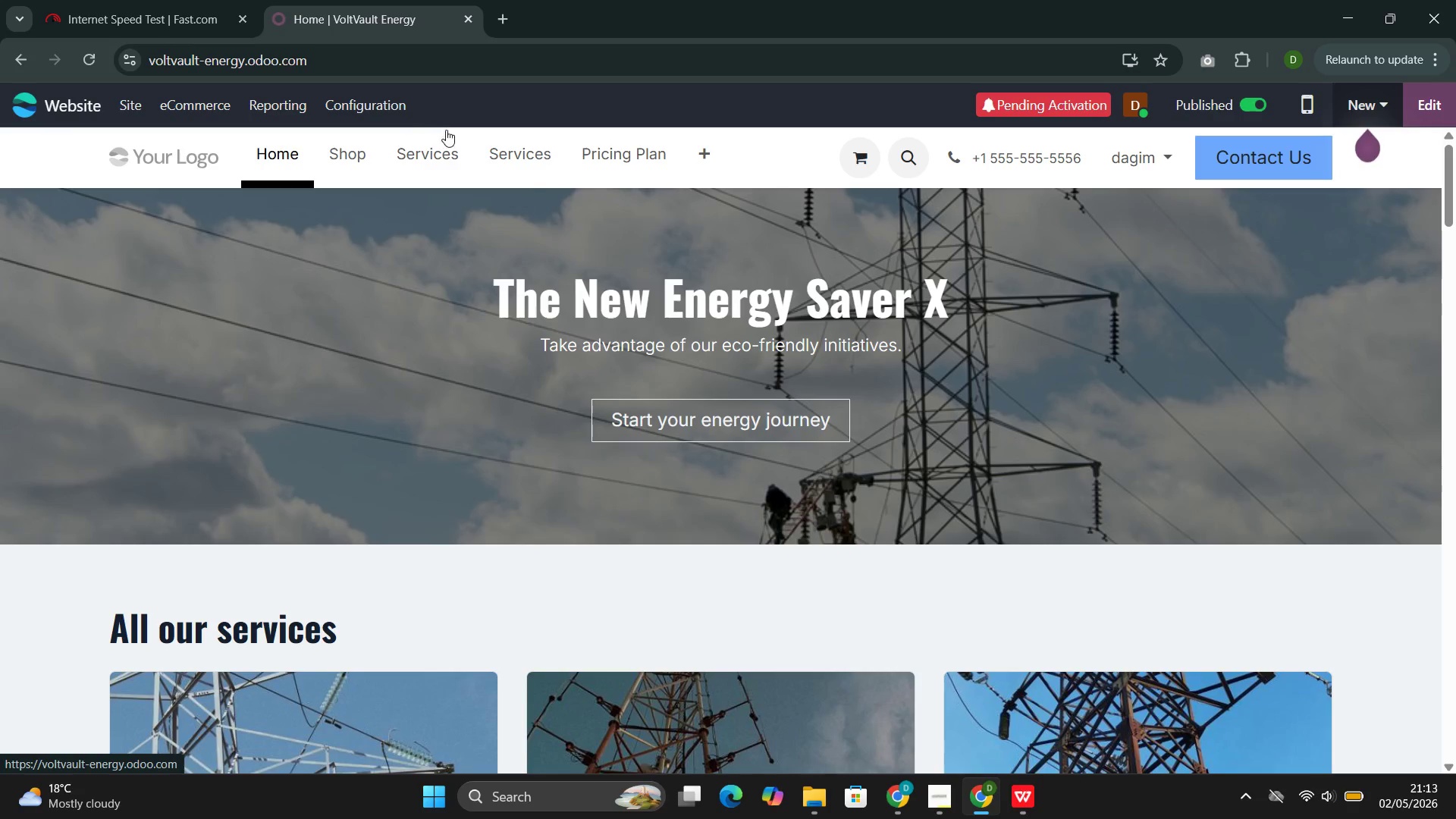 
left_click([704, 146])
 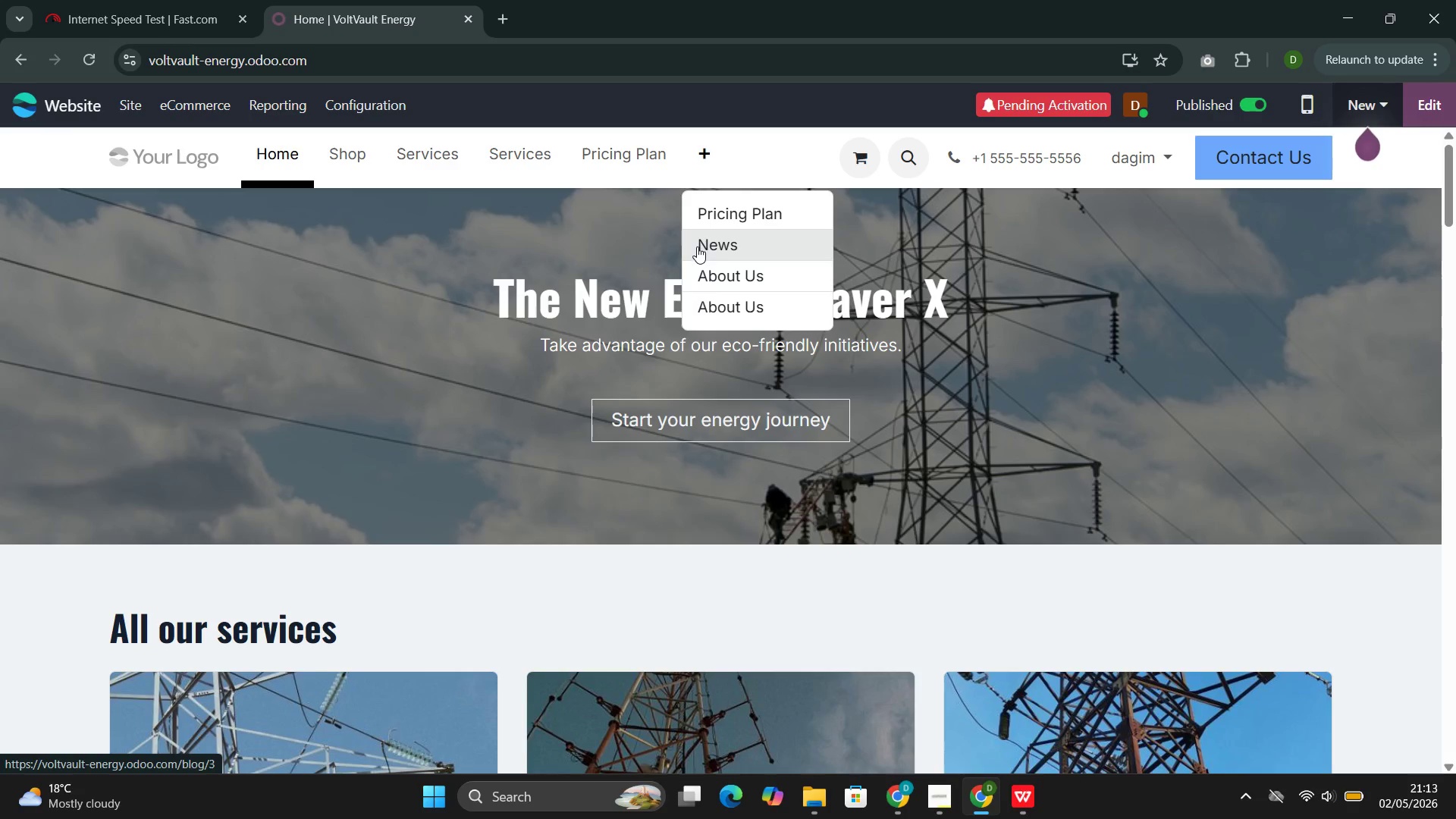 
left_click([697, 246])
 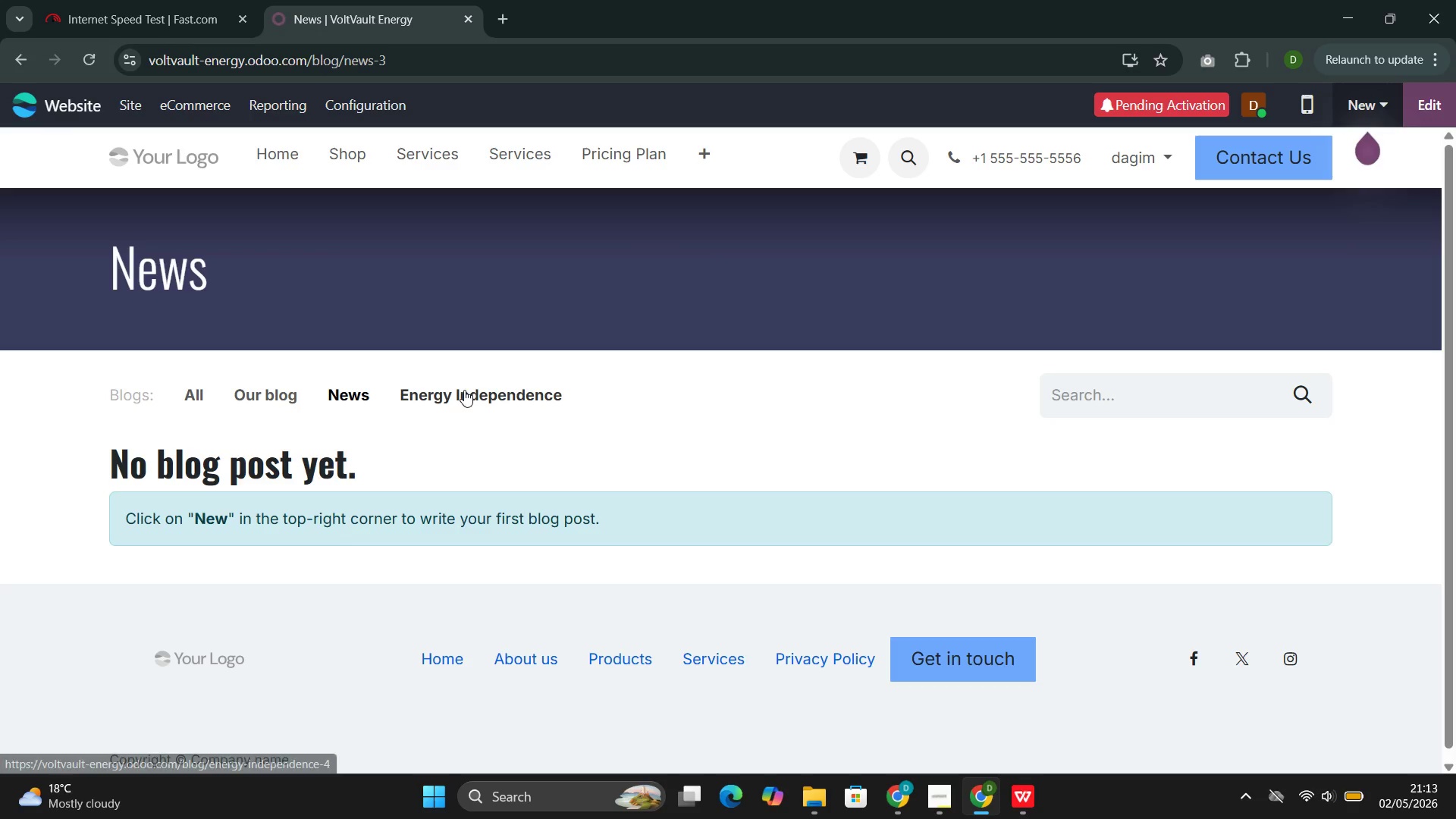 
left_click([498, 394])
 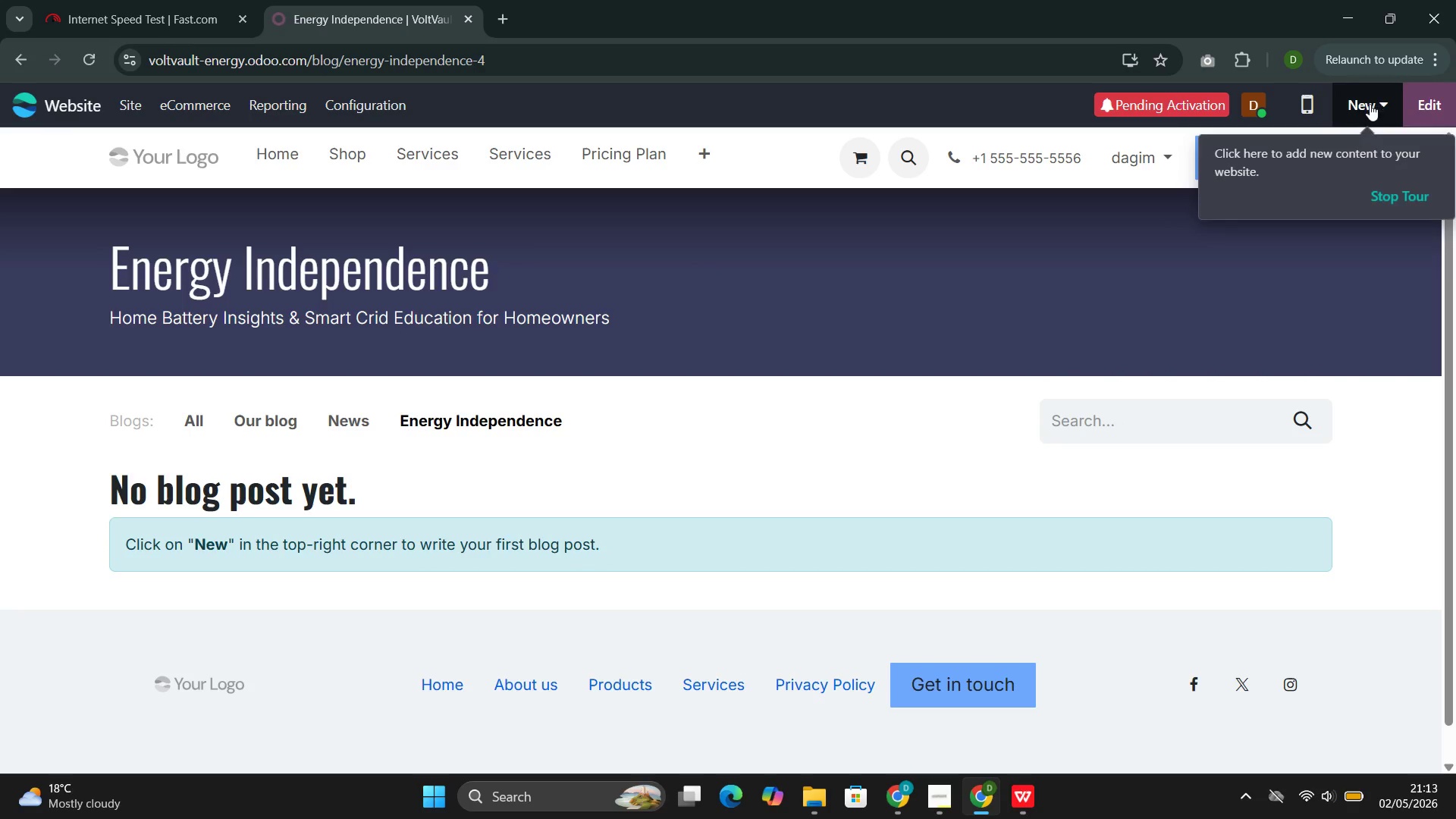 
left_click([1389, 208])
 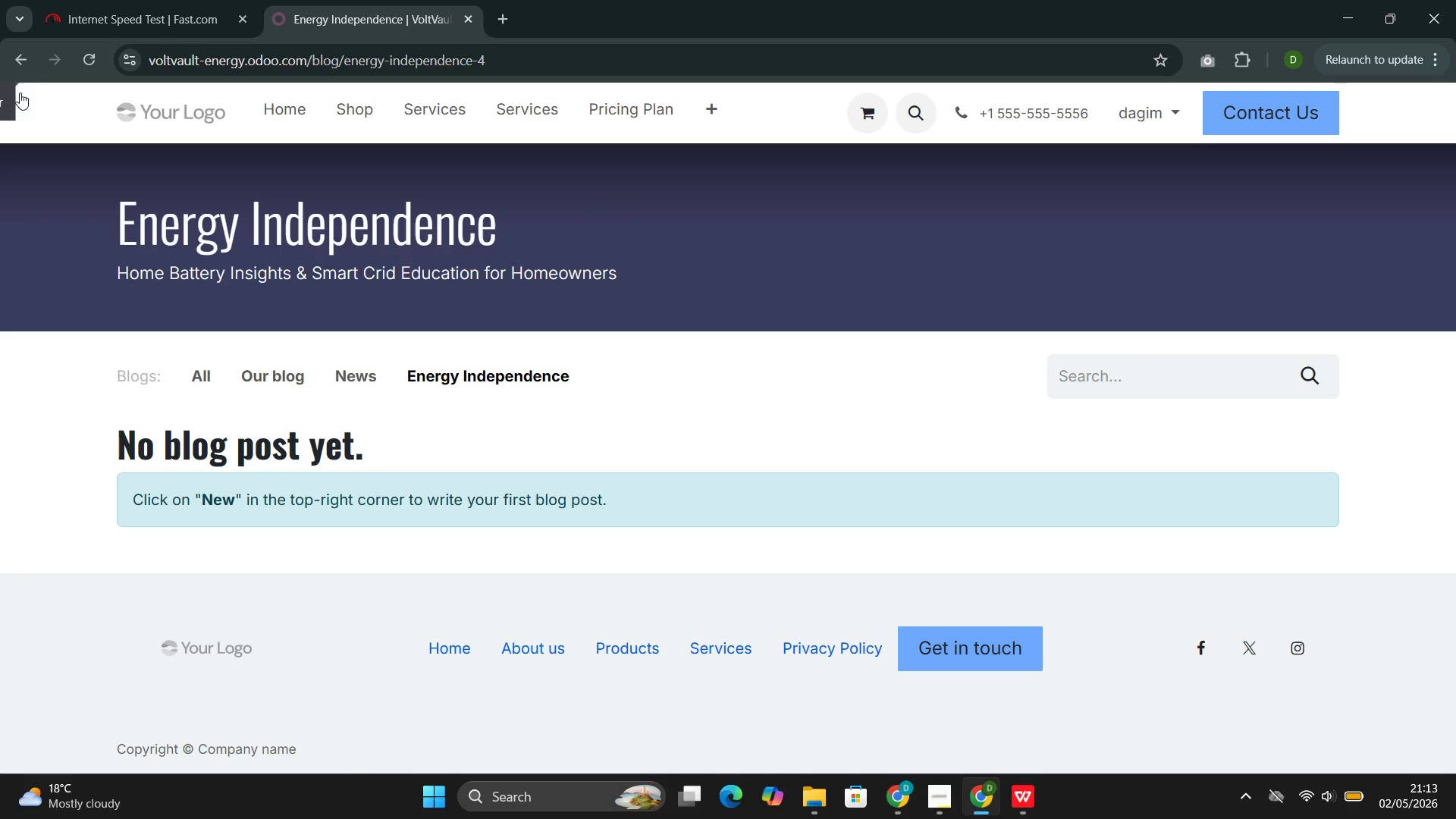 
left_click([76, 101])
 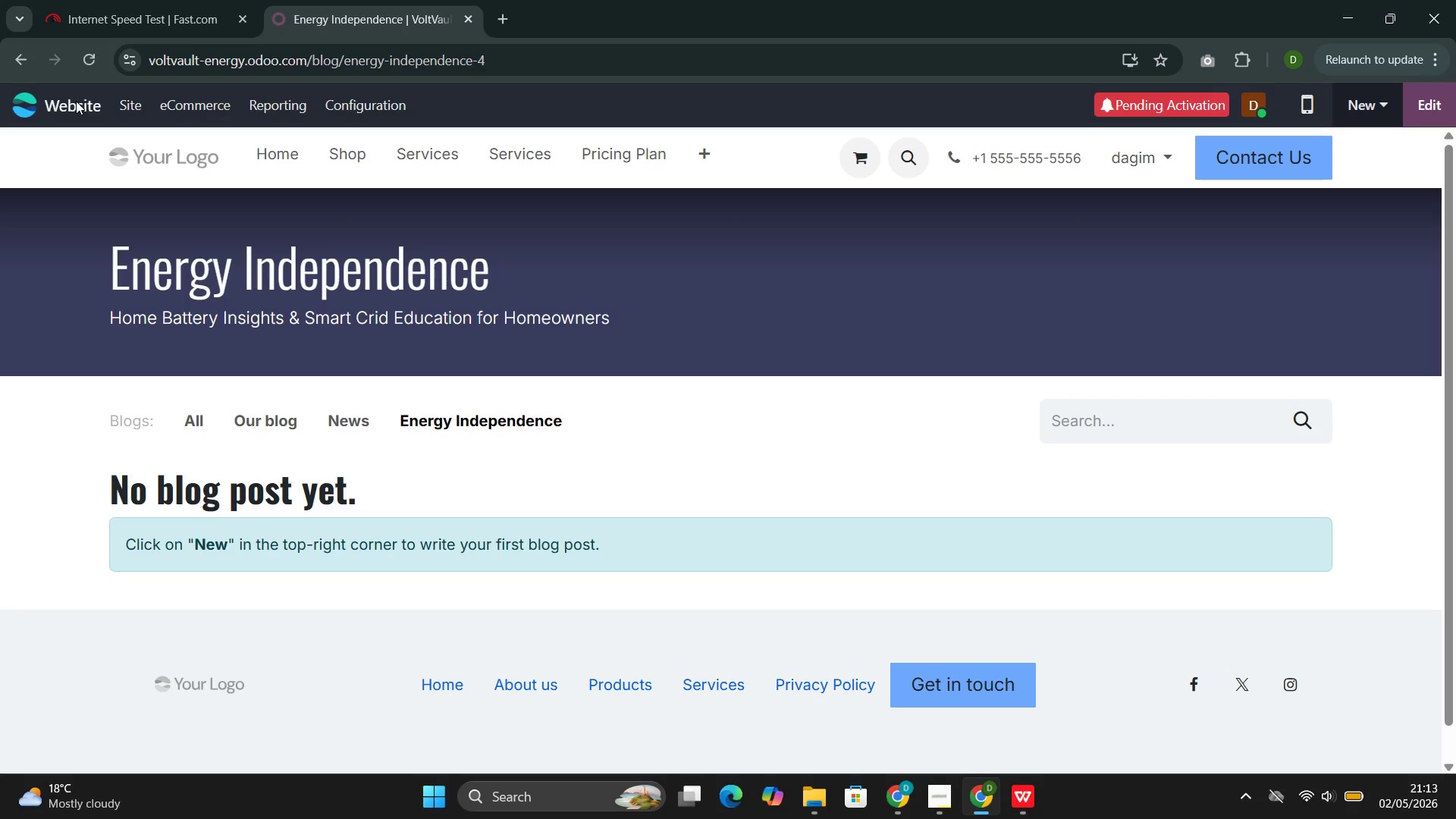 
wait(22.47)
 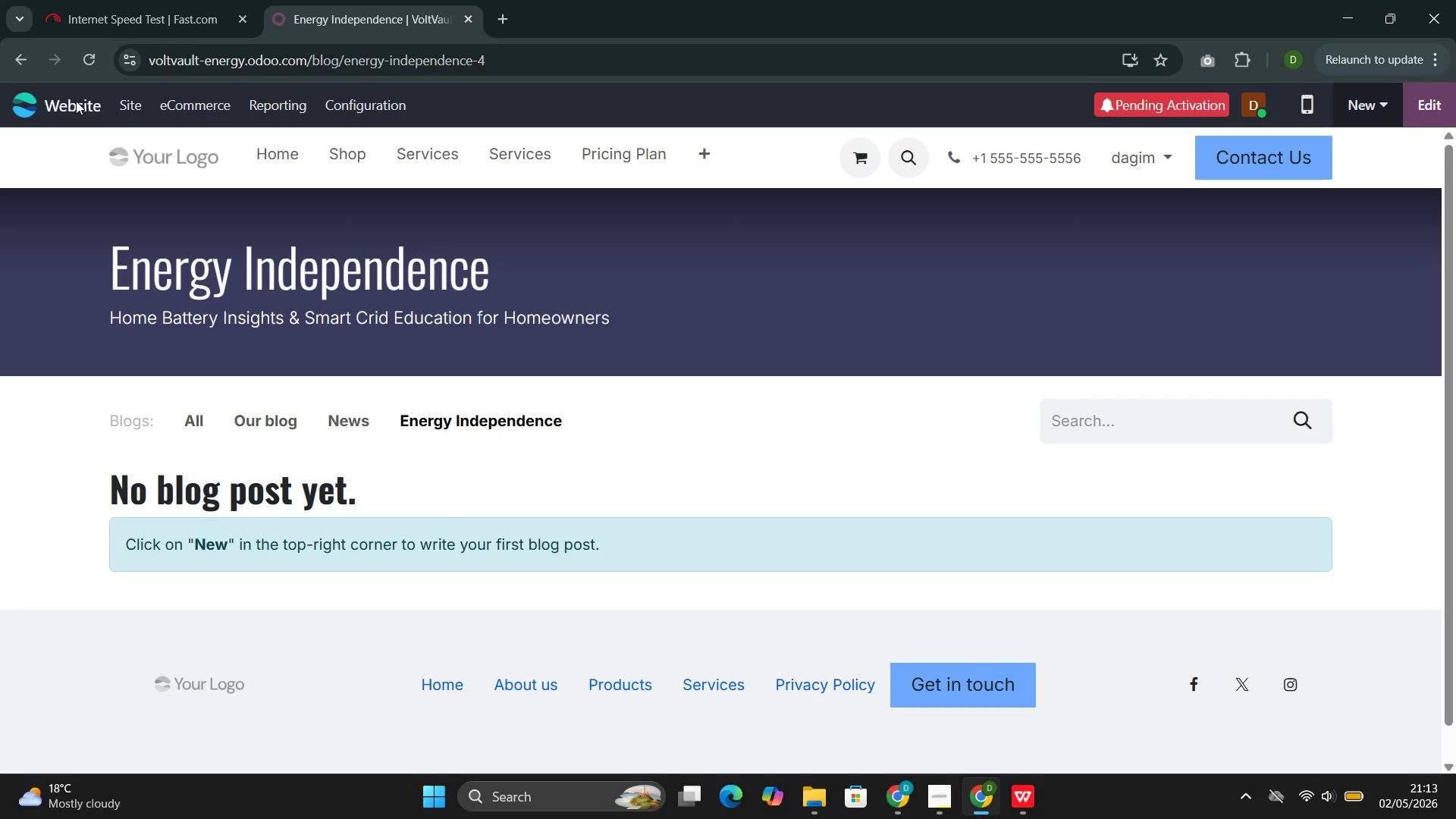 
left_click([1370, 116])
 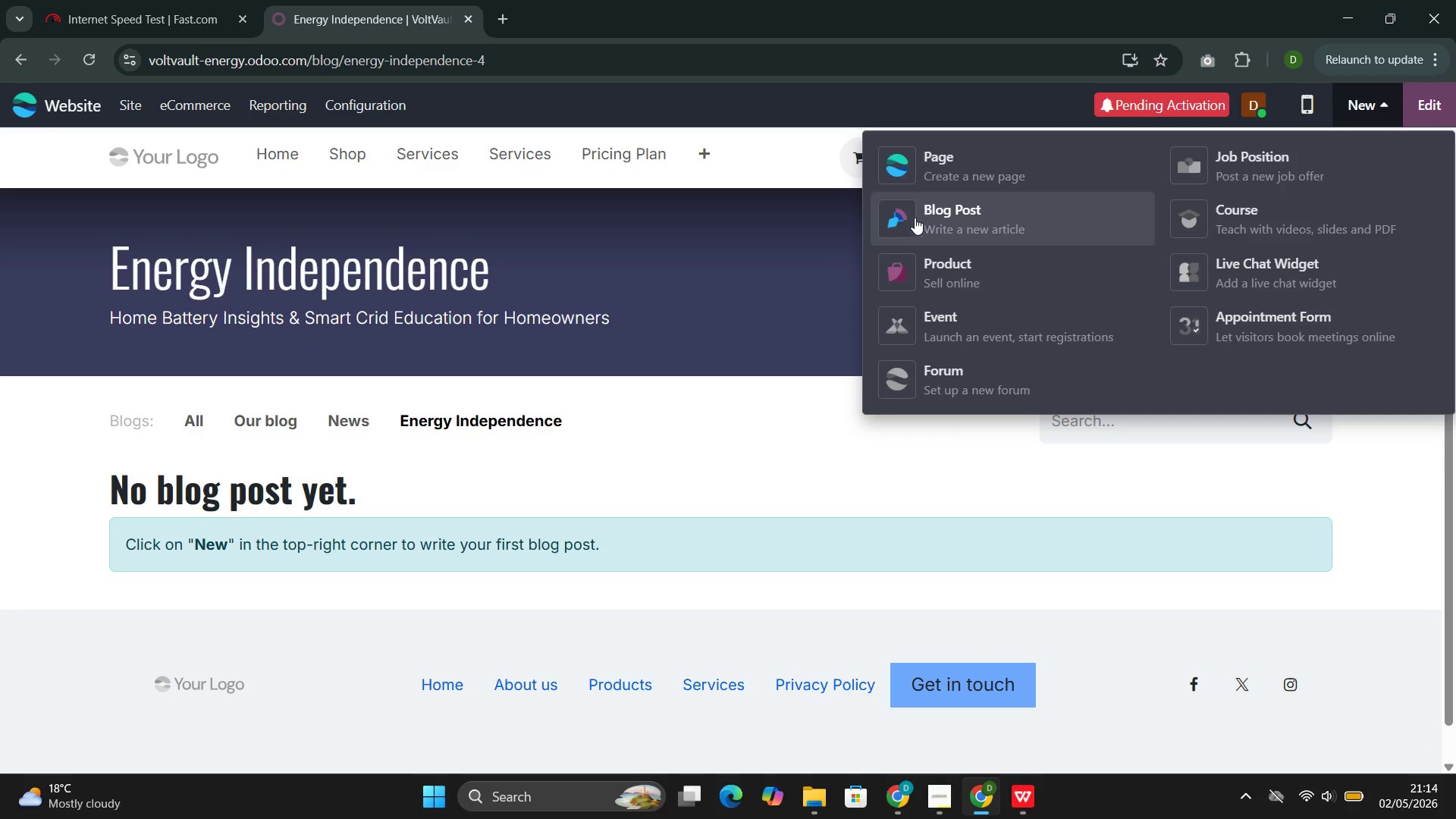 
left_click([924, 220])
 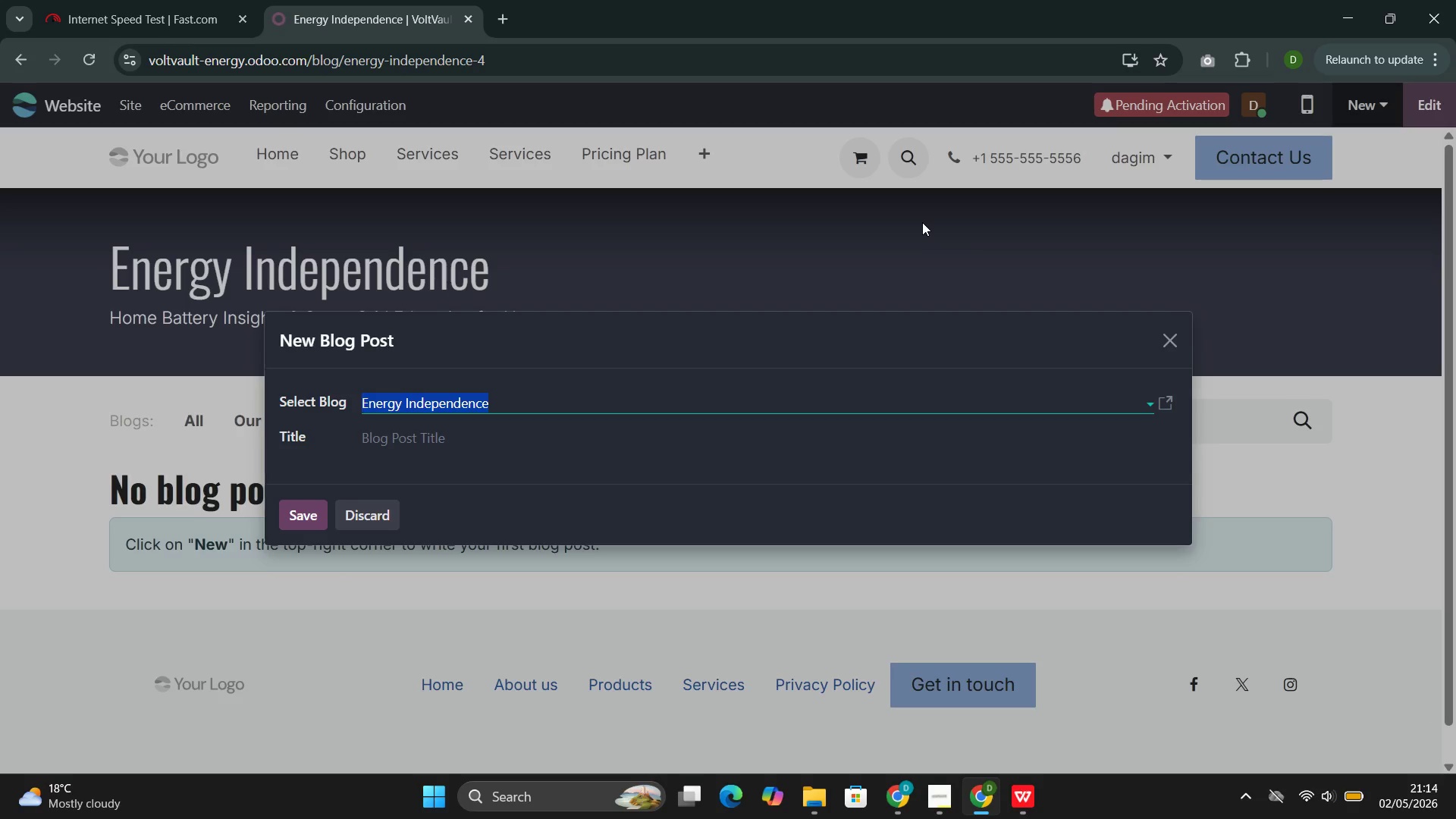 
wait(8.16)
 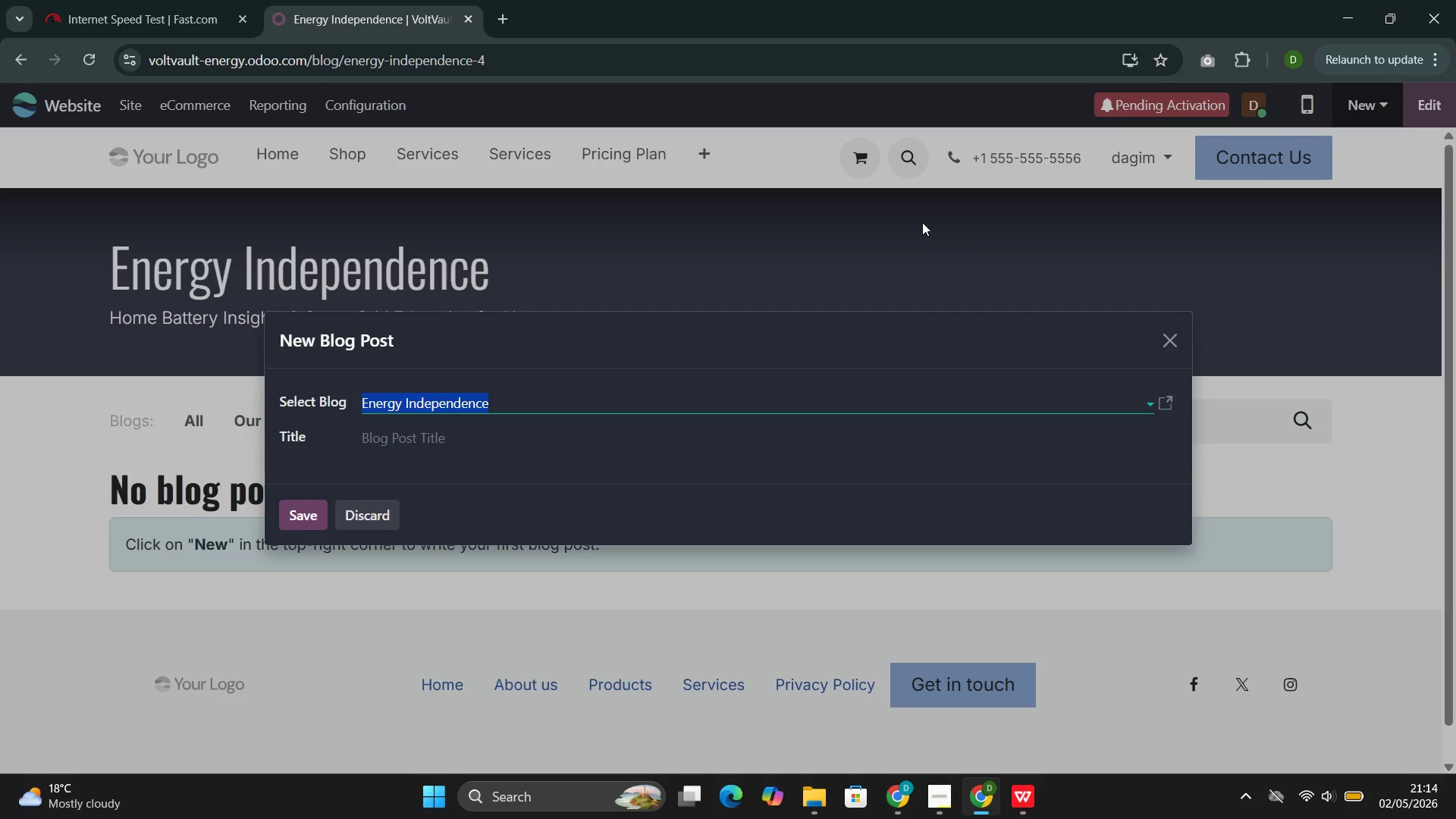 
left_click([431, 447])
 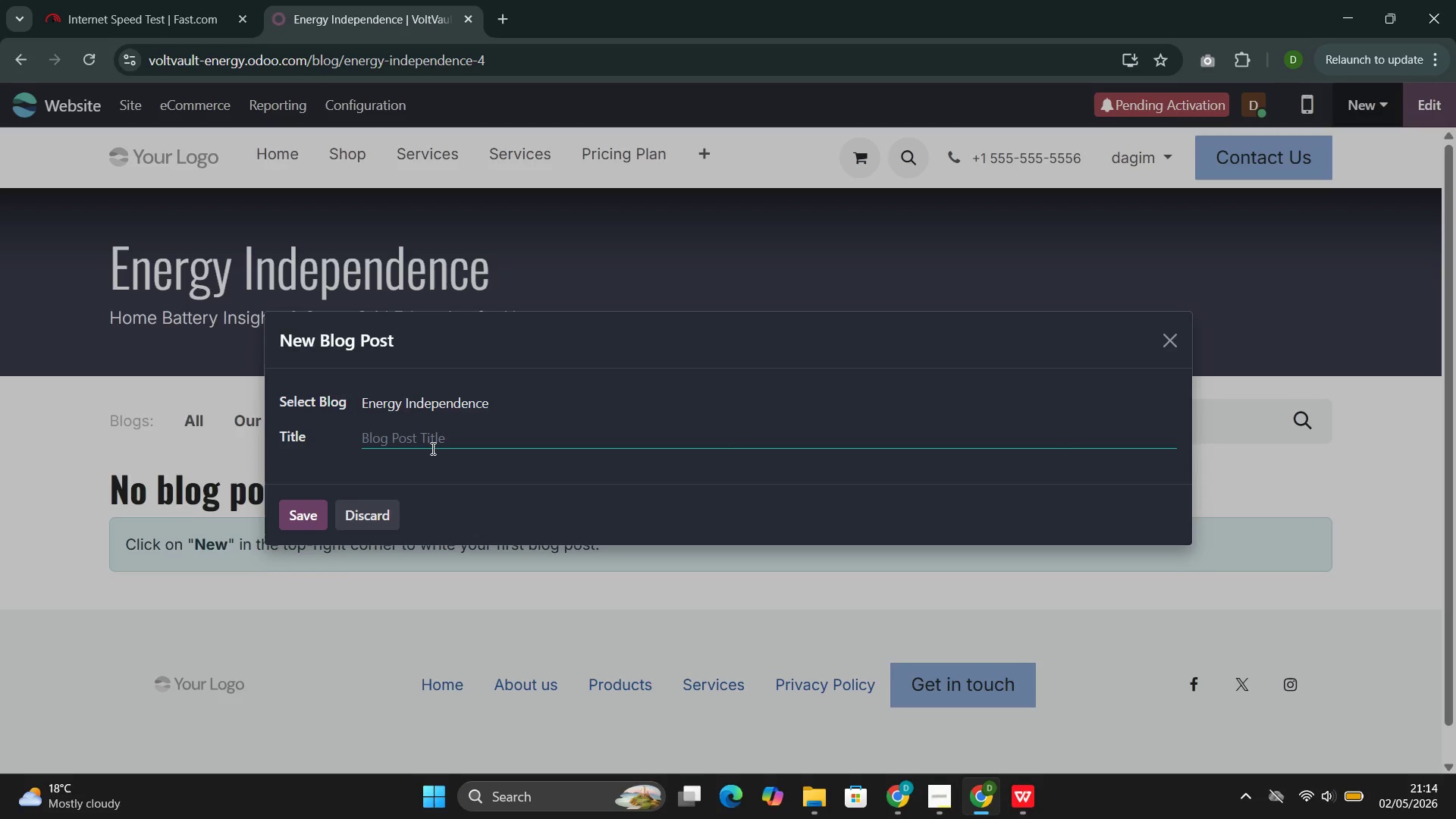 
wait(14.55)
 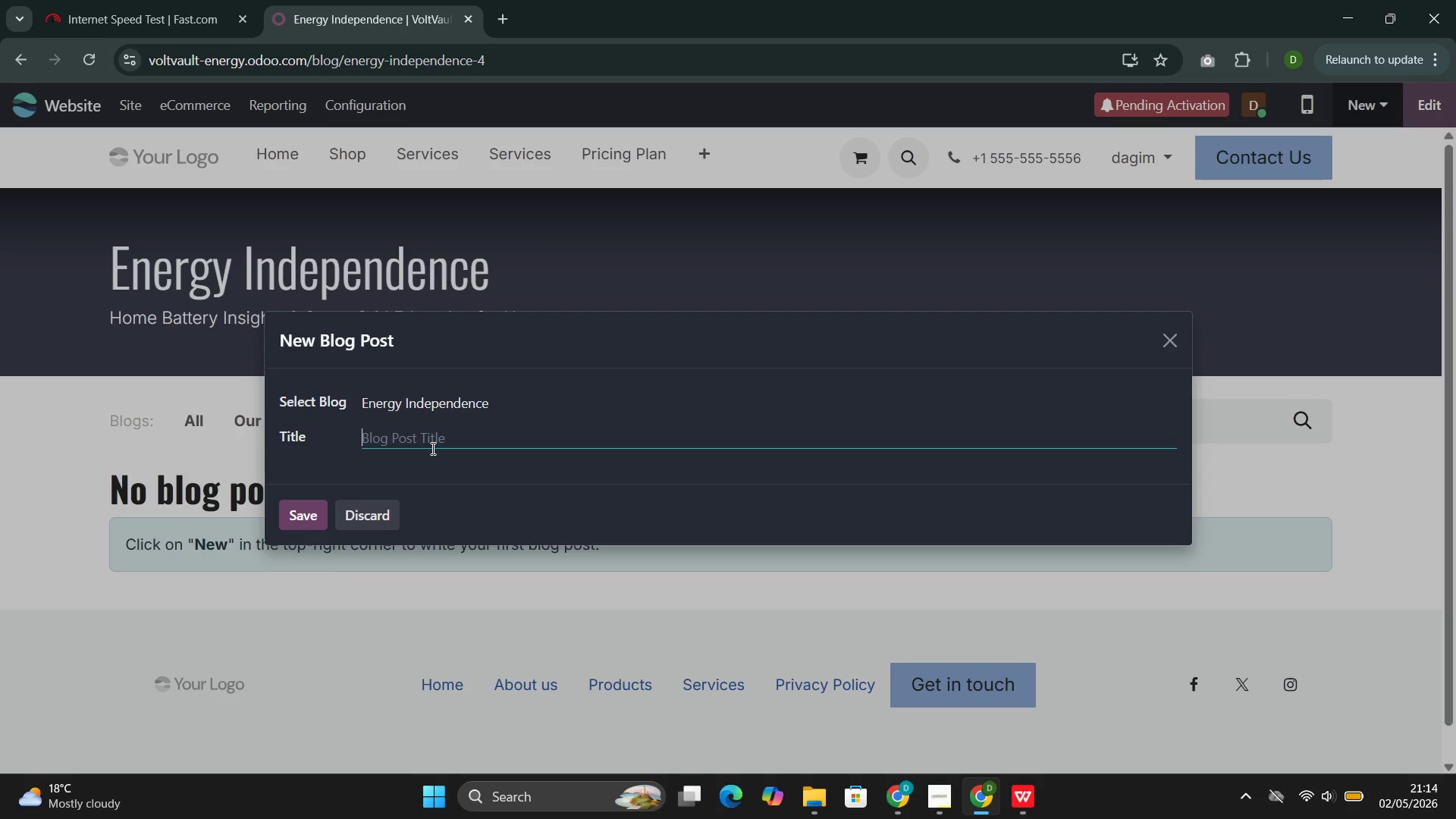 
type(The Ultime)
key(Backspace)
type(ate Guide to peak )
 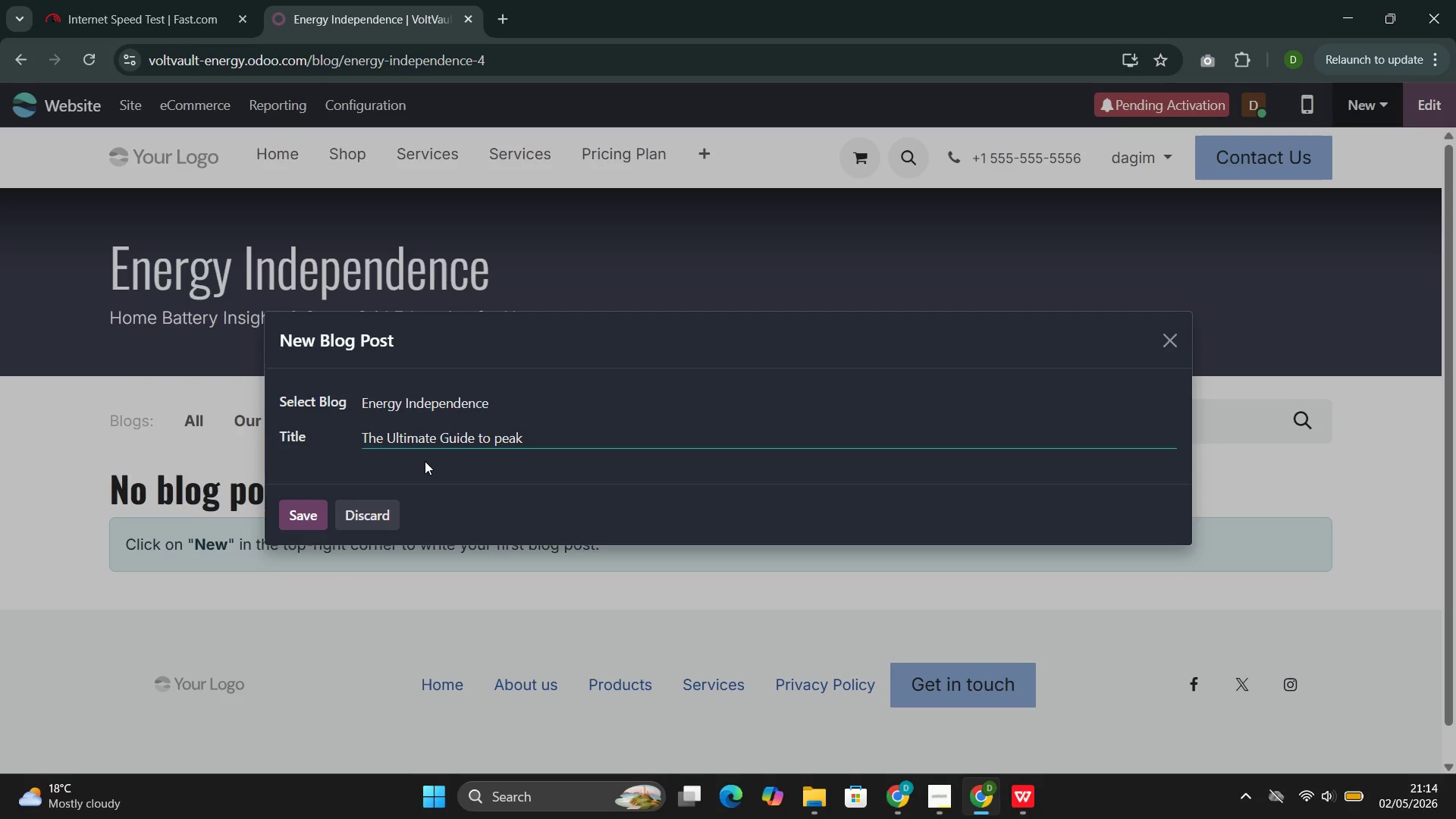 
key(ArrowLeft)
 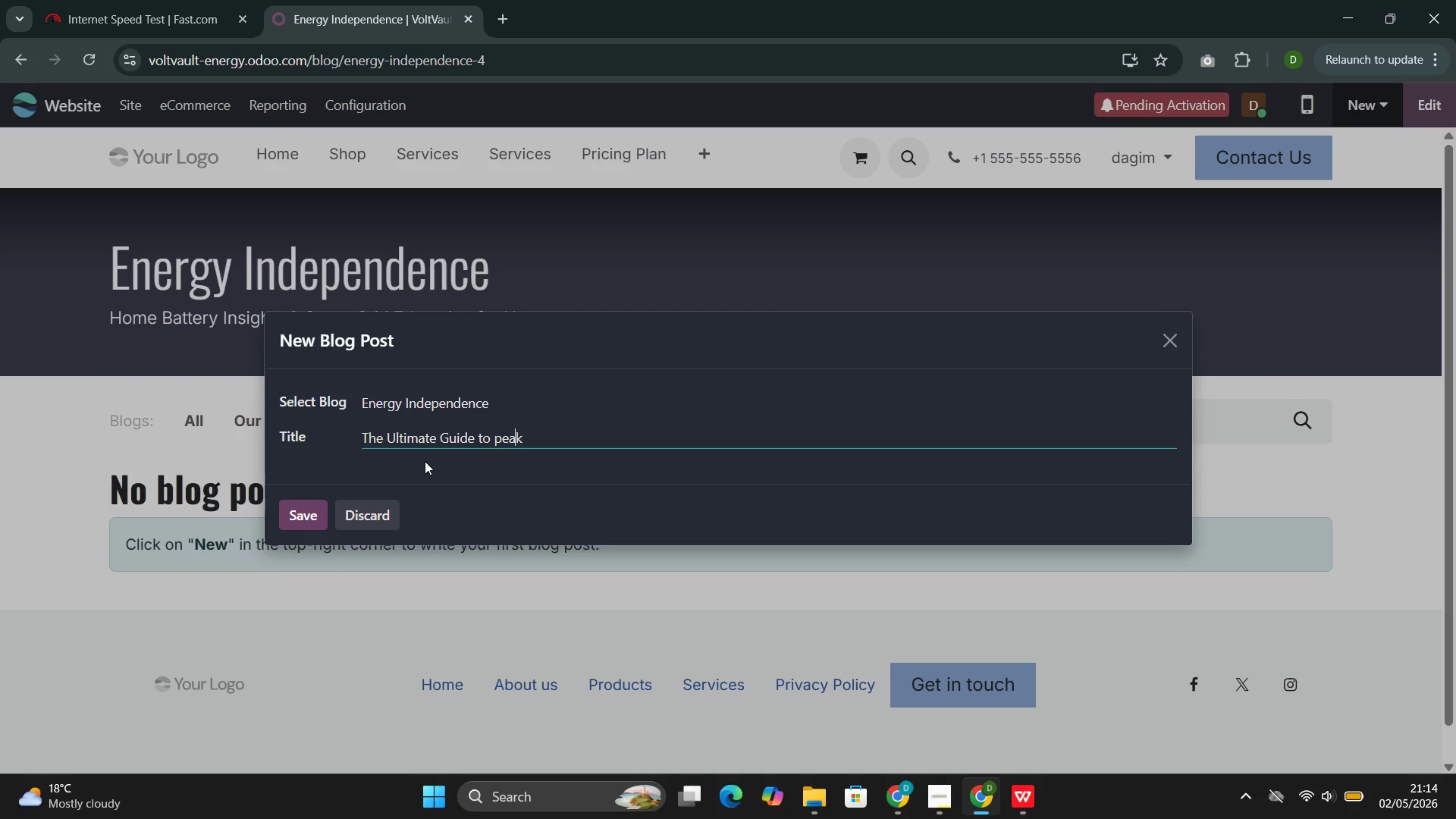 
key(ArrowLeft)
 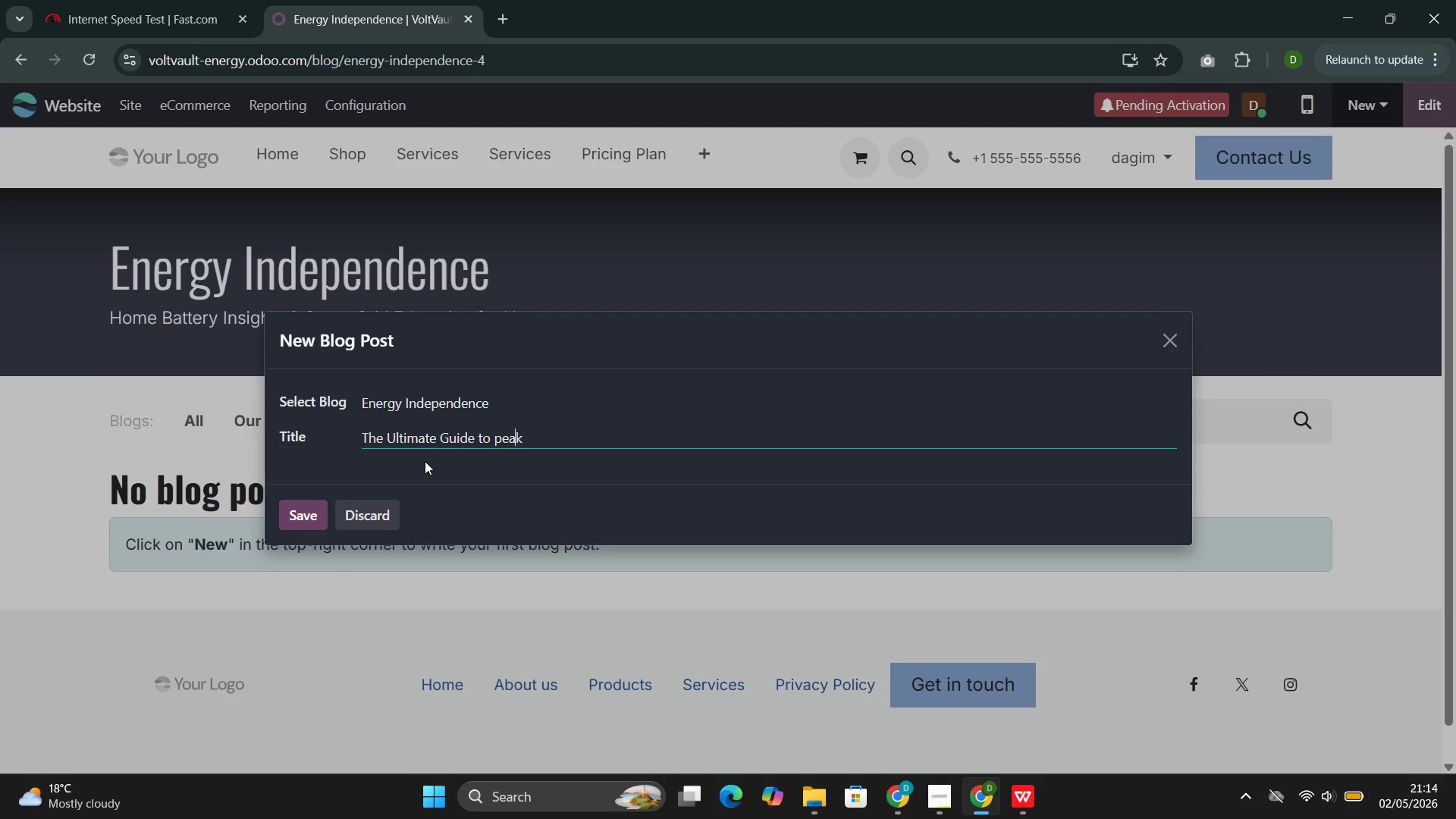 
key(ArrowLeft)
 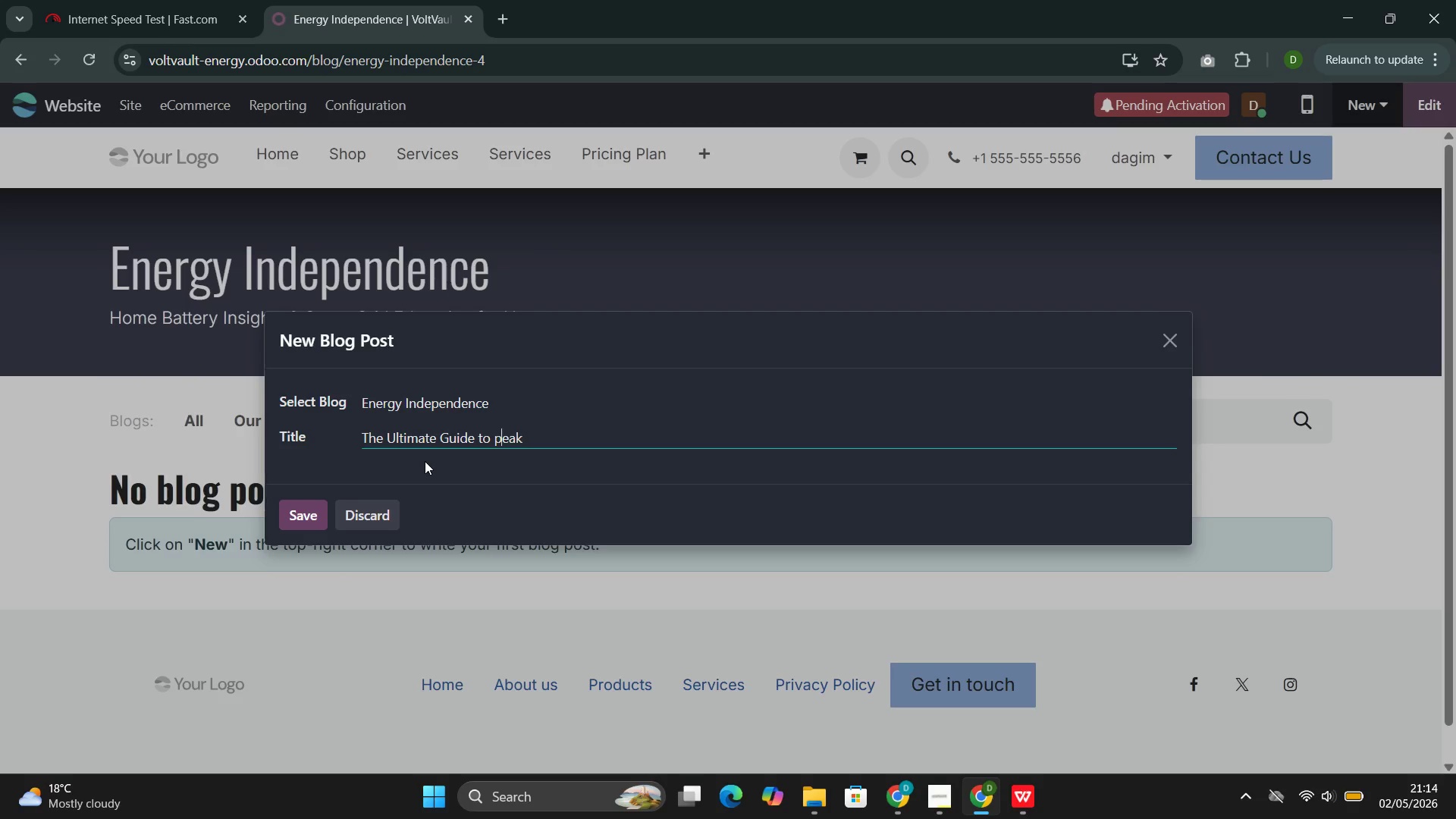 
key(ArrowLeft)
 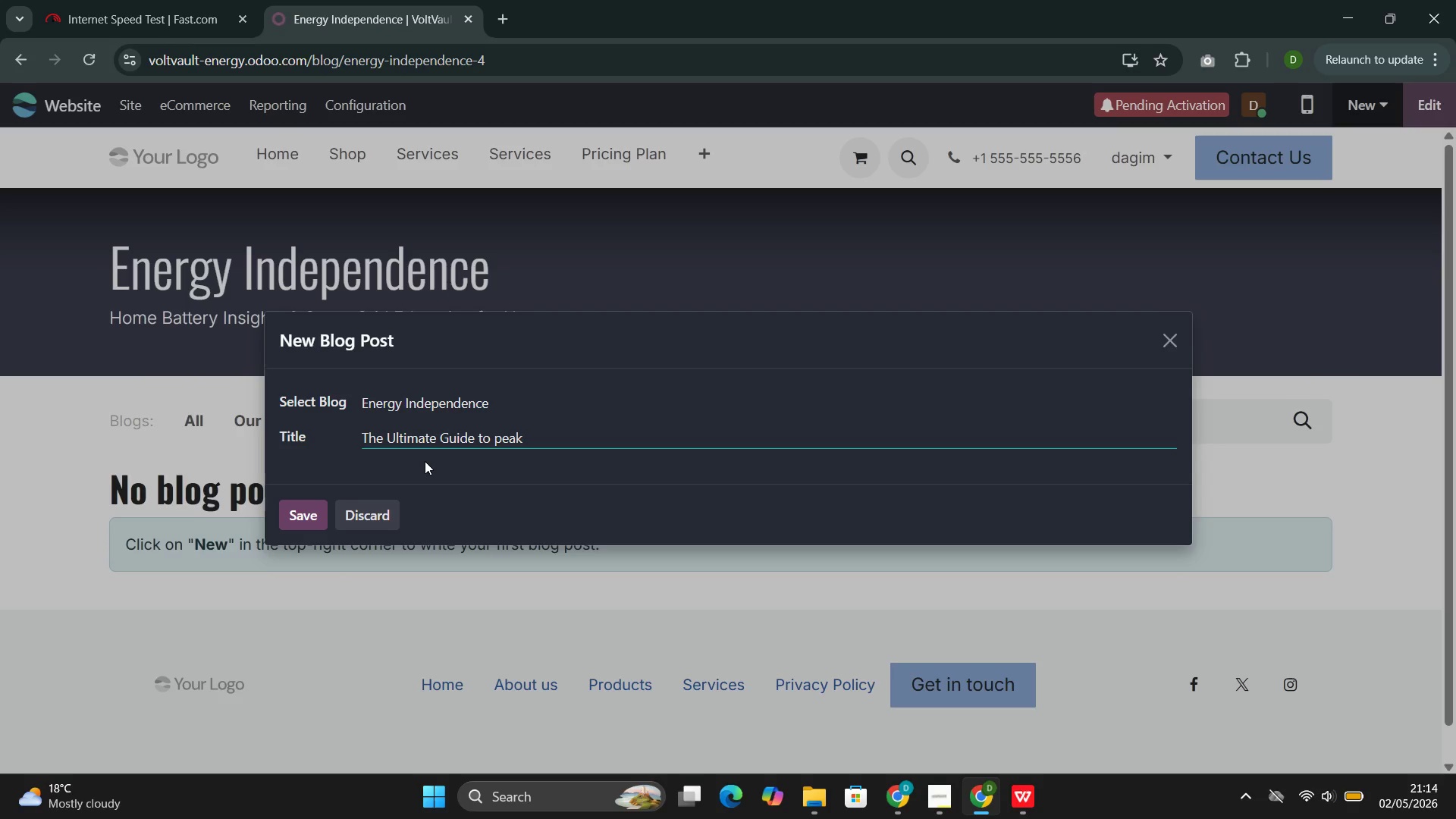 
key(Backspace)
 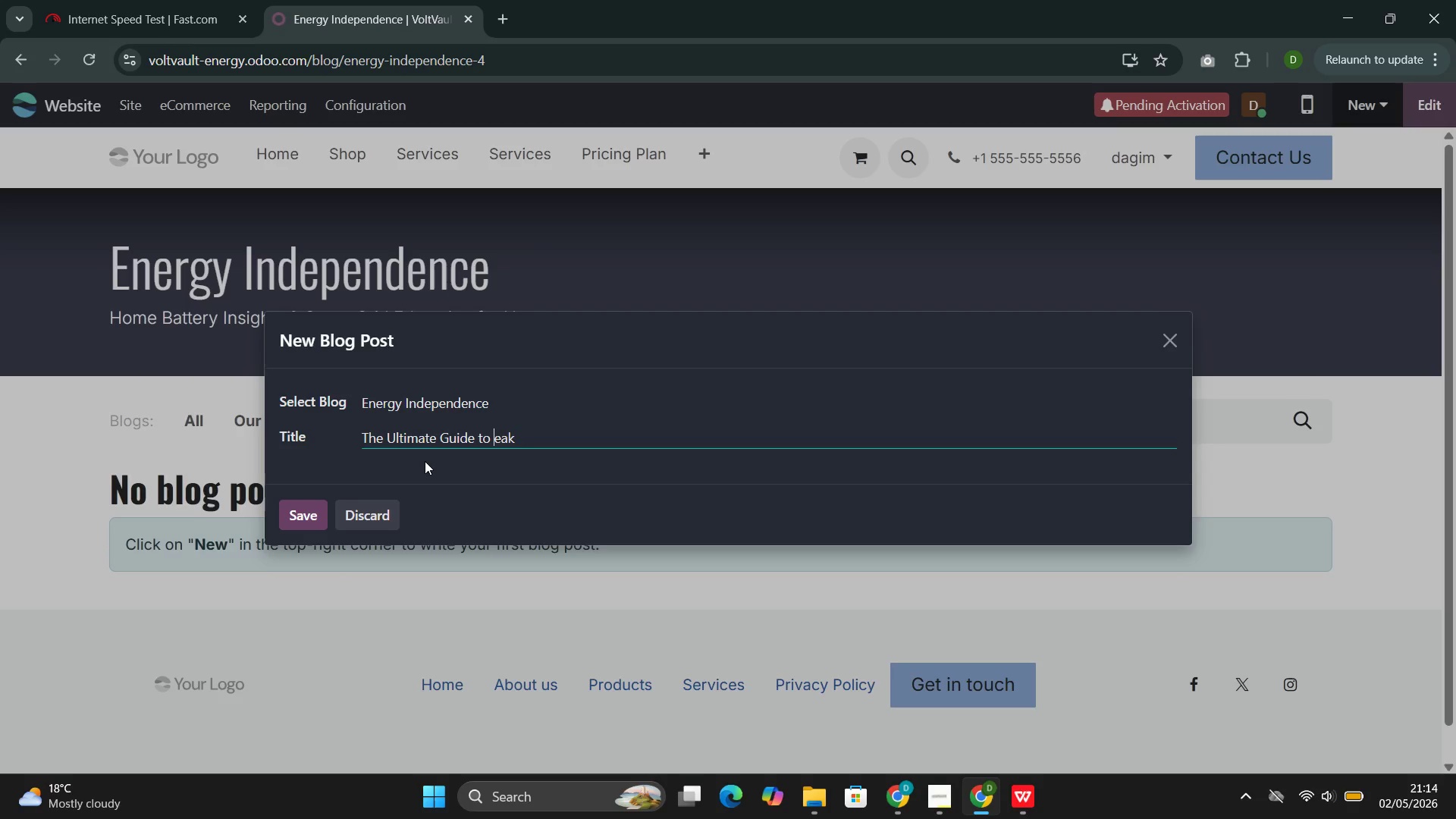 
key(Shift+P)
 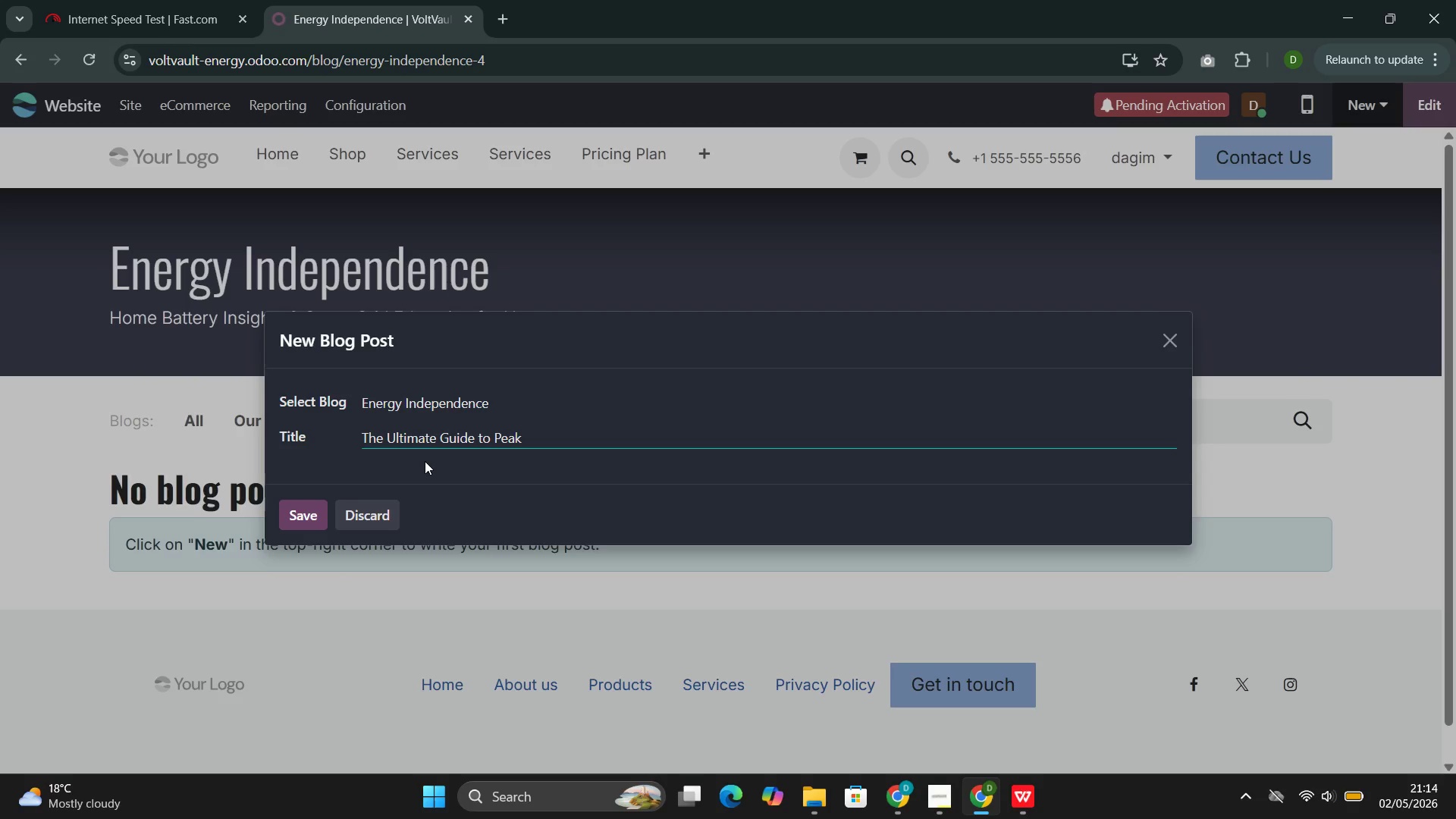 
key(ArrowRight)
 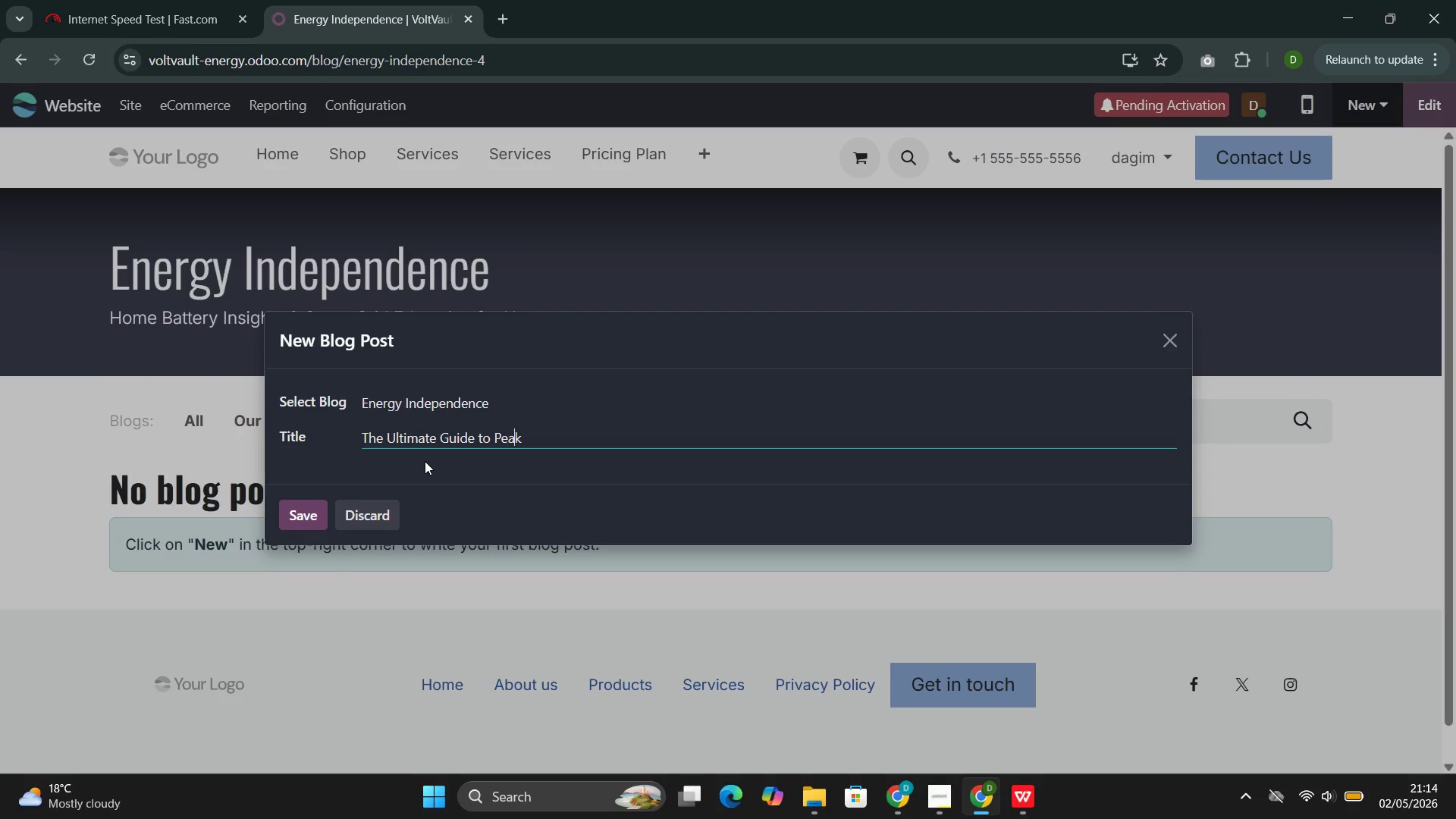 
key(ArrowRight)
 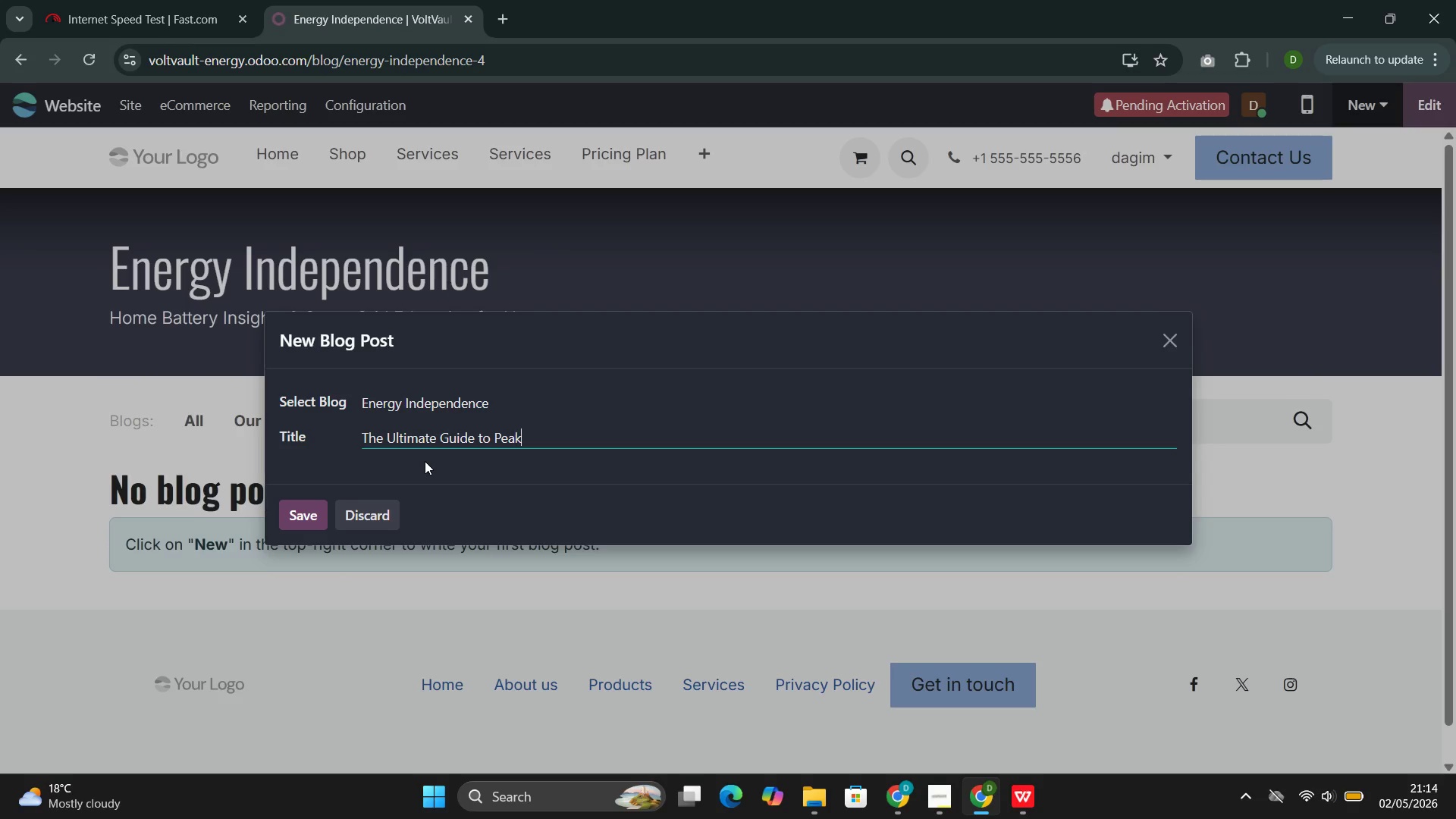 
key(ArrowRight)
 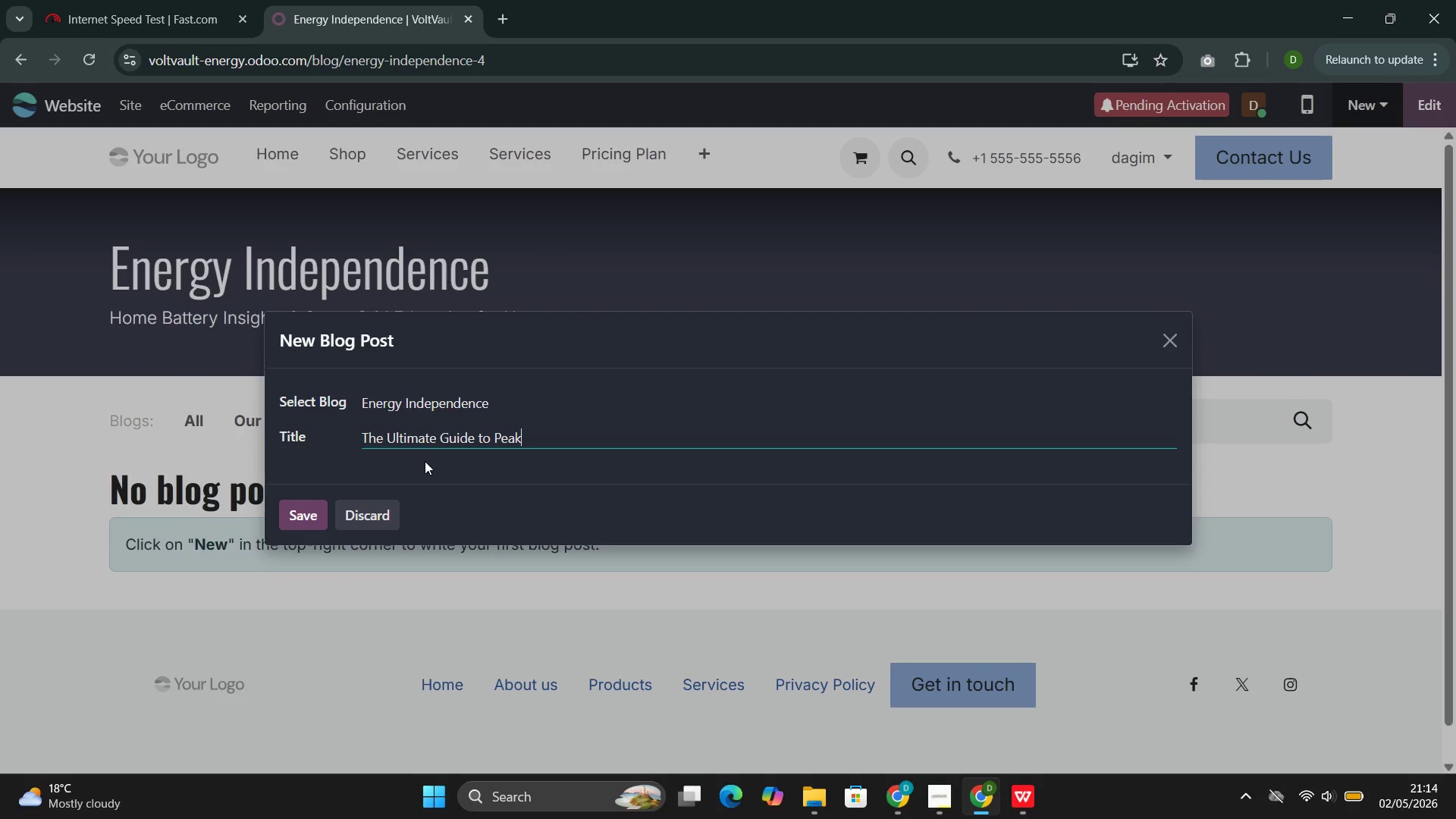 
key(Space)
 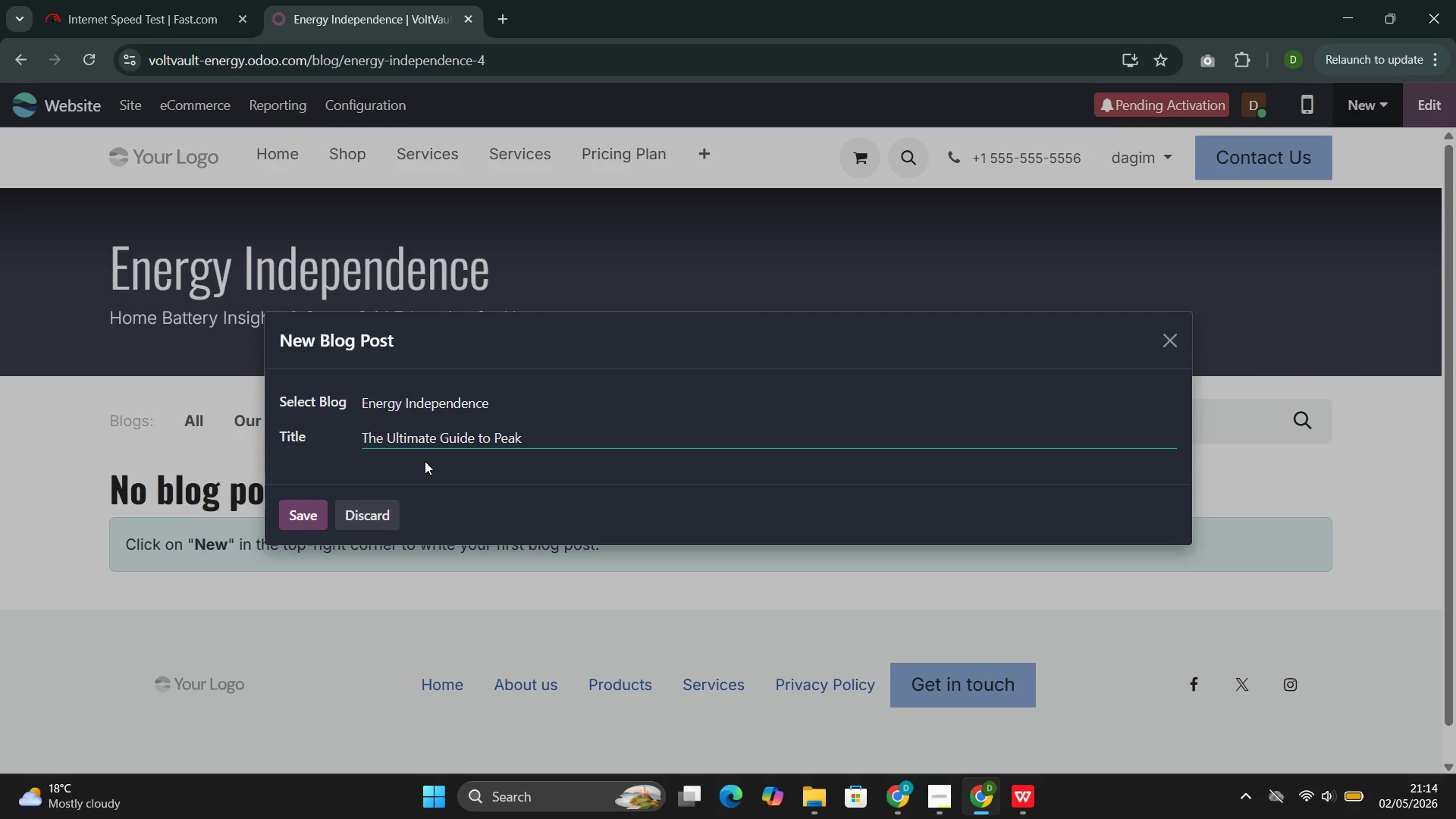 
type(Sh)
key(Backspace)
type(having for Homeowe)
 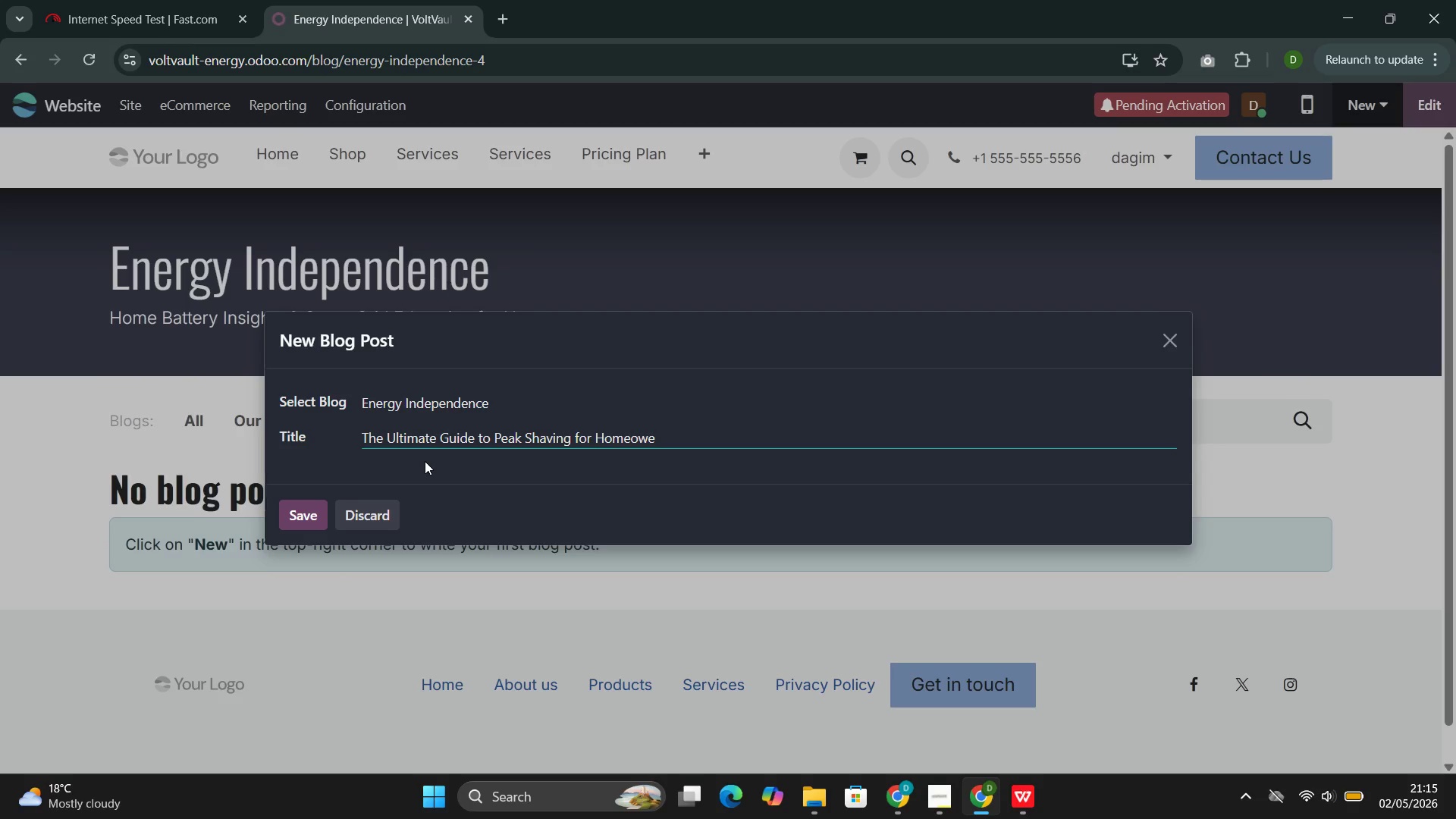 
key(Backspace)
type(ners)
 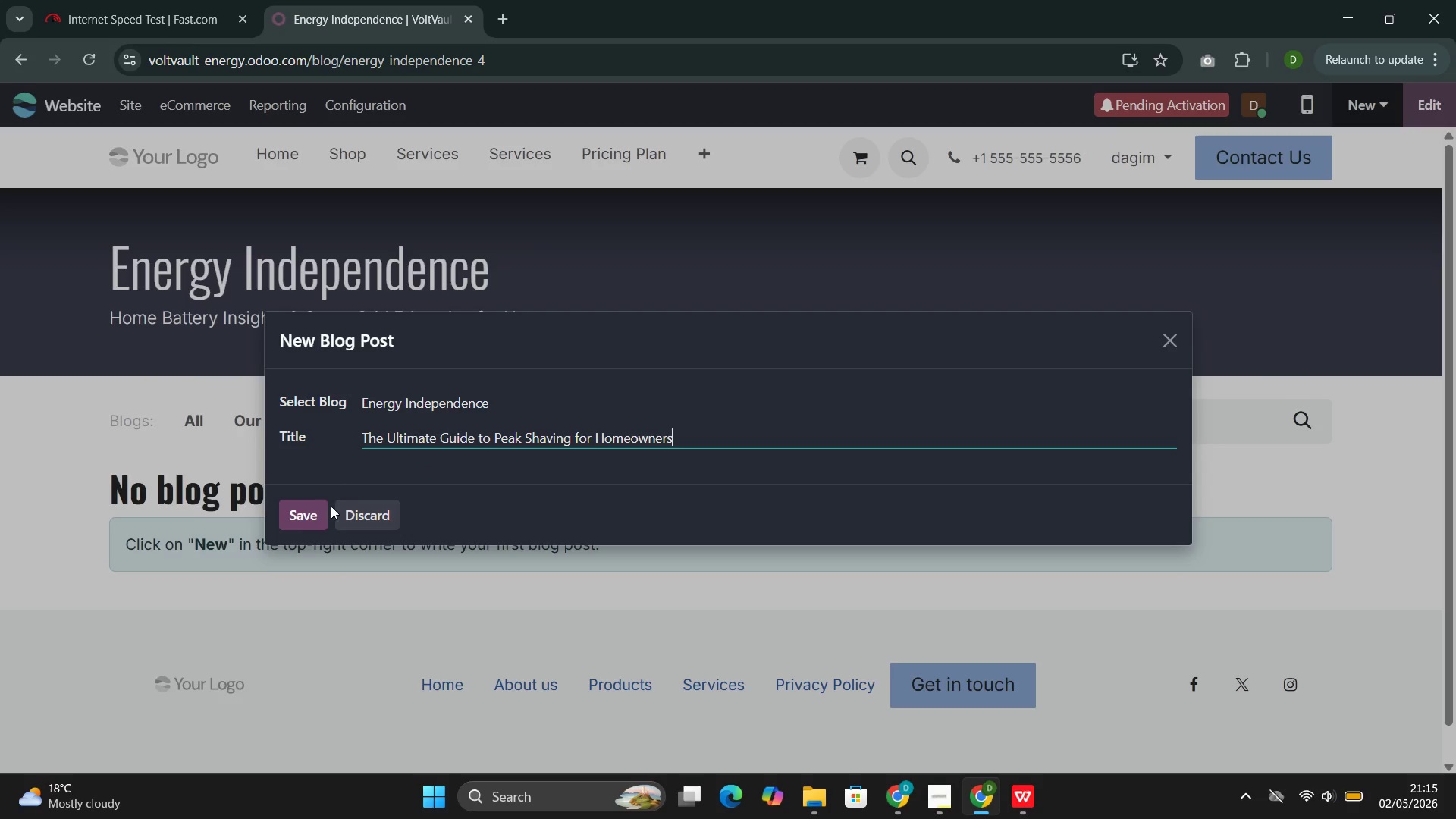 
left_click([304, 515])
 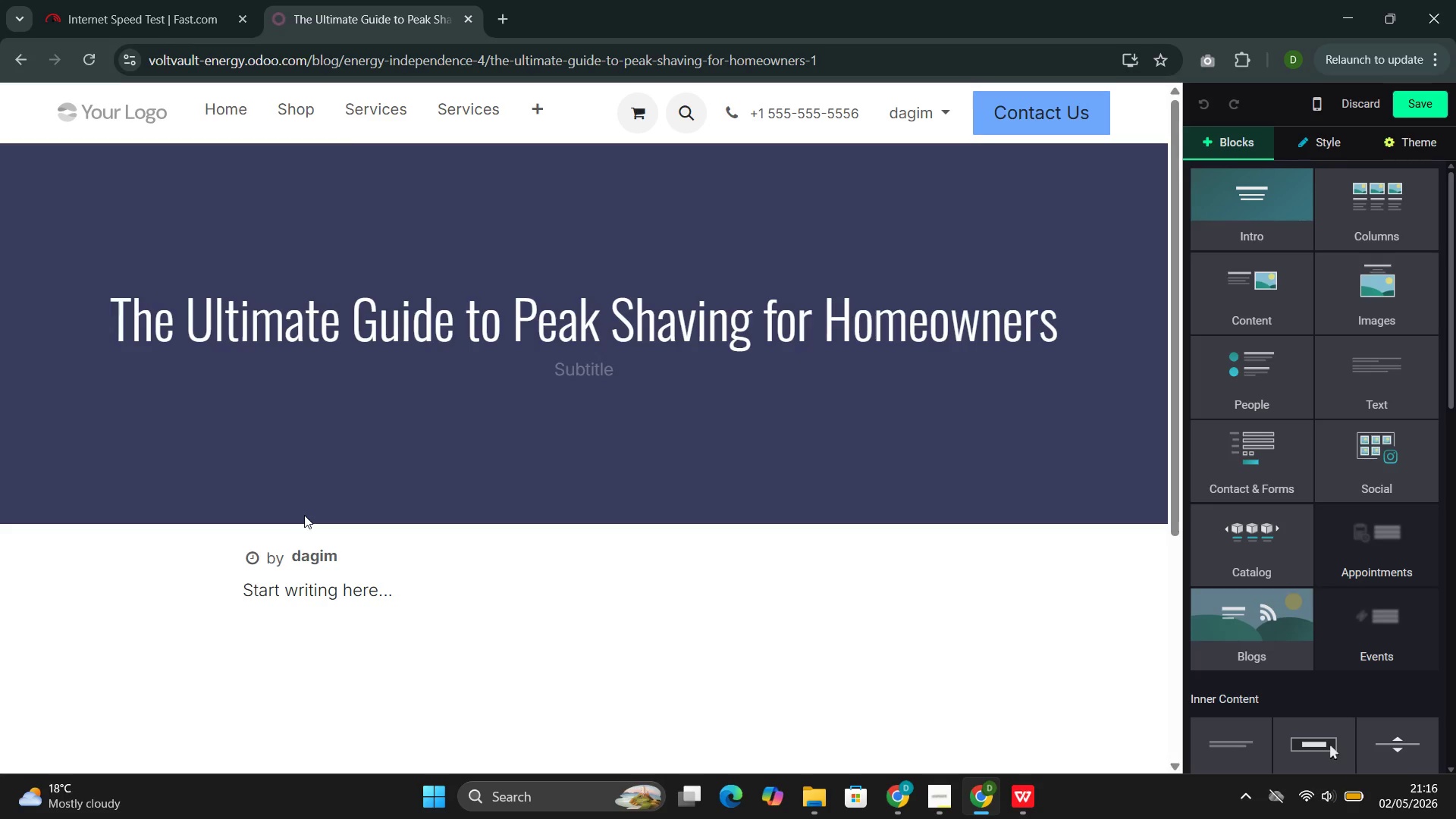 
wait(48.27)
 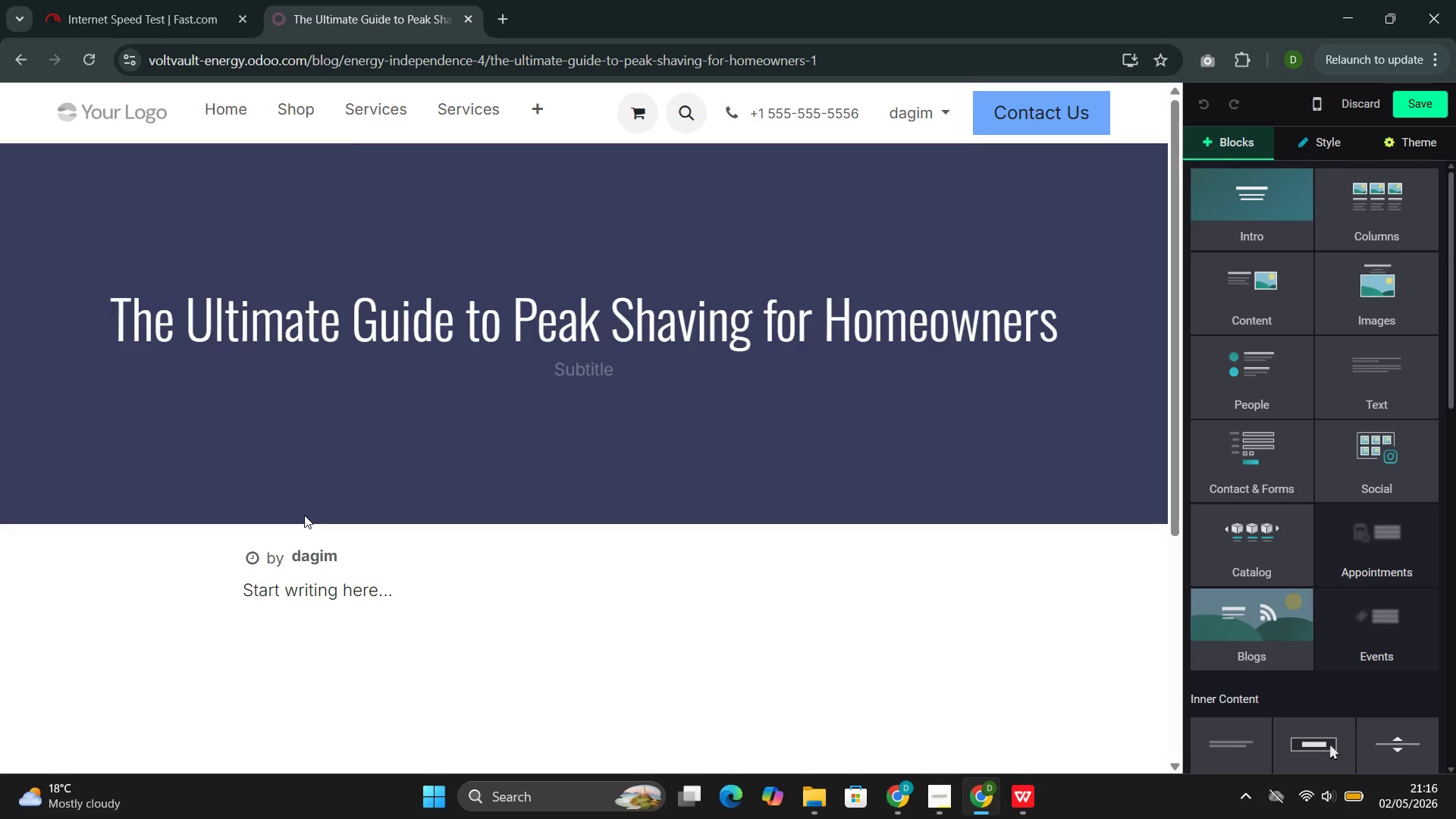 
left_click([1236, 253])
 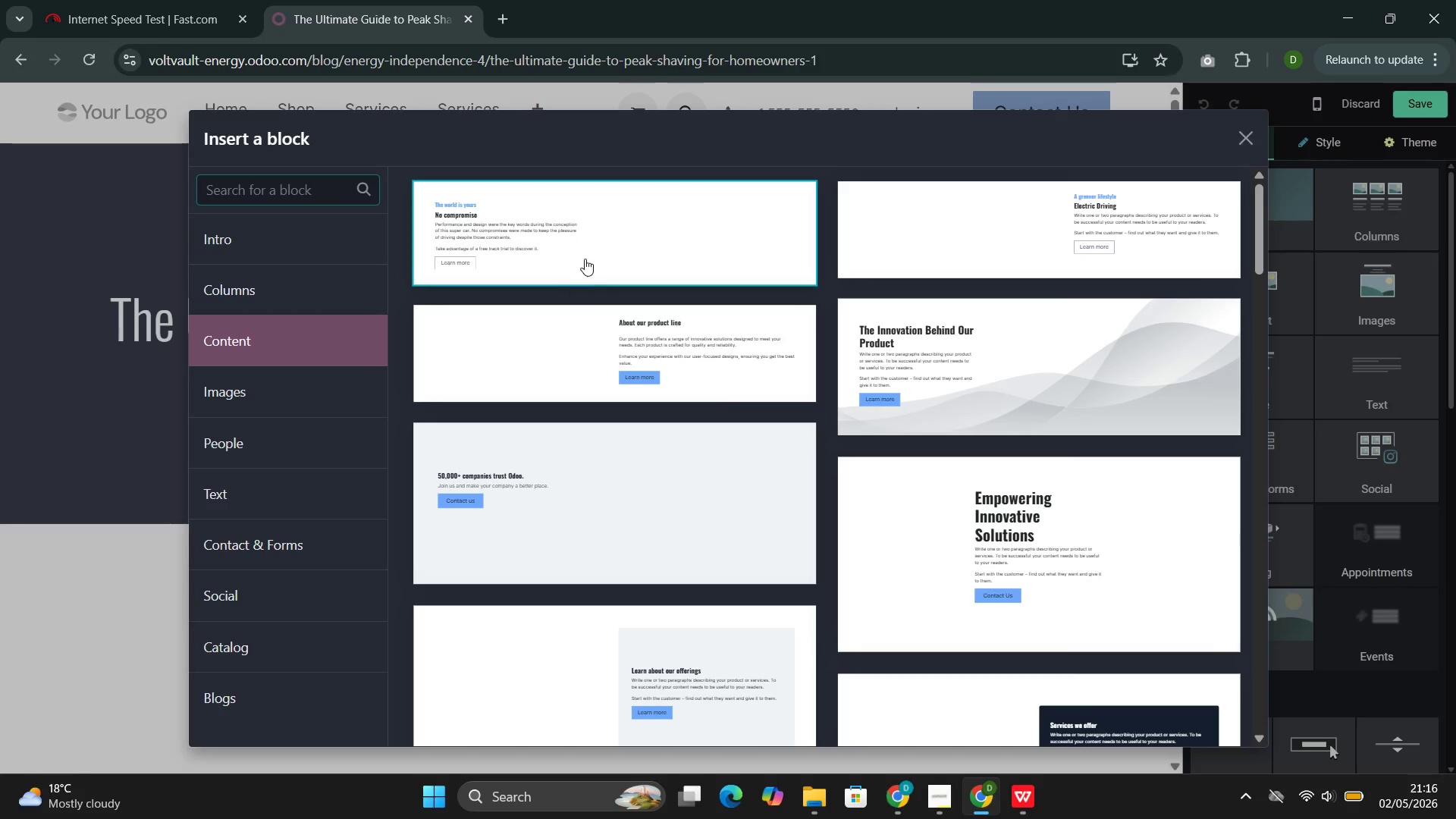 
left_click([582, 258])
 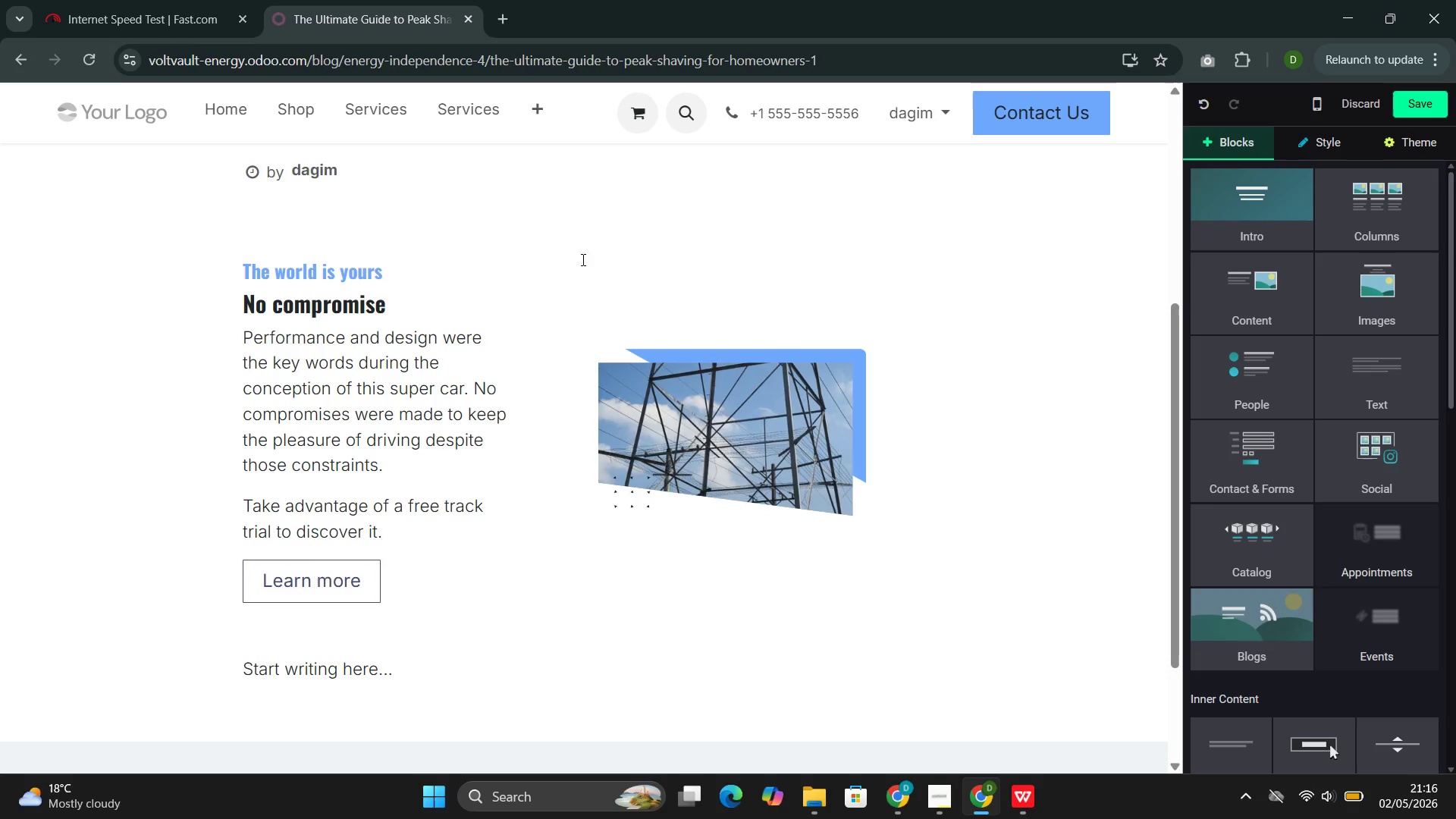 
wait(41.11)
 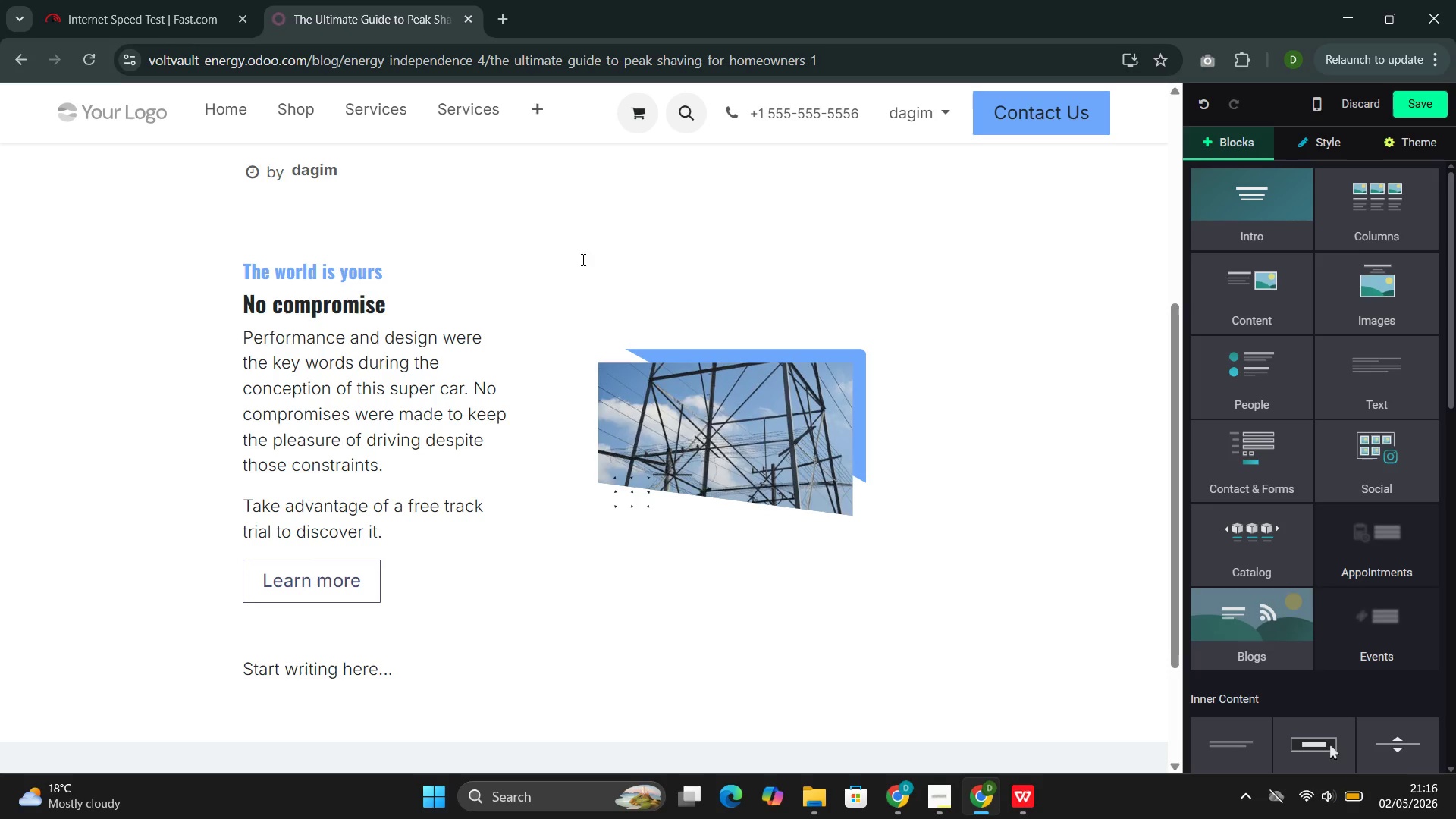 
left_click_drag(start_coordinate=[450, 557], to_coordinate=[305, 343])
 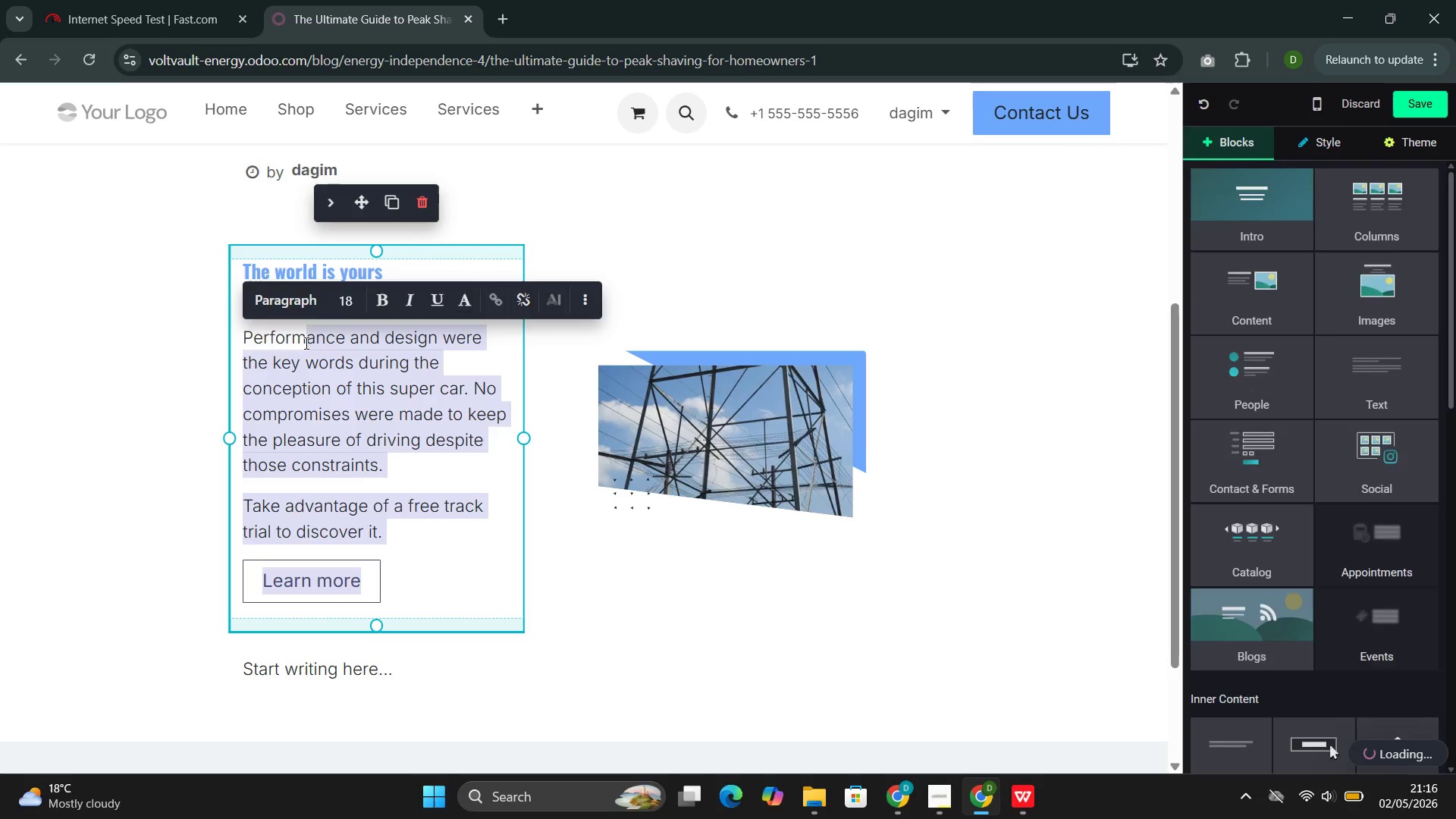 
key(Backspace)
 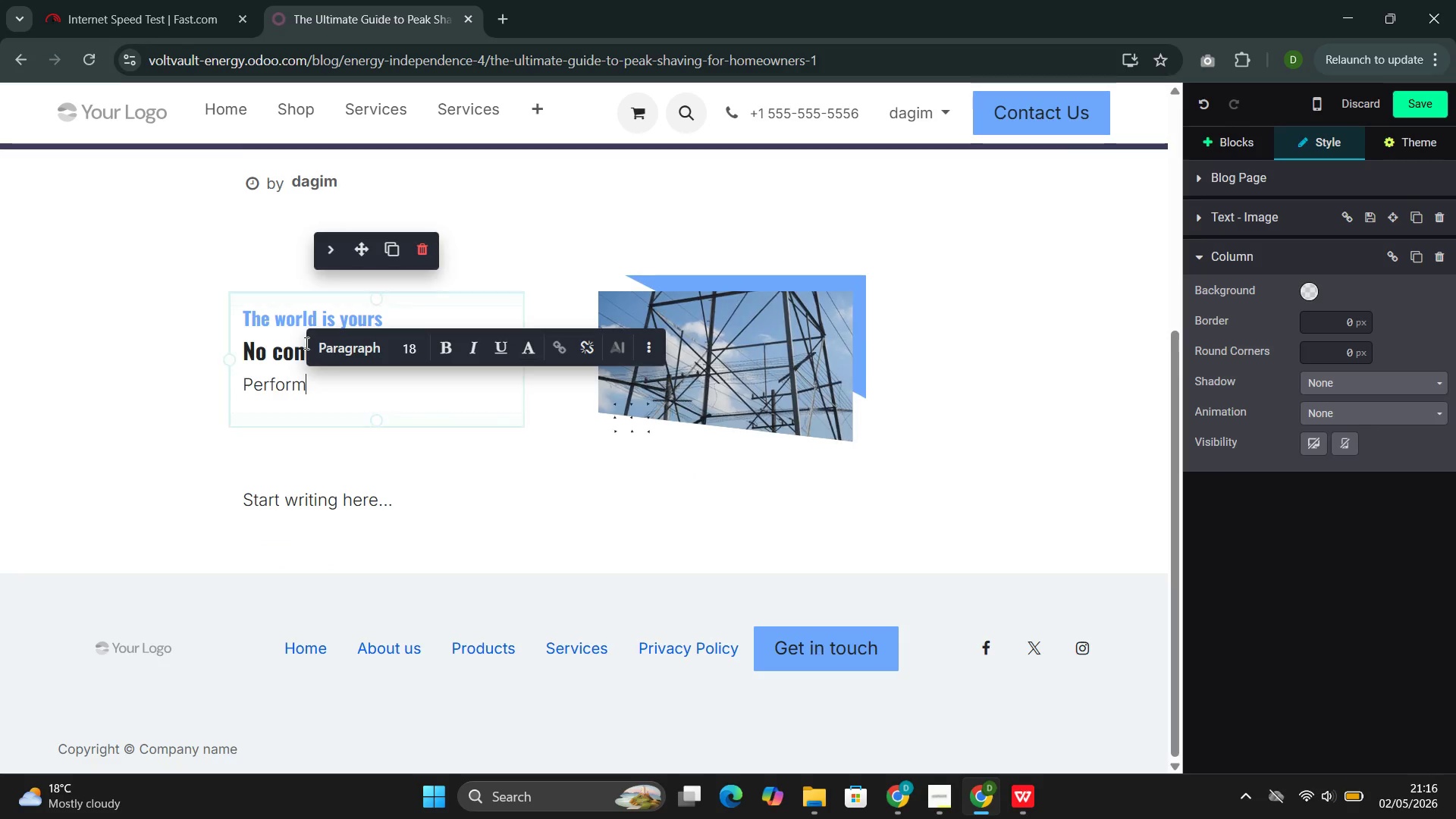 
key(Backspace)
 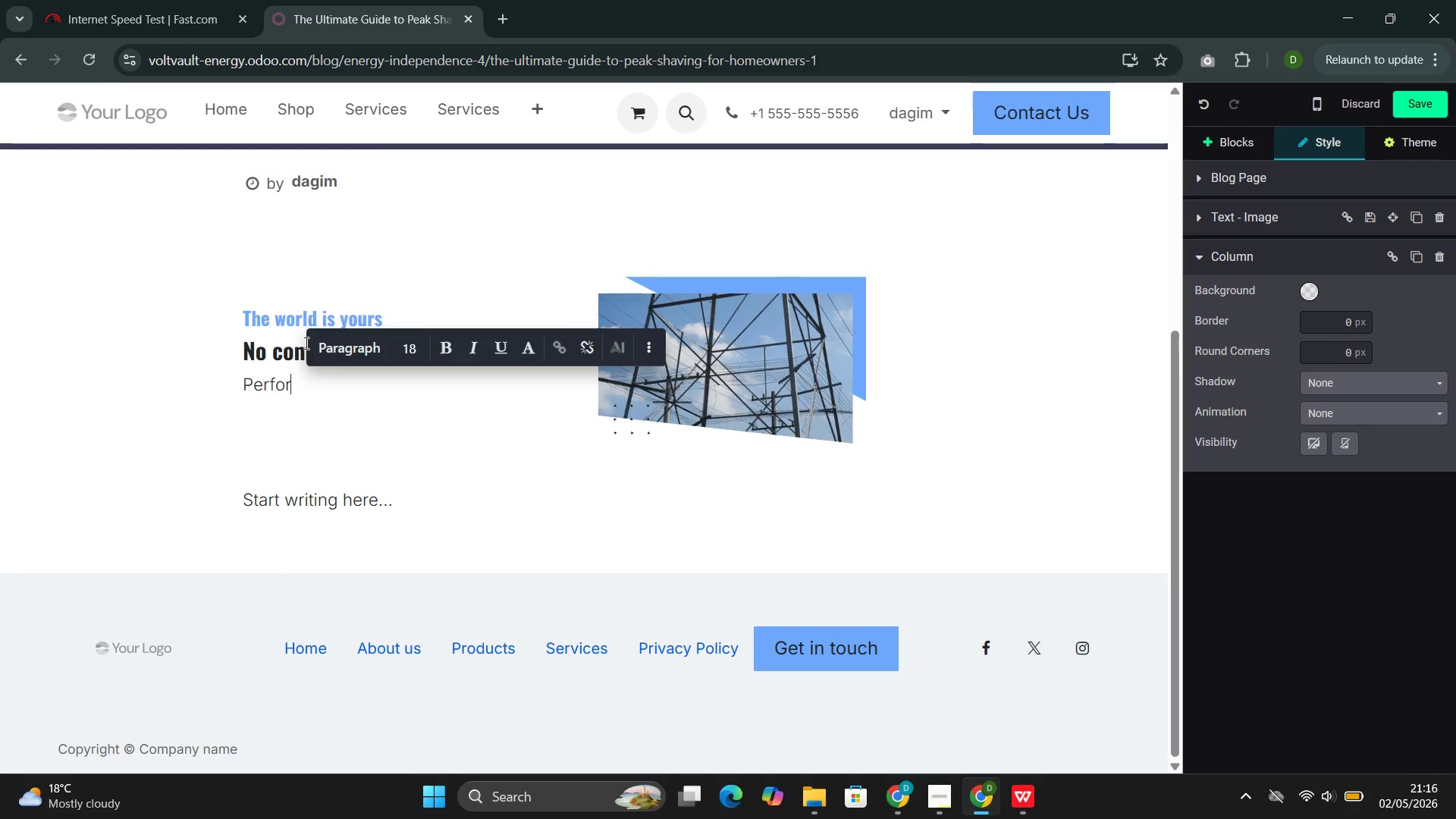 
key(Backspace)
 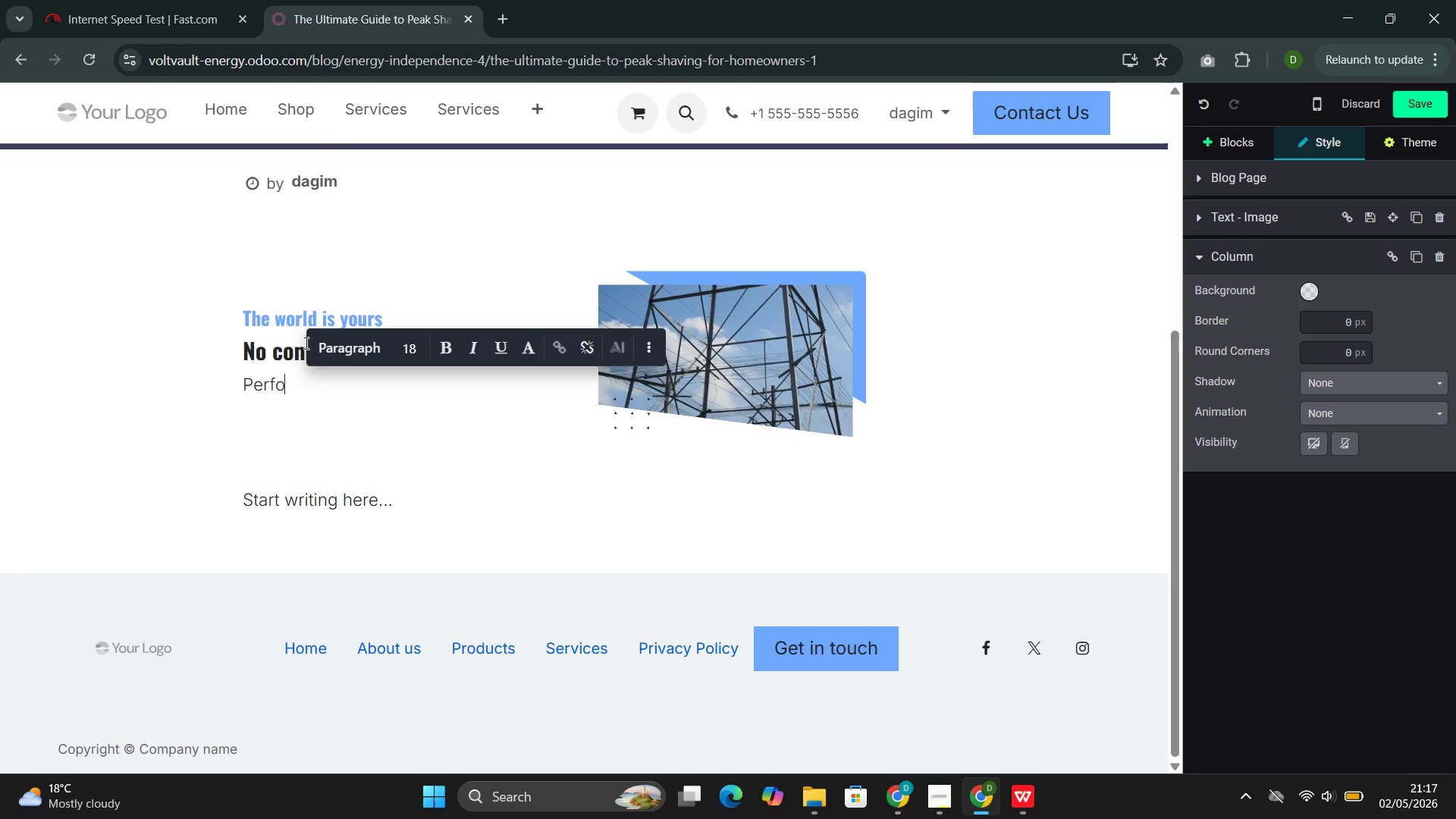 
wait(20.47)
 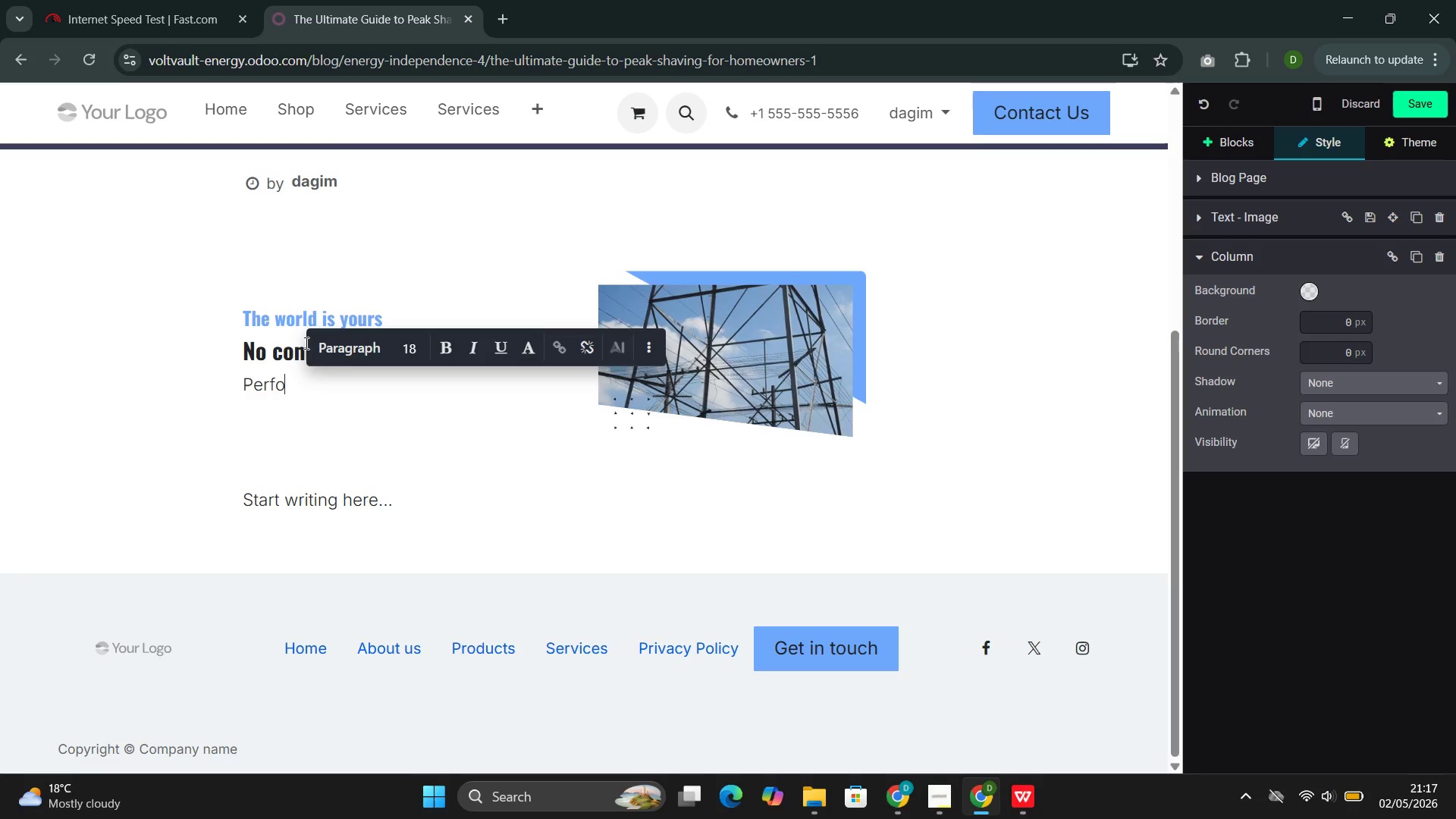 
left_click([419, 310])
 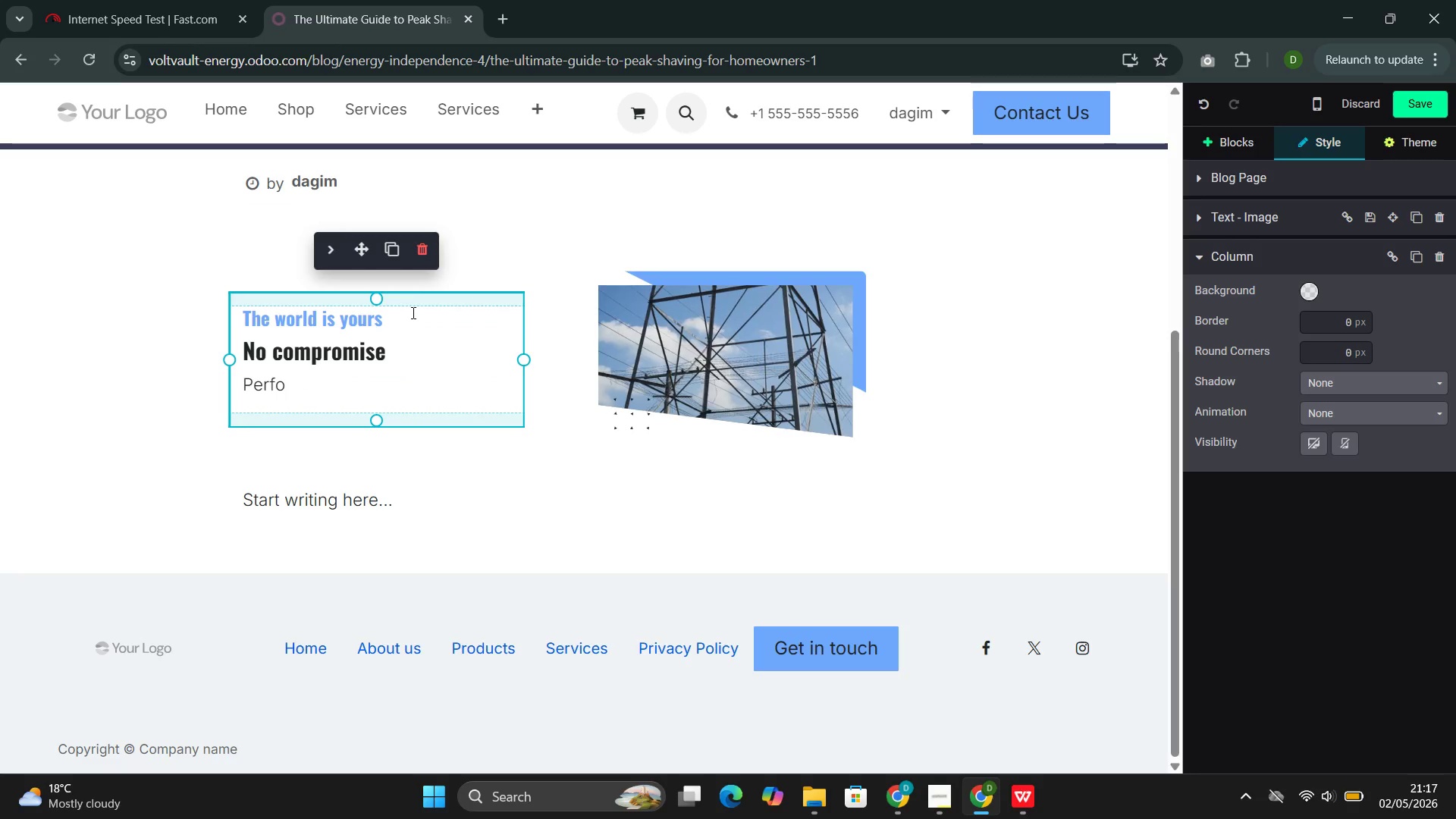 
left_click_drag(start_coordinate=[397, 316], to_coordinate=[251, 328])
 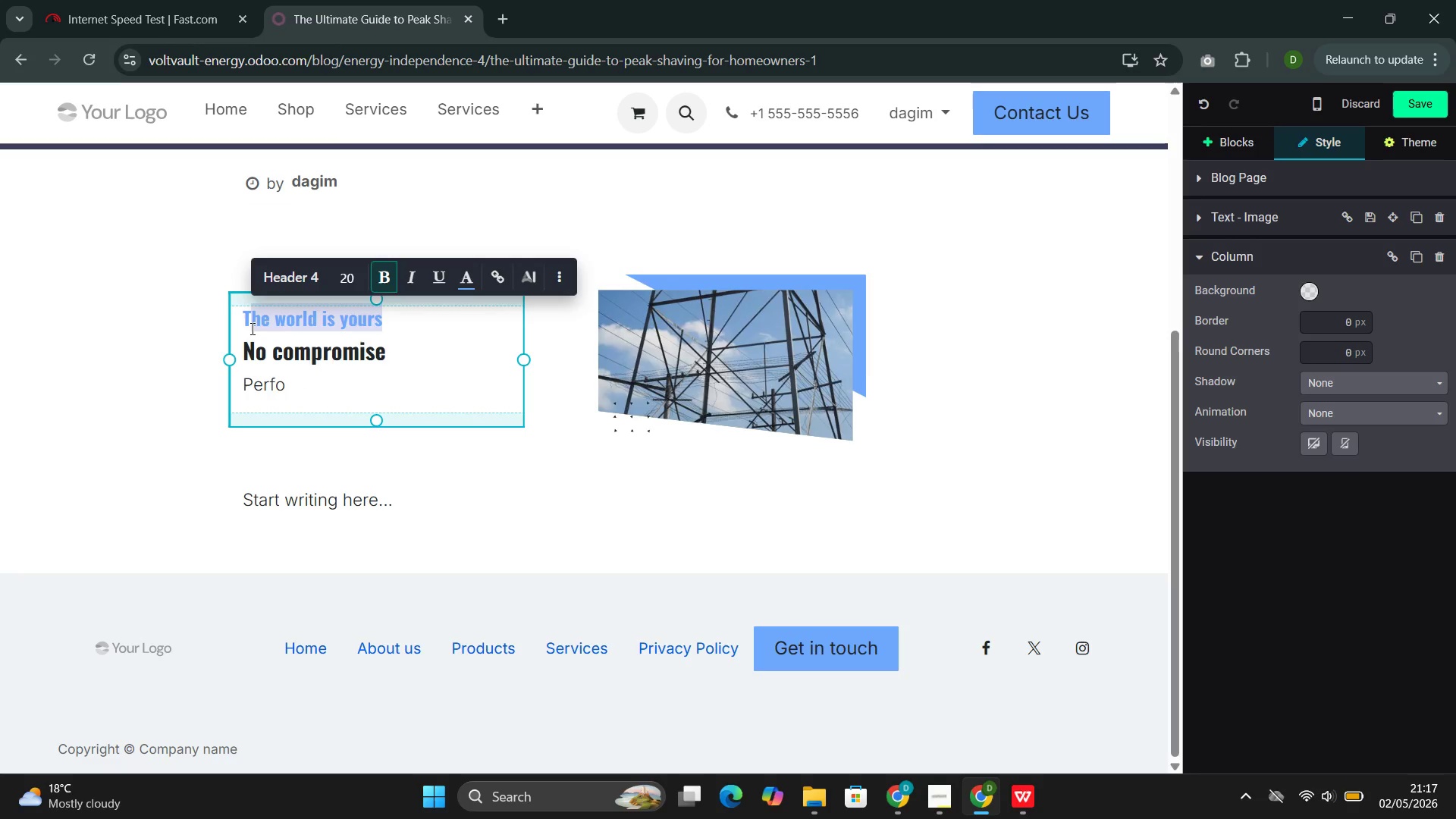 
key(Backspace)
 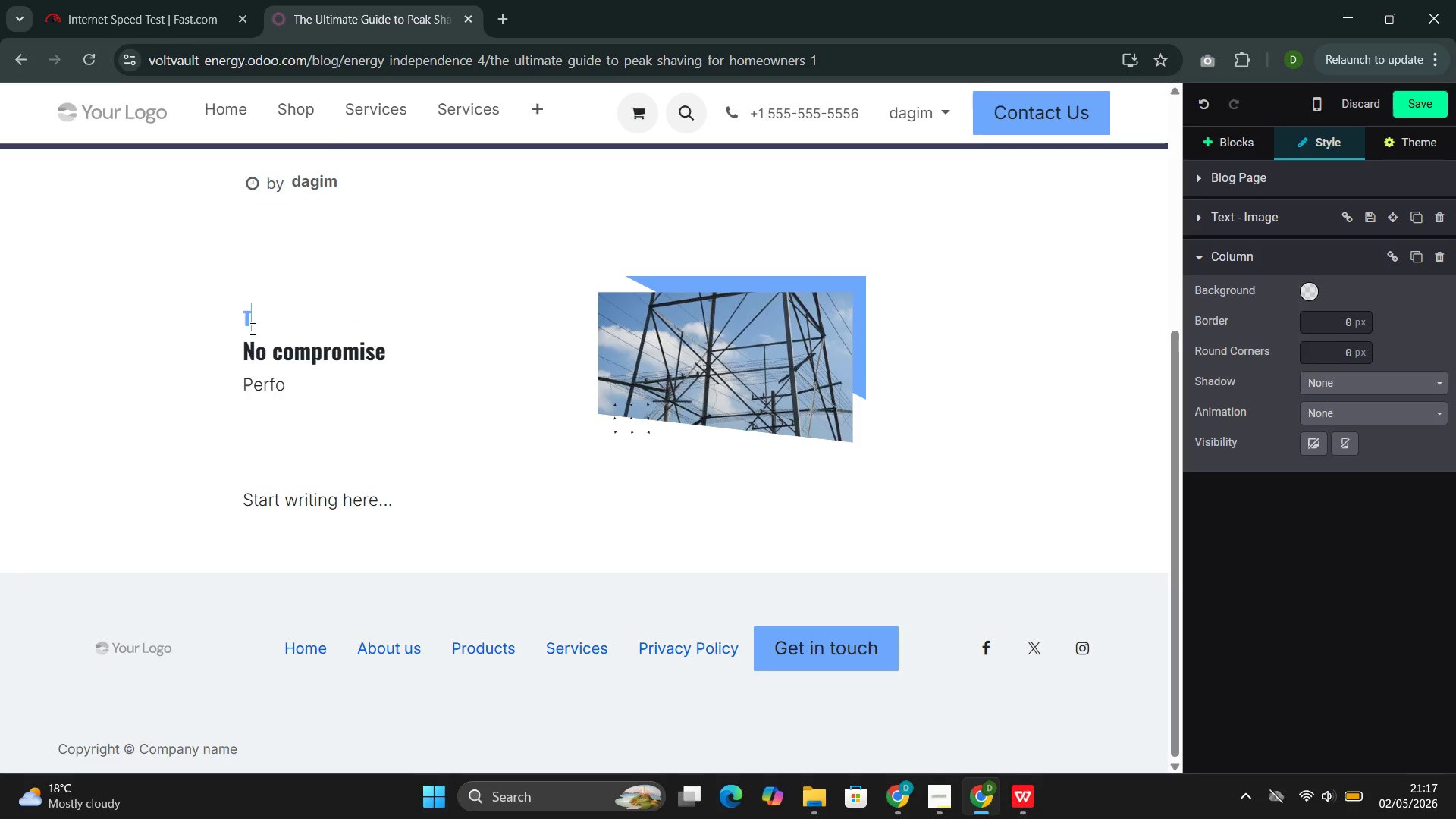 
key(Backspace)
 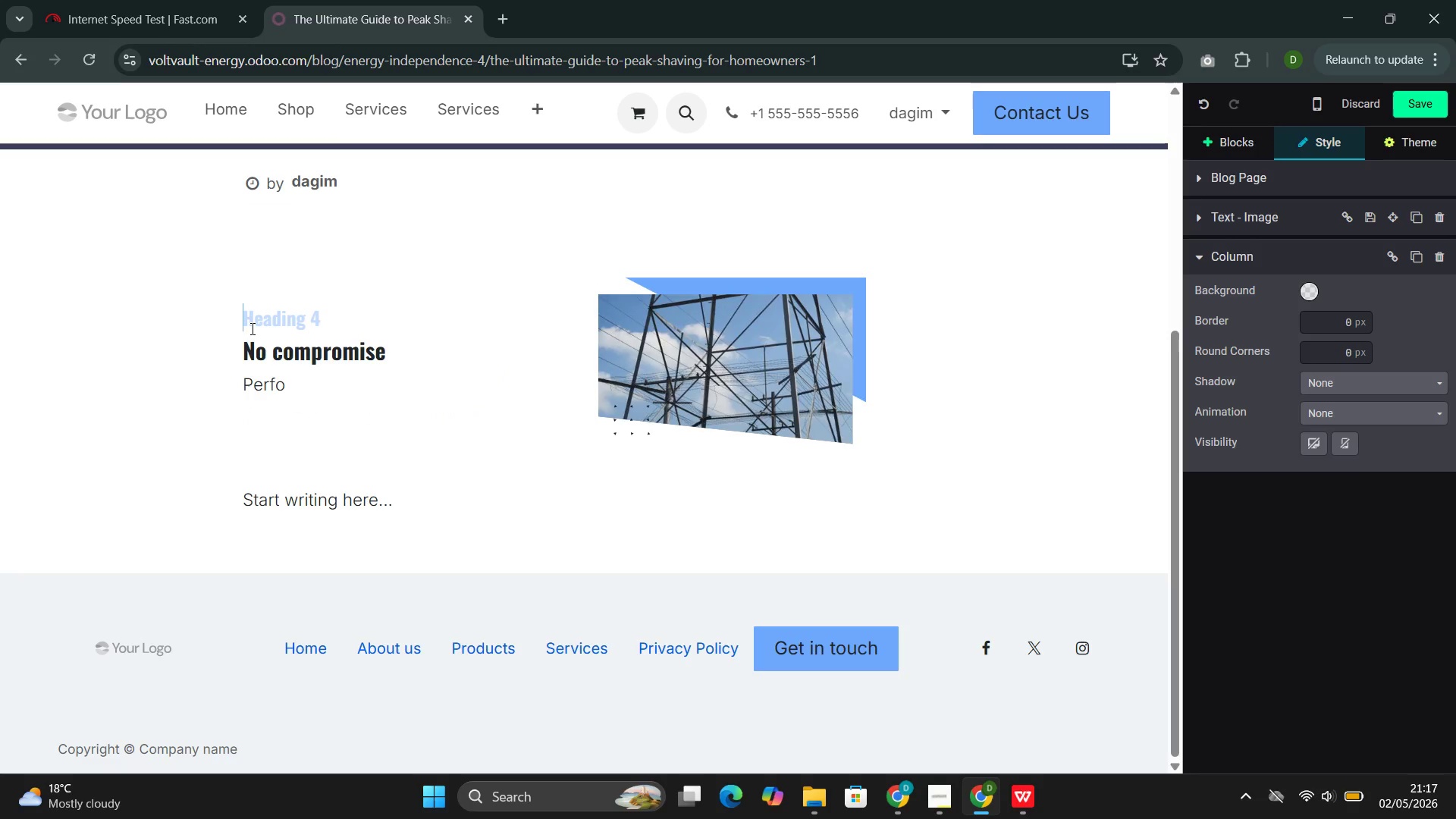 
key(Backspace)
 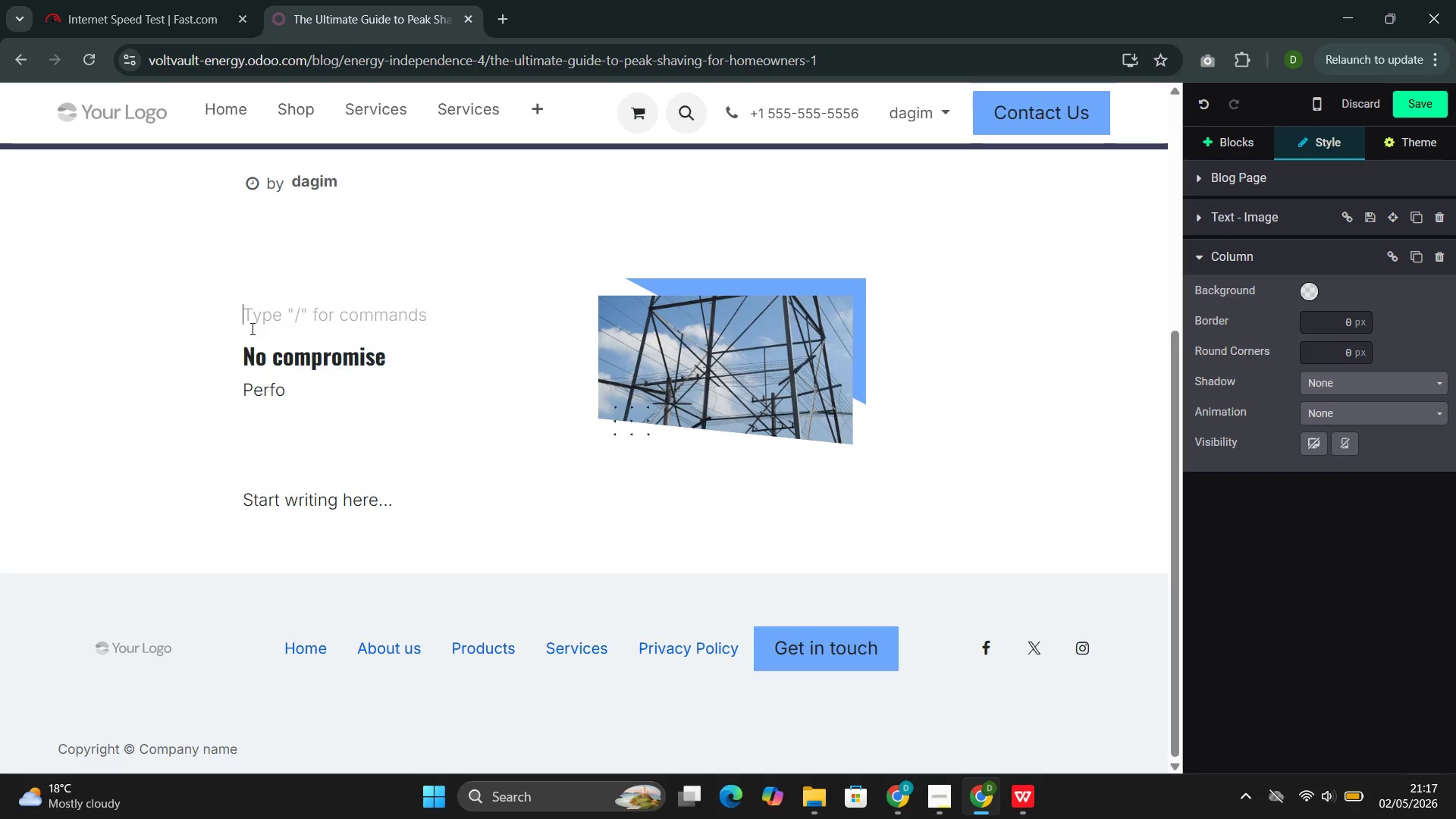 
key(Backspace)
 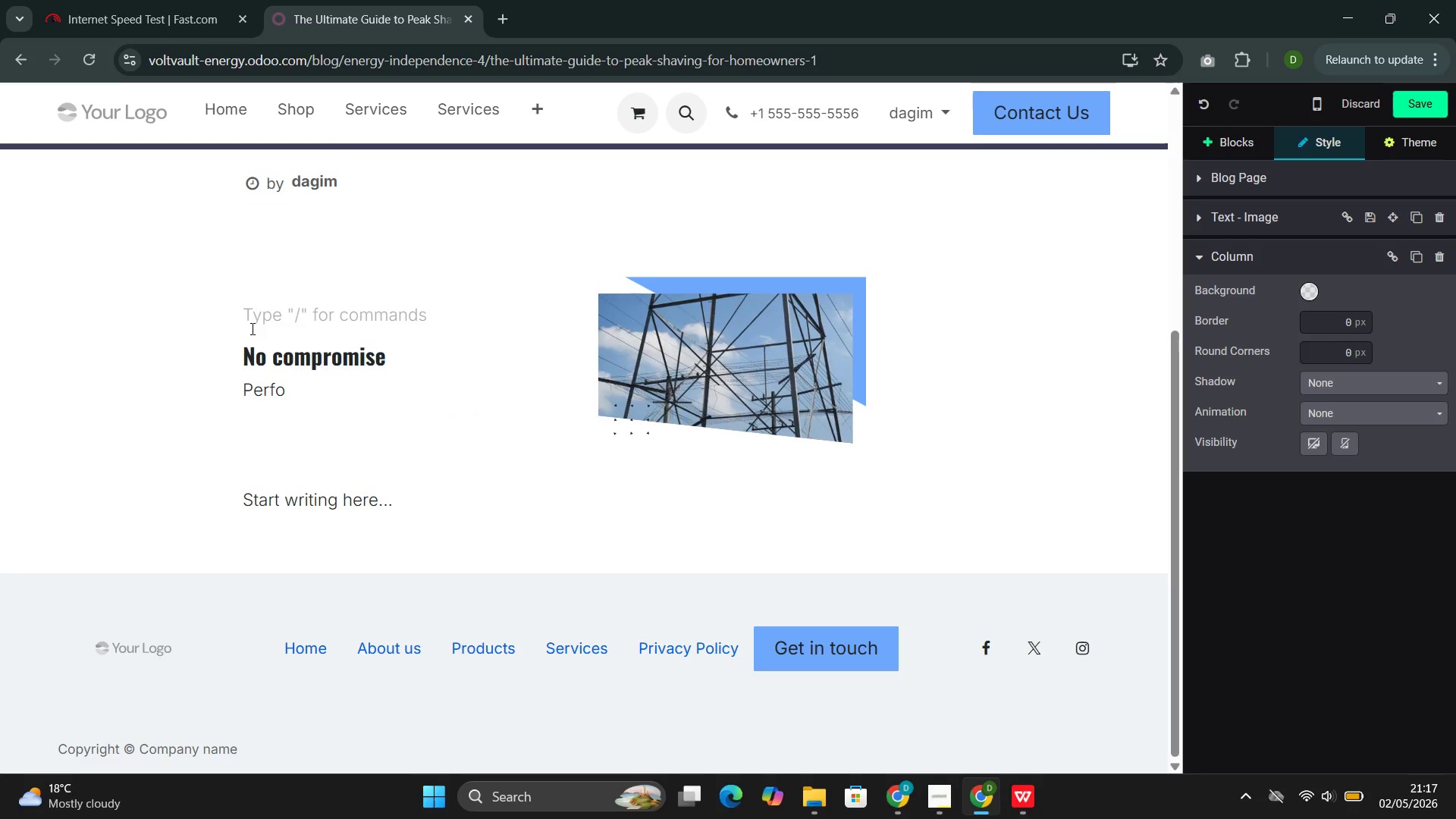 
key(ArrowDown)
 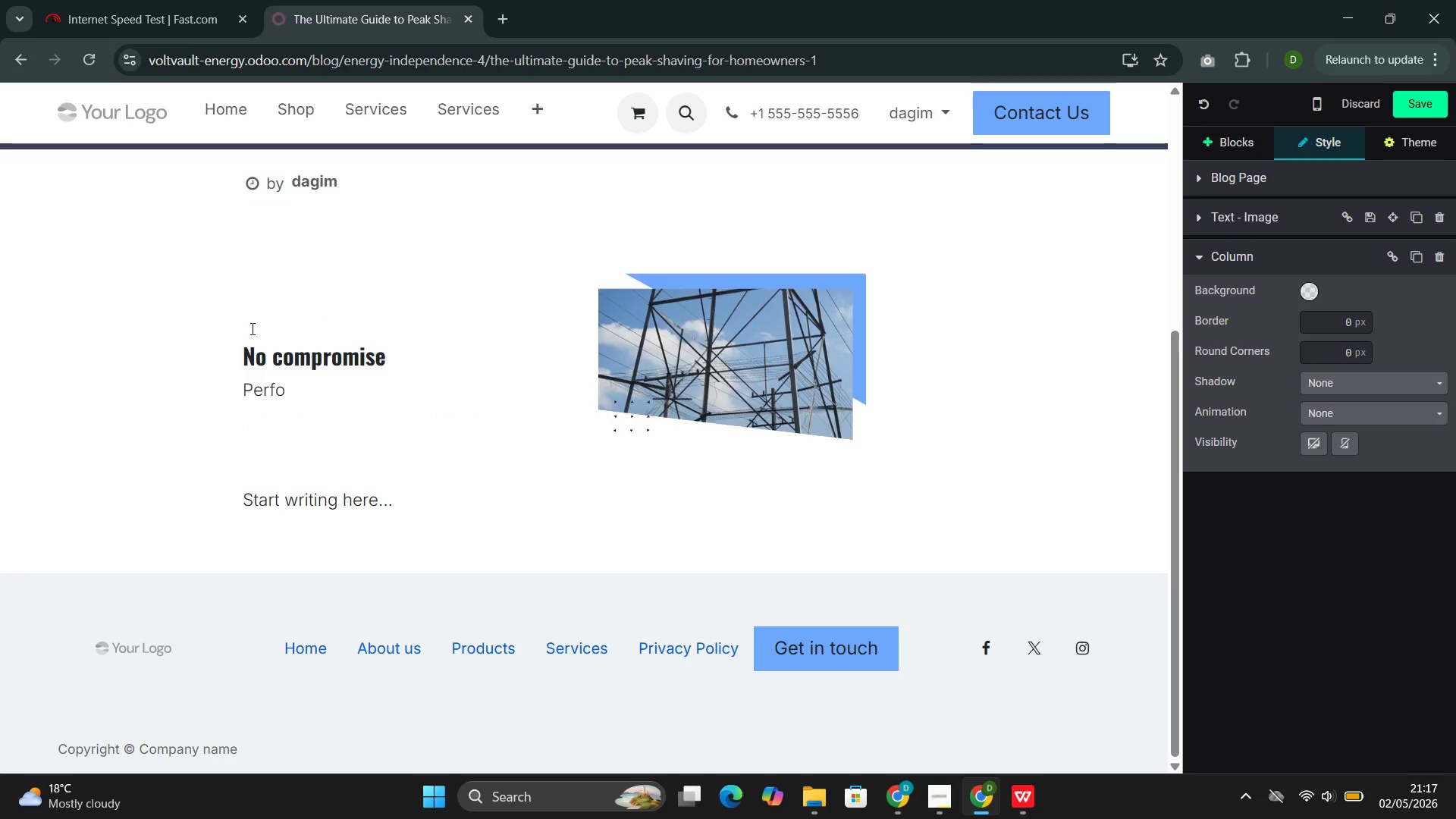 
key(Backspace)
 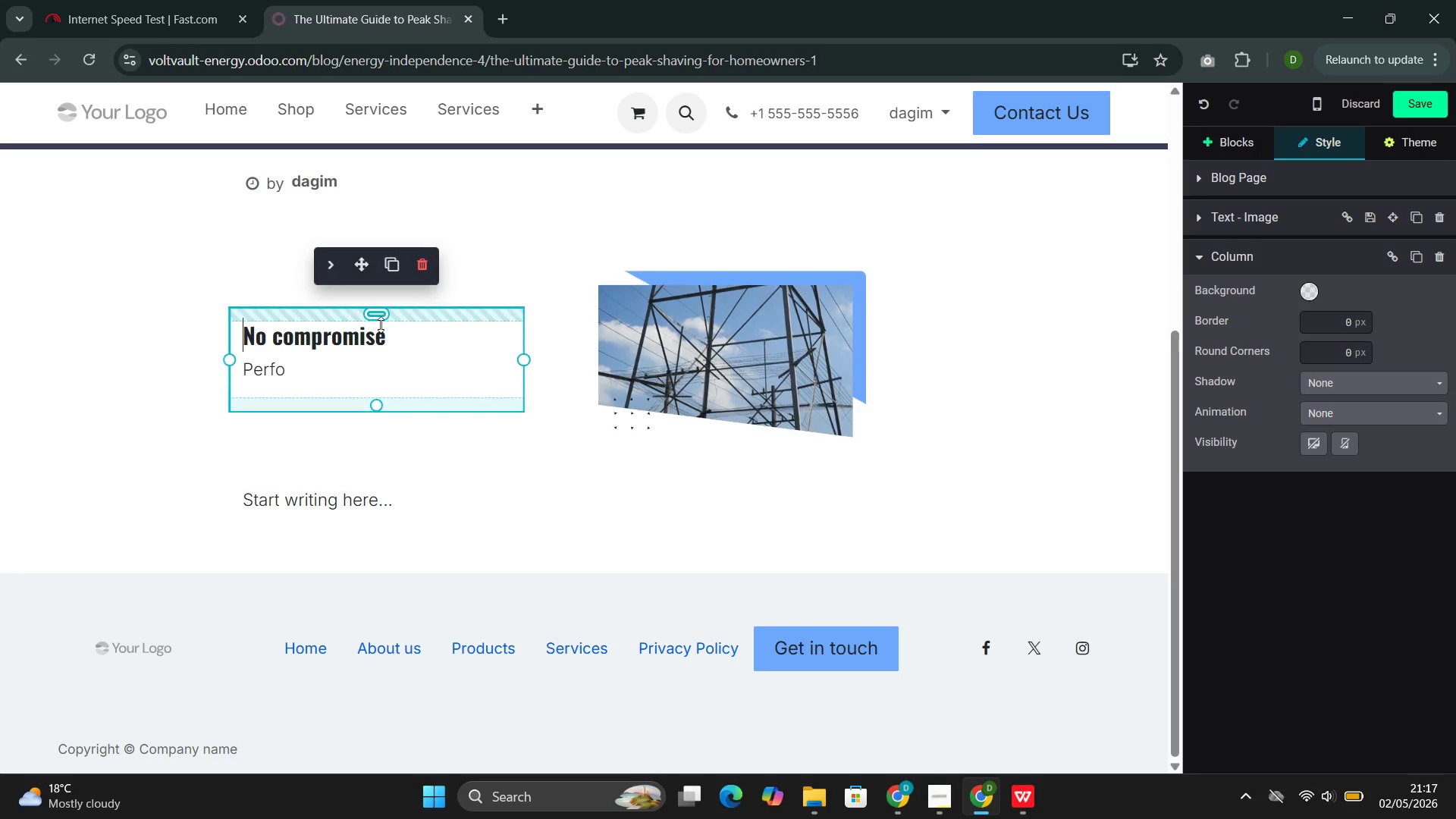 
left_click_drag(start_coordinate=[401, 329], to_coordinate=[289, 331])
 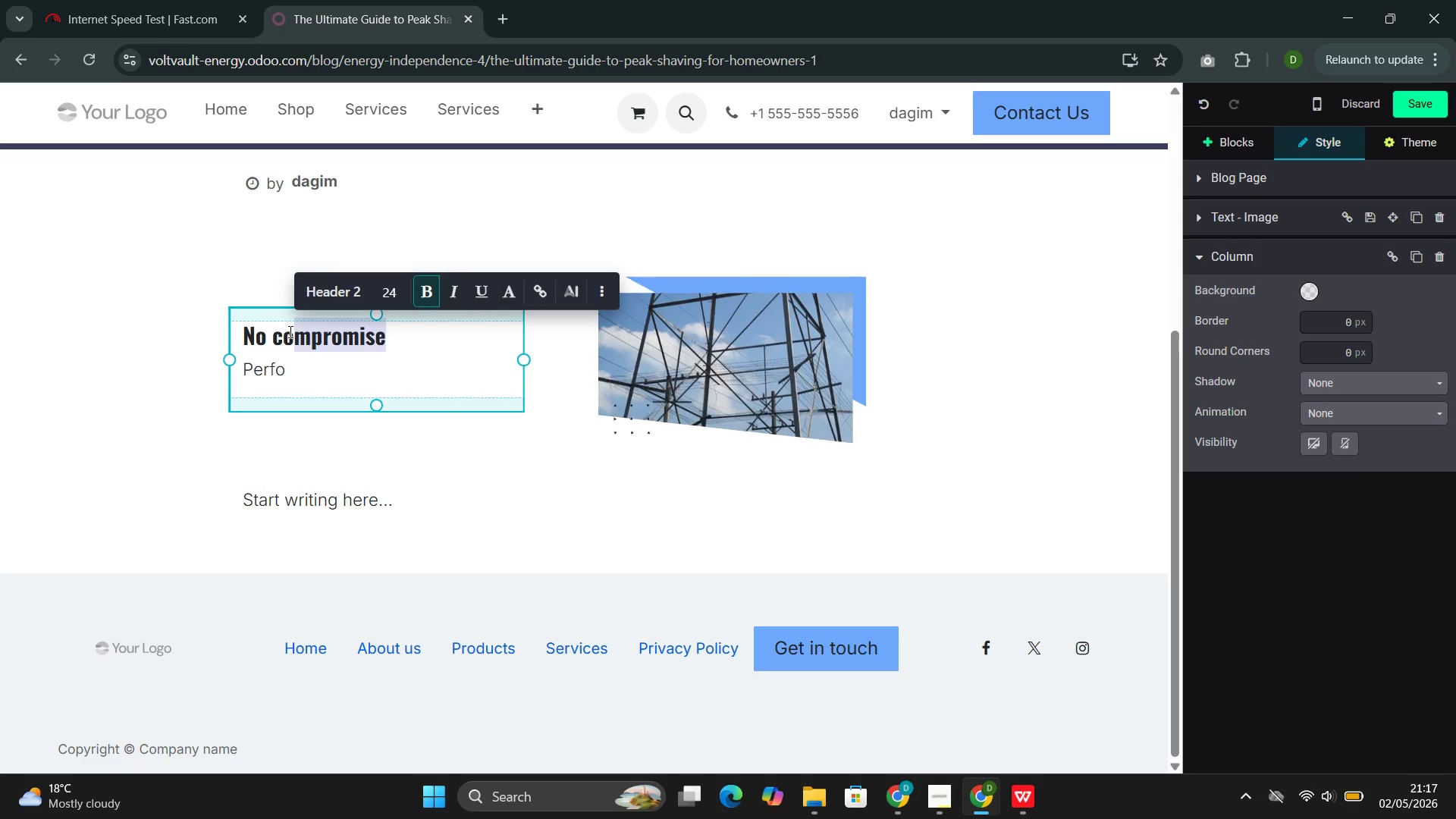 
key(Backspace)
 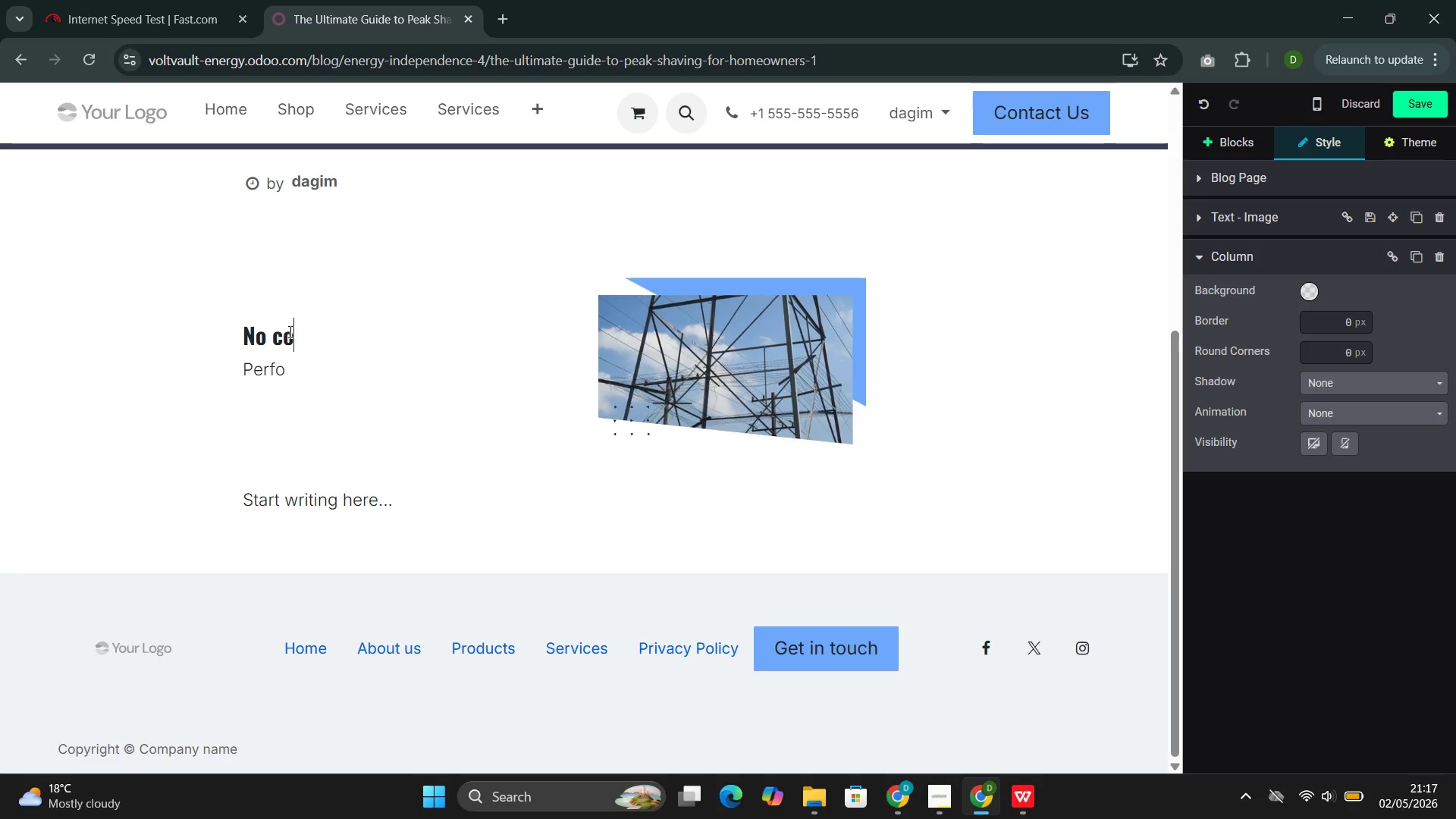 
mouse_move([279, 348])
 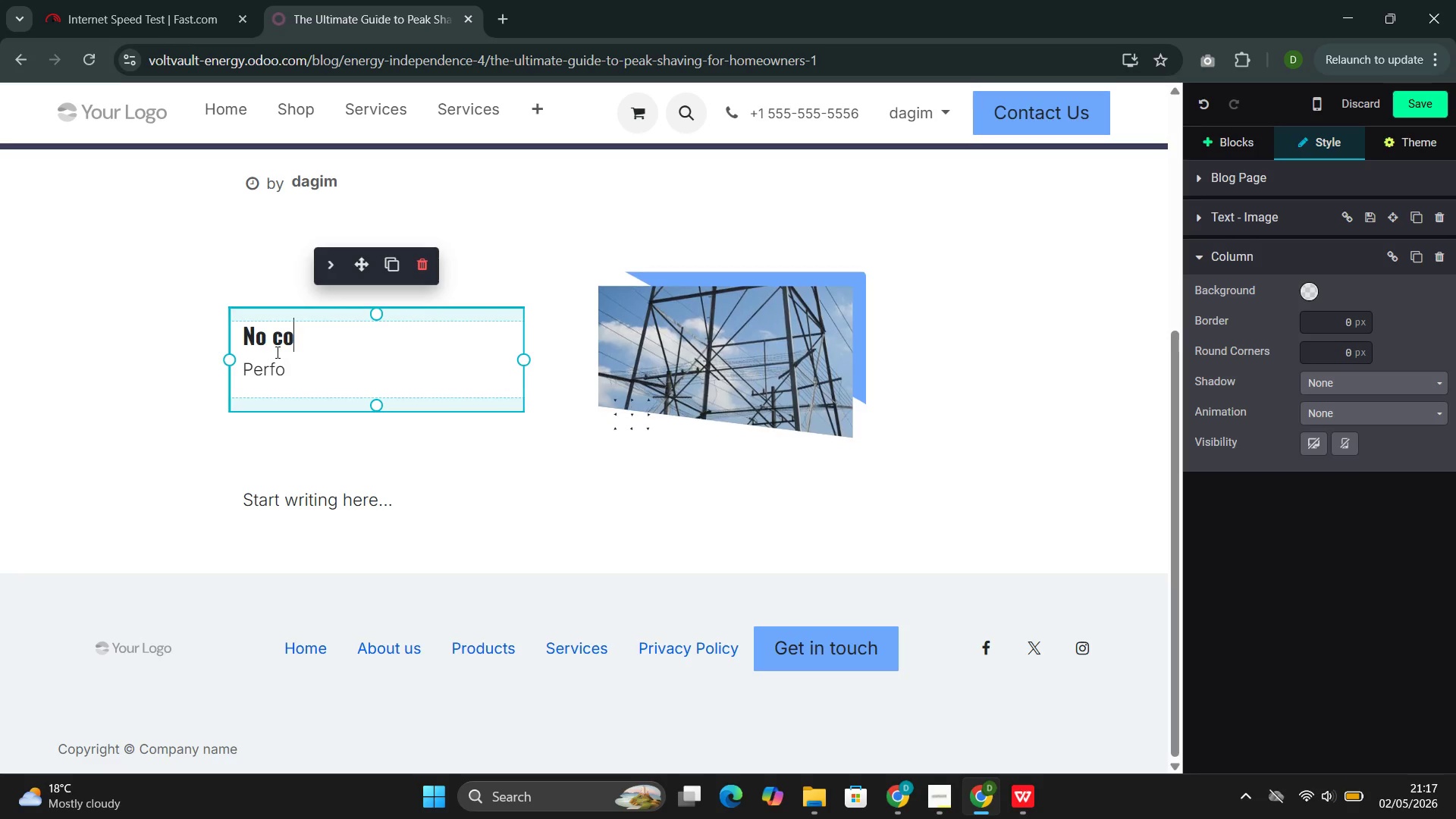 
key(Backspace)
key(Backspace)
key(Backspace)
key(Backspace)
key(Backspace)
type(The Ultimate Guide to Peak Shaving)
 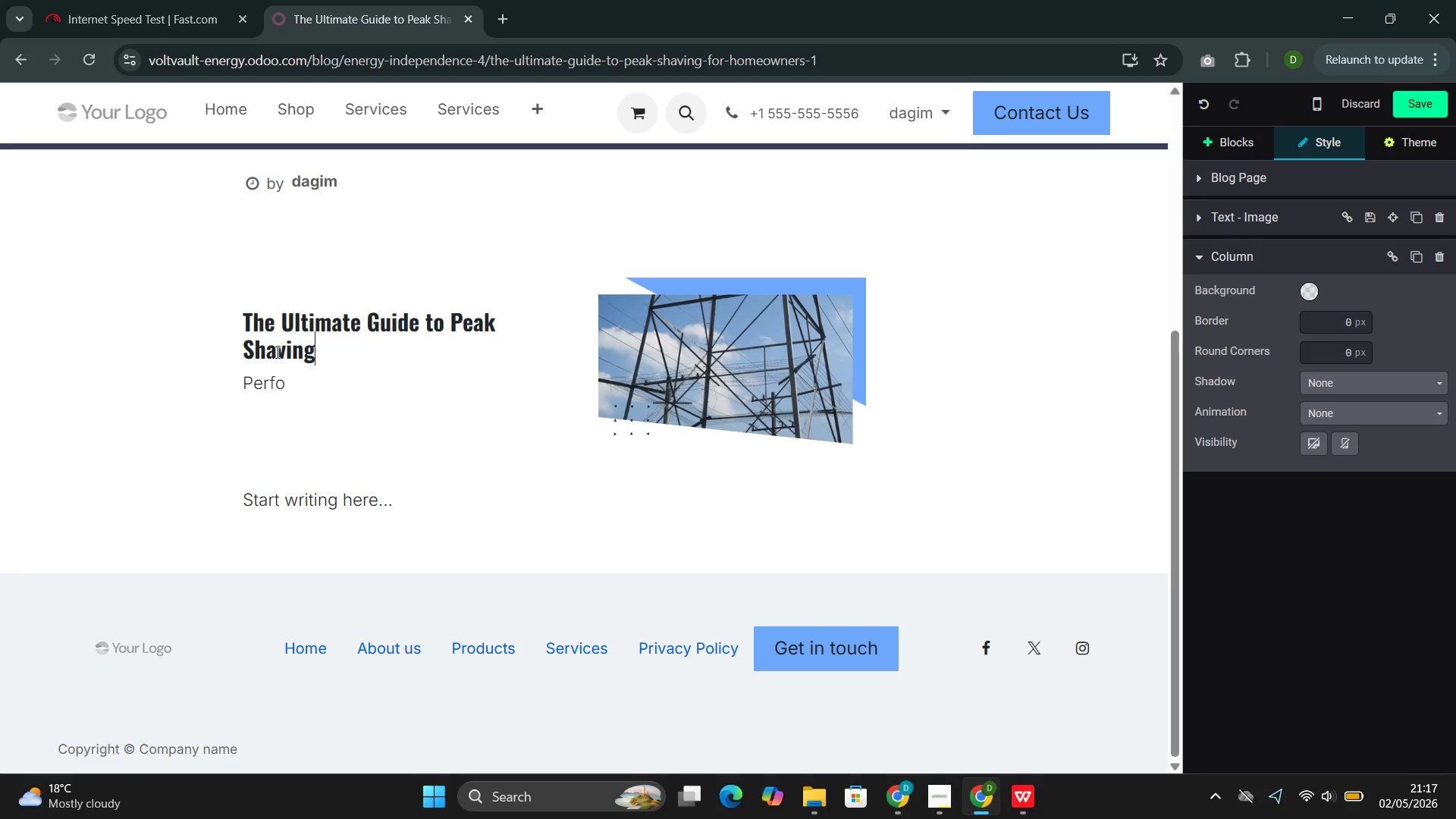 
wait(39.67)
 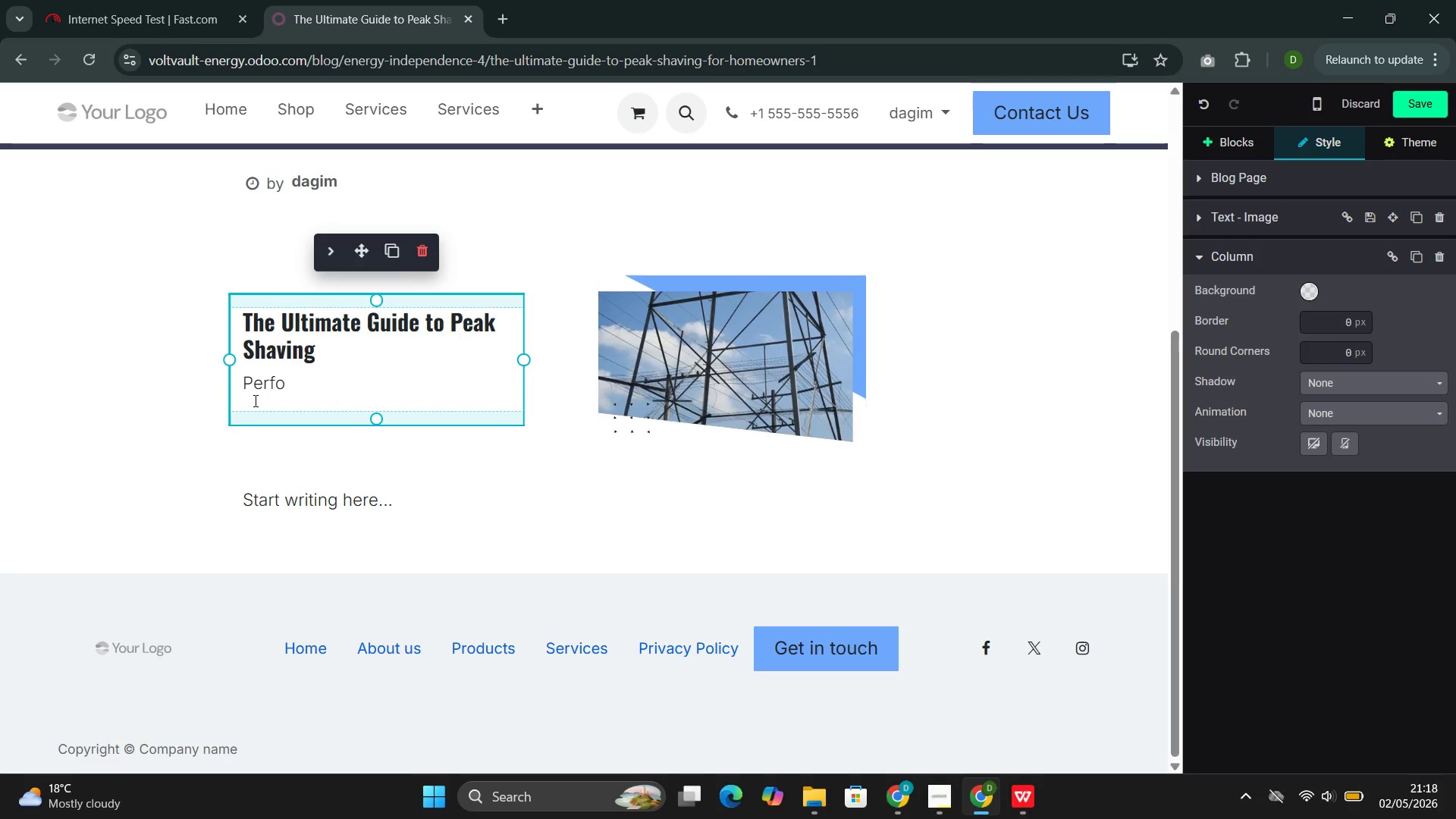 
left_click([318, 380])
 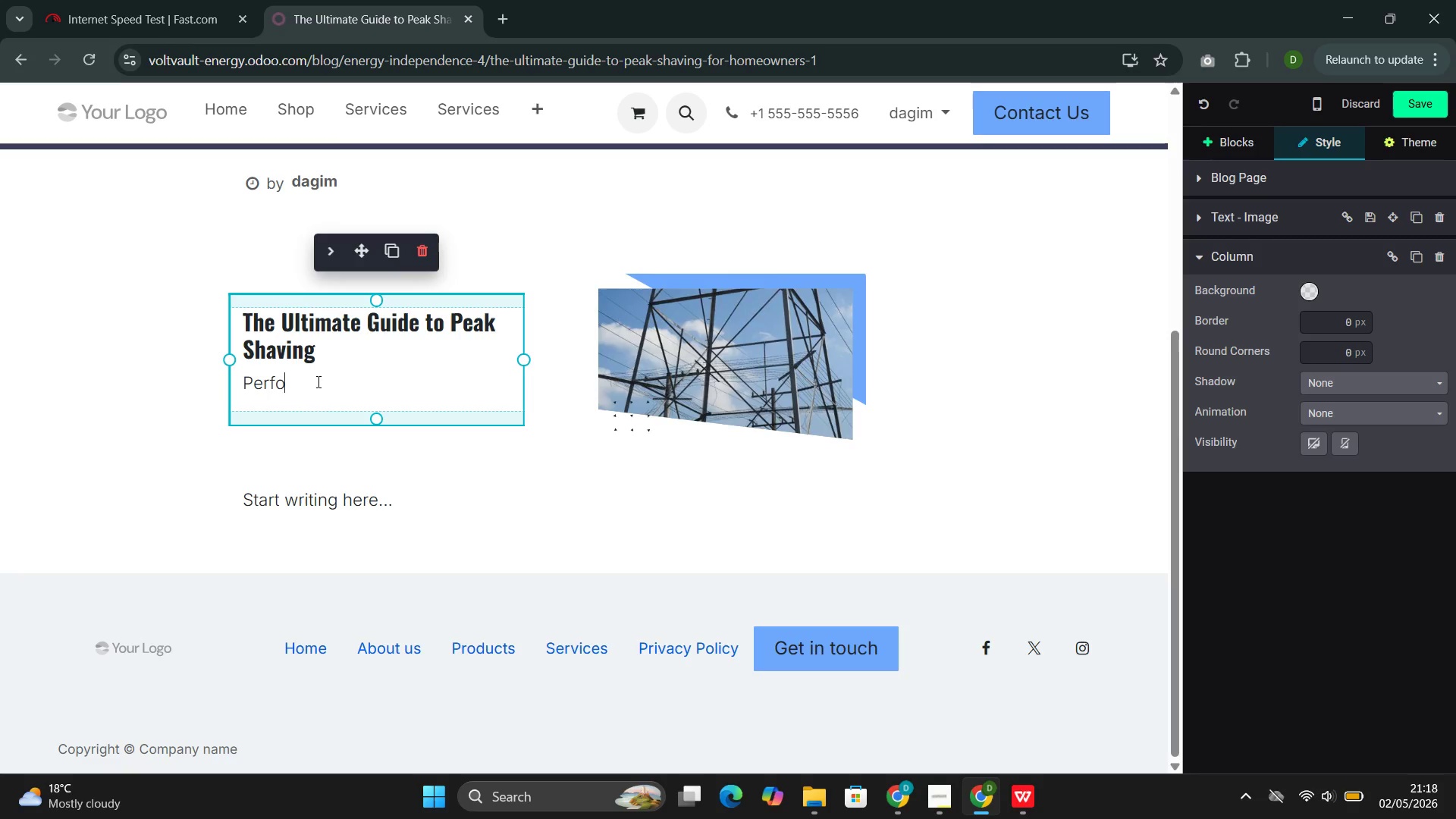 
key(Backspace)
key(Backspace)
key(Backspace)
key(Backspace)
key(Backspace)
type(Most H)
key(Backspace)
type(homeowneer)
key(Backspace)
key(Backspace)
type(rs pay the same rate for electro)
key(Backspace)
type(icity regardless of when they use it.)
 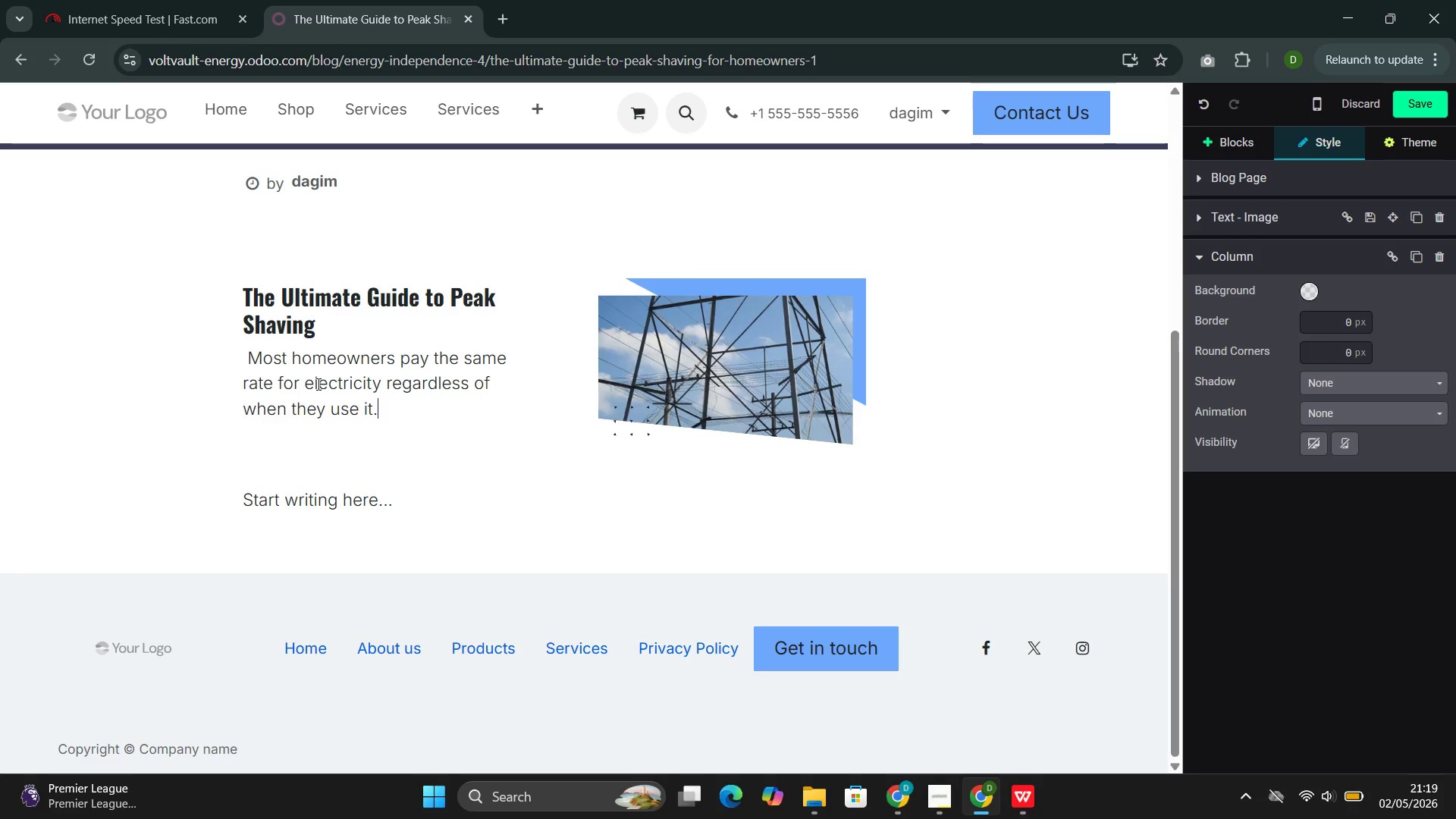 
wait(71.2)
 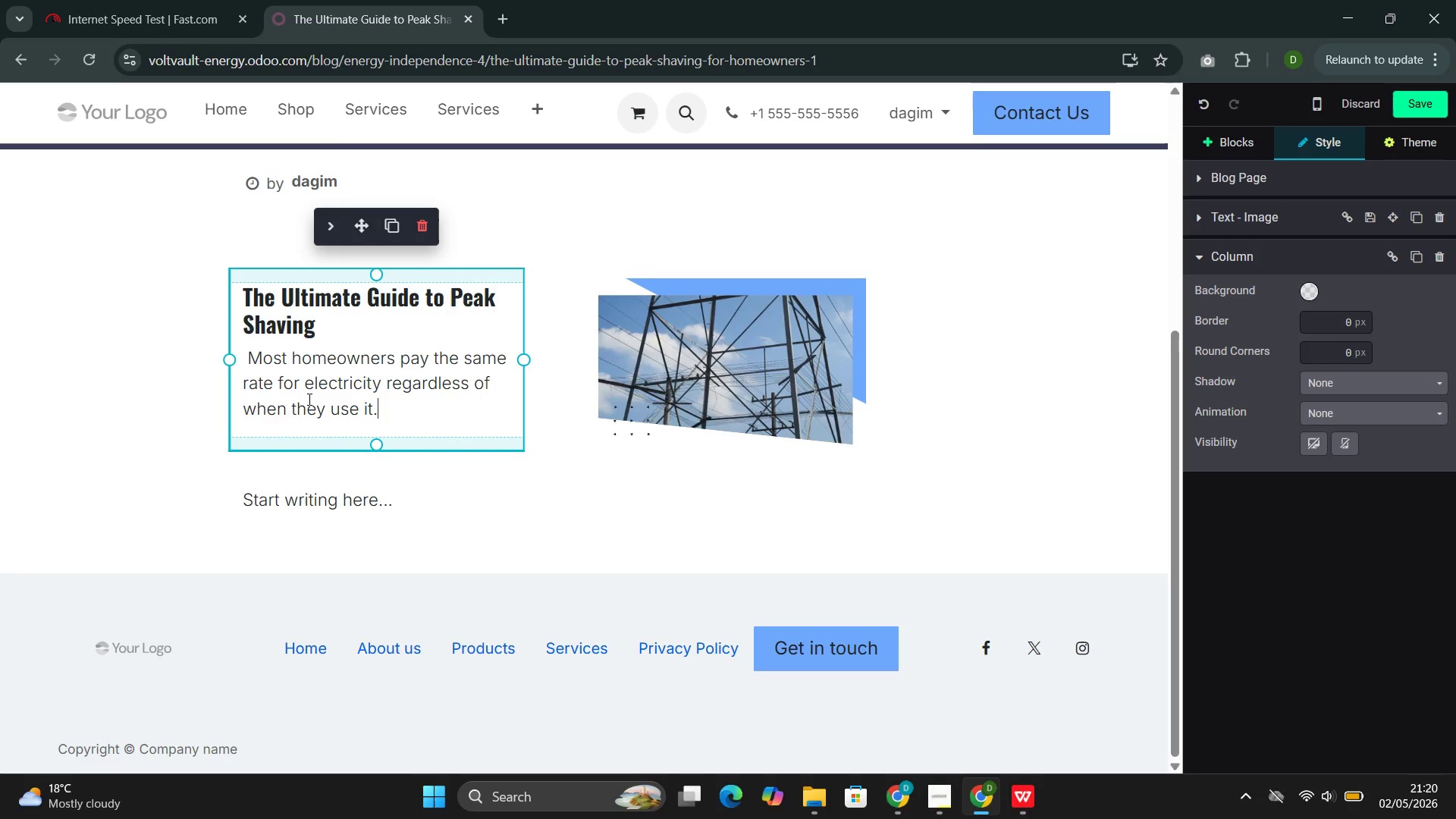 
type( But this flat-rate structure s)
key(Backspace)
type(disguises a critical reality: the cost of generating and delivering electricity varies )
 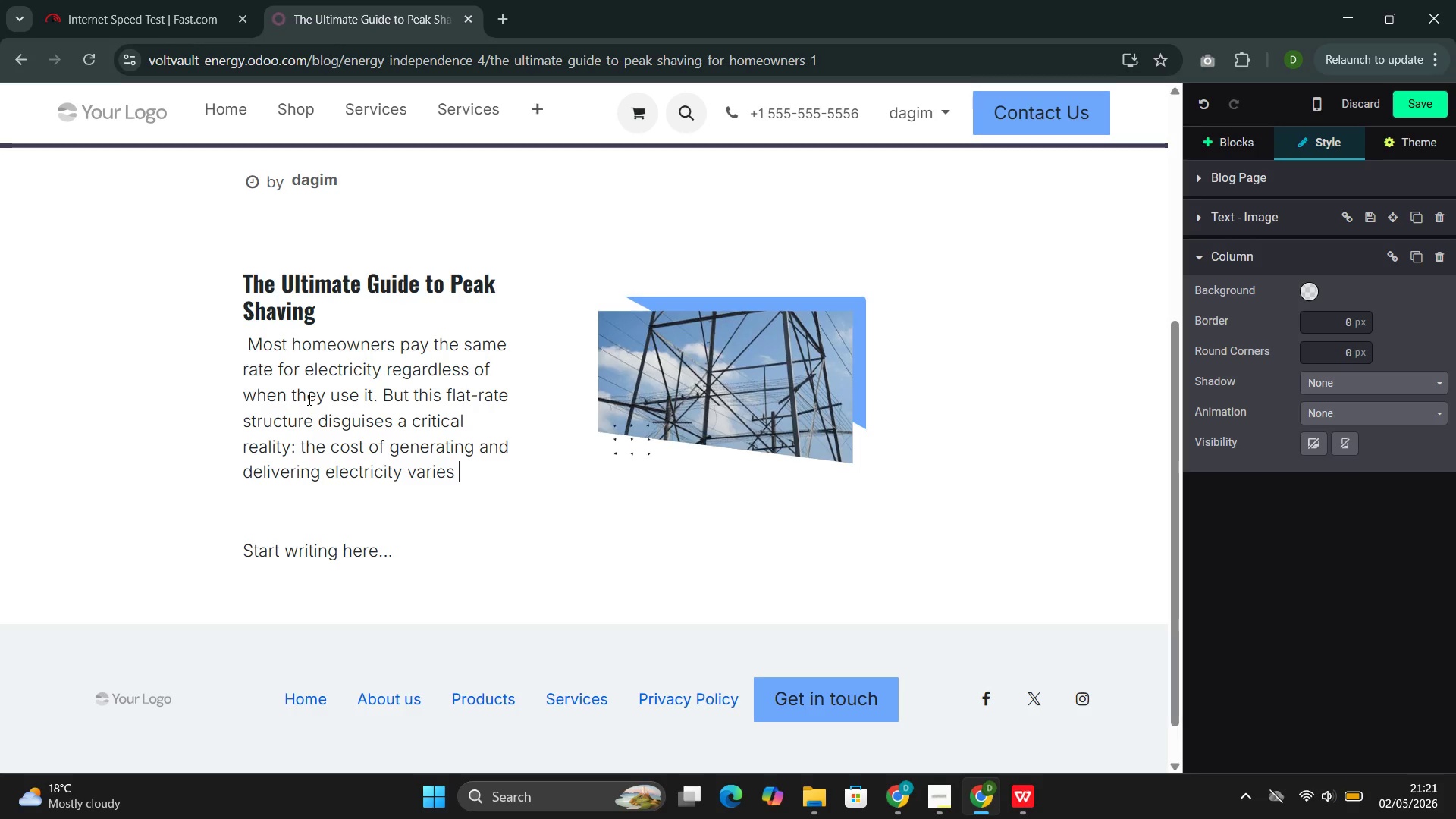 
type(dramatically throughout the day.)
 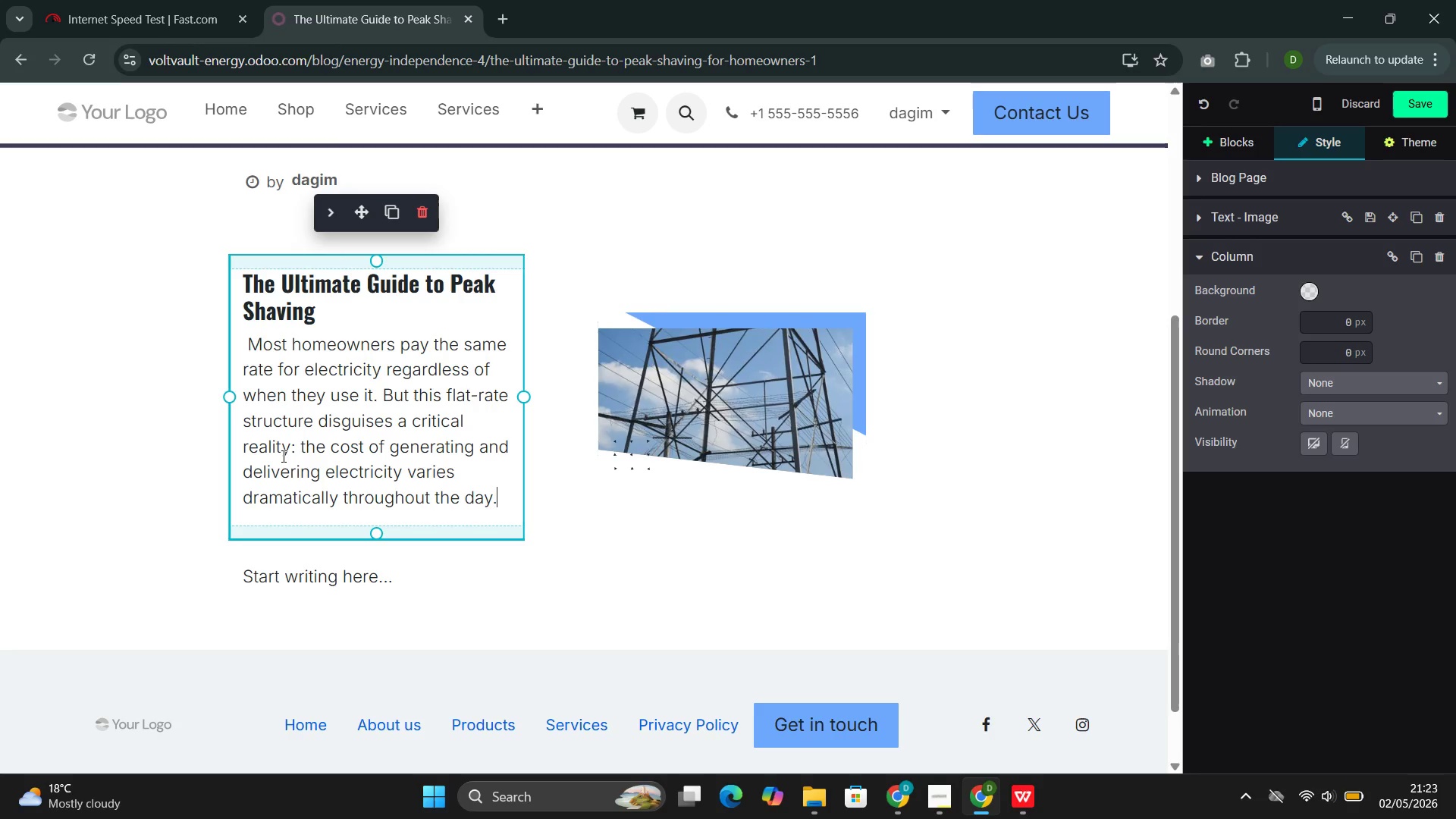 
wait(93.12)
 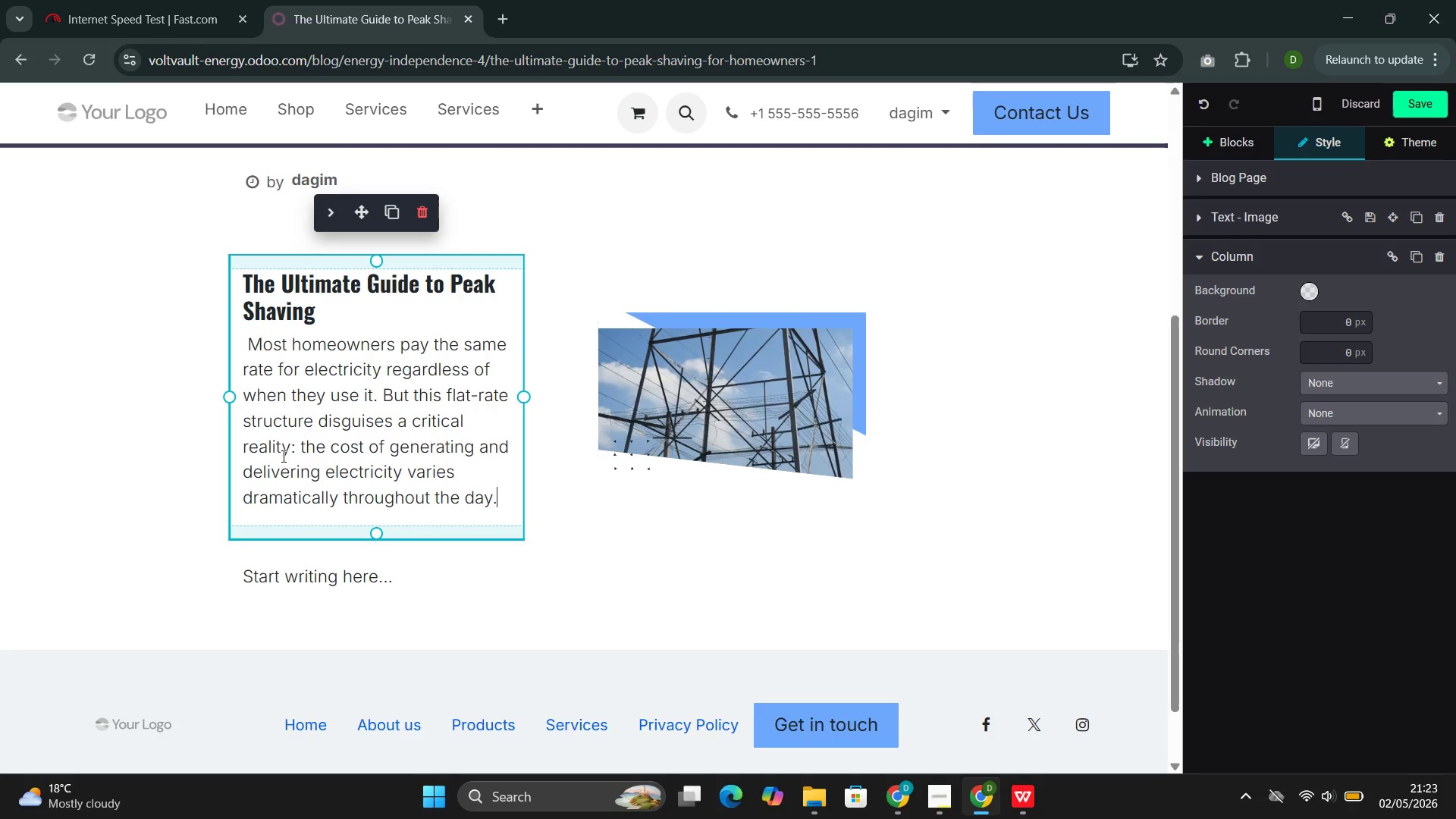 
key(Space)
 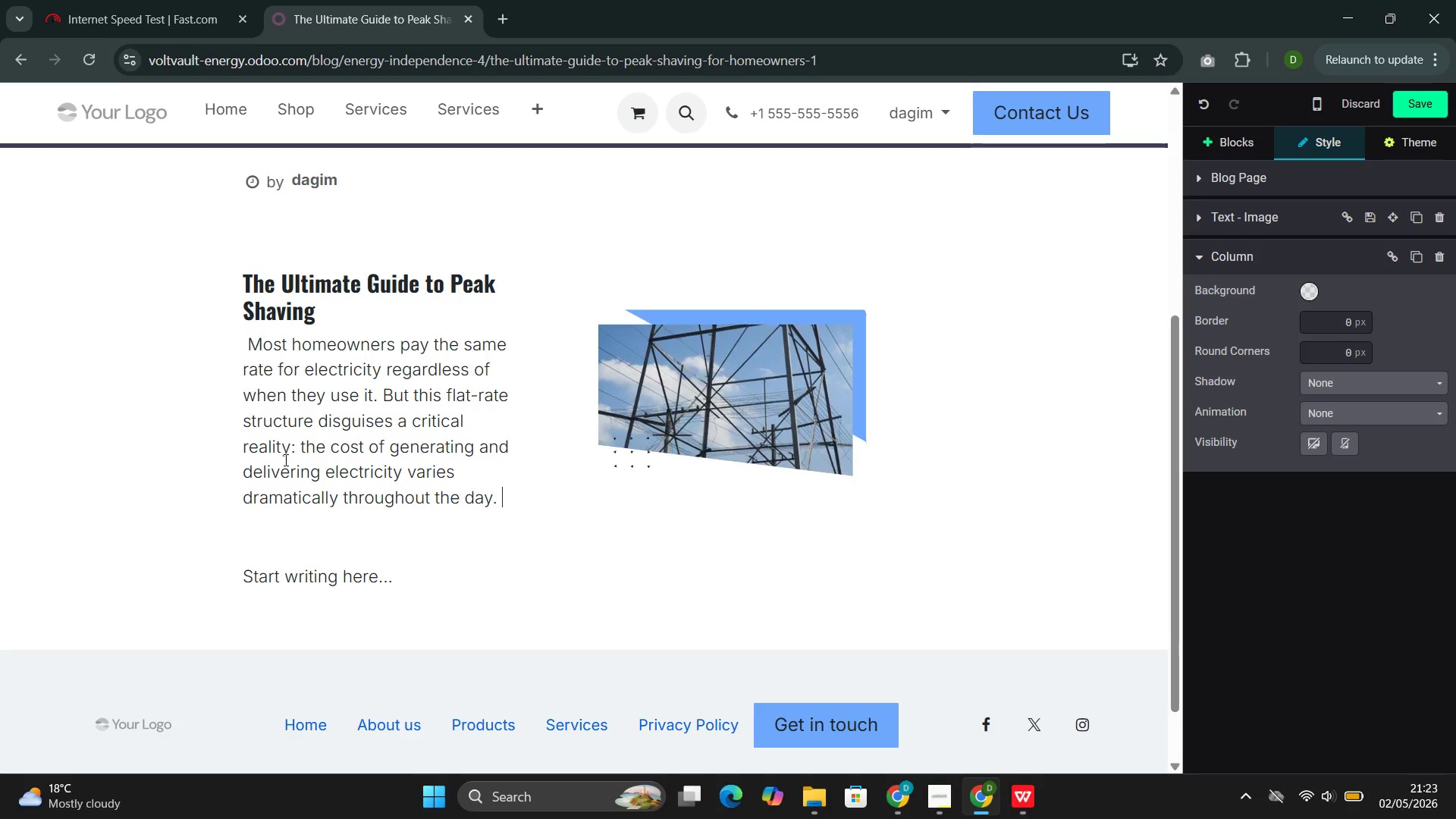 
key(Shift+D)
 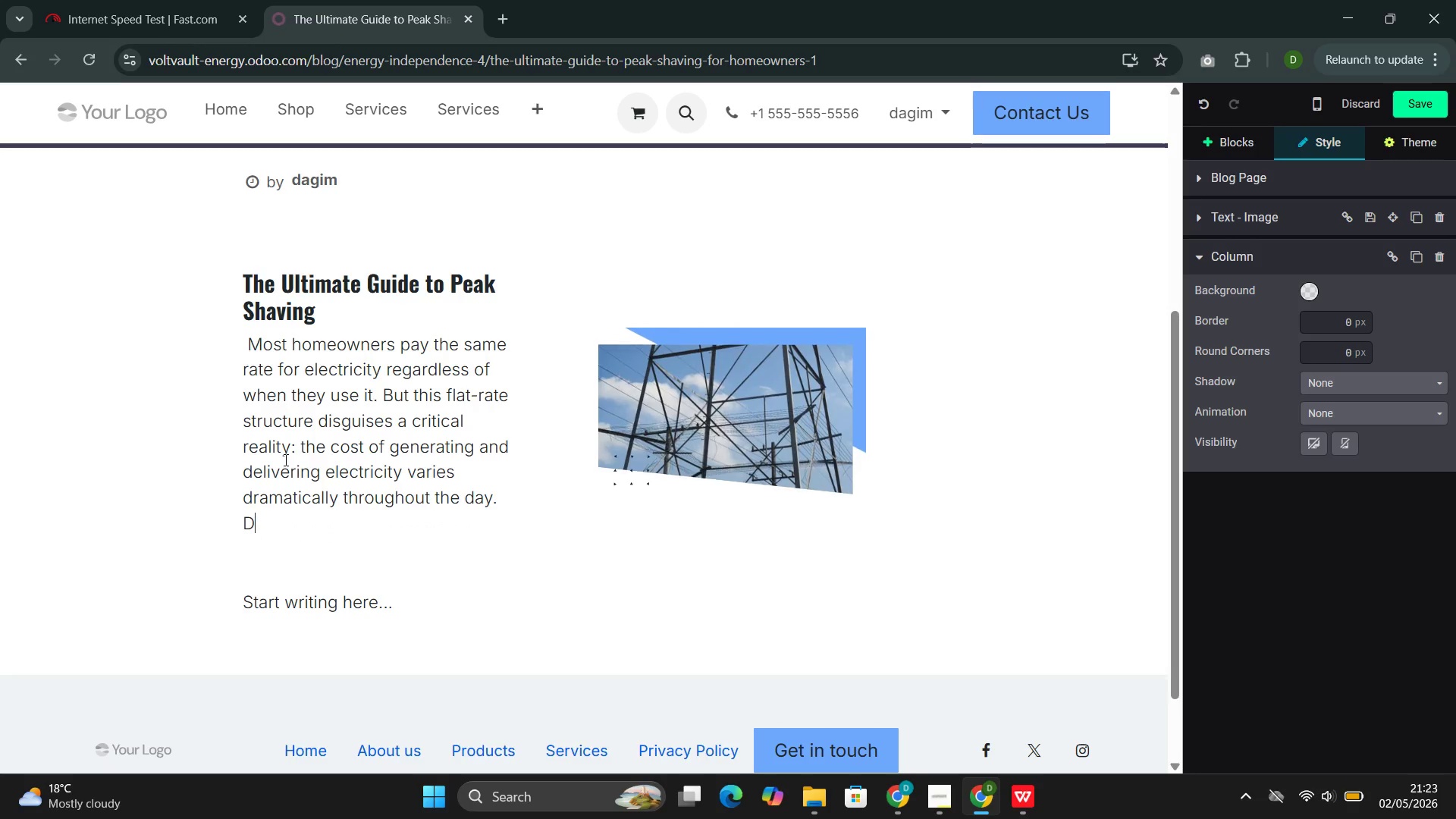 
type(uring peak demand periods--)
 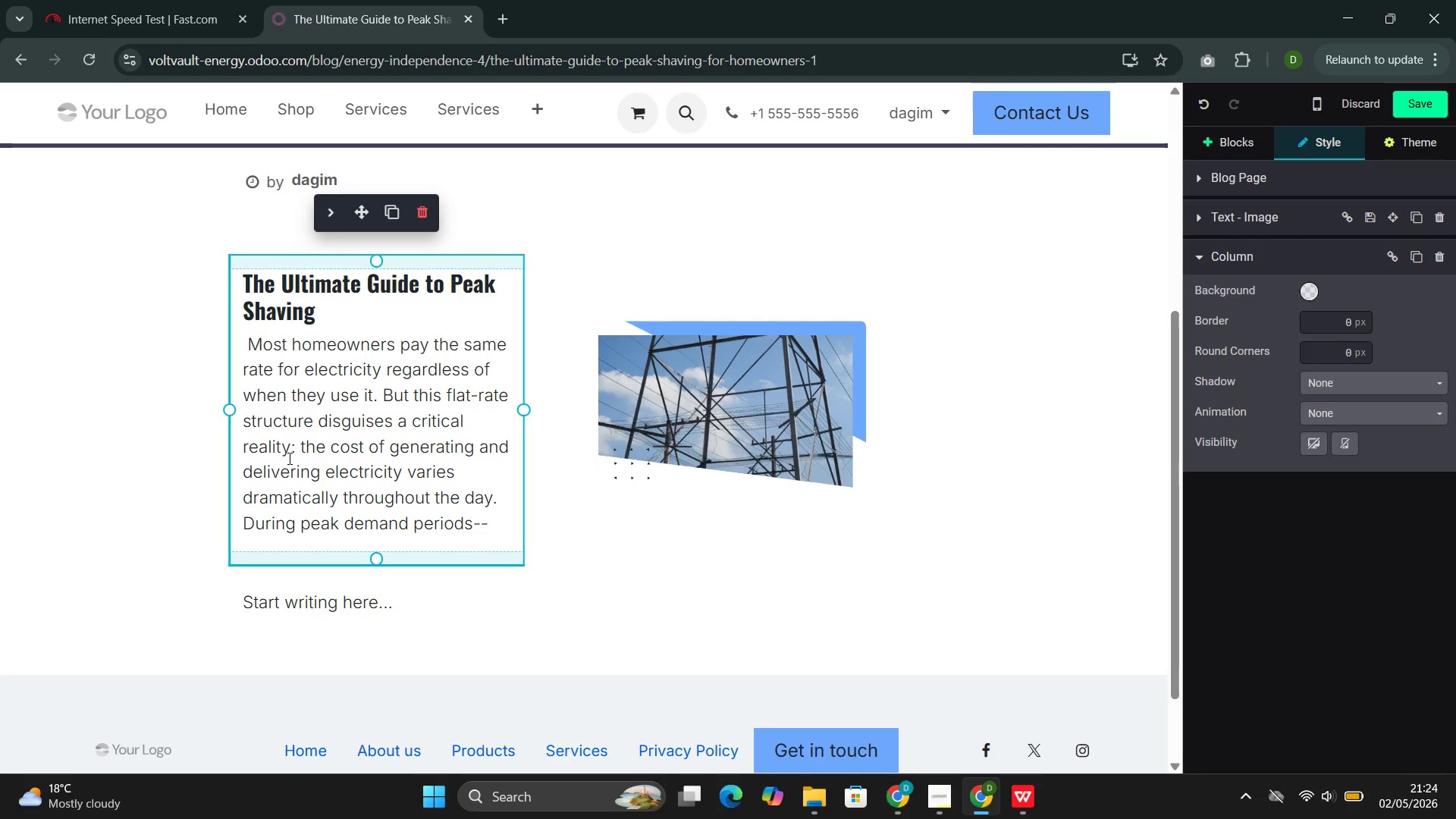 
wait(27.28)
 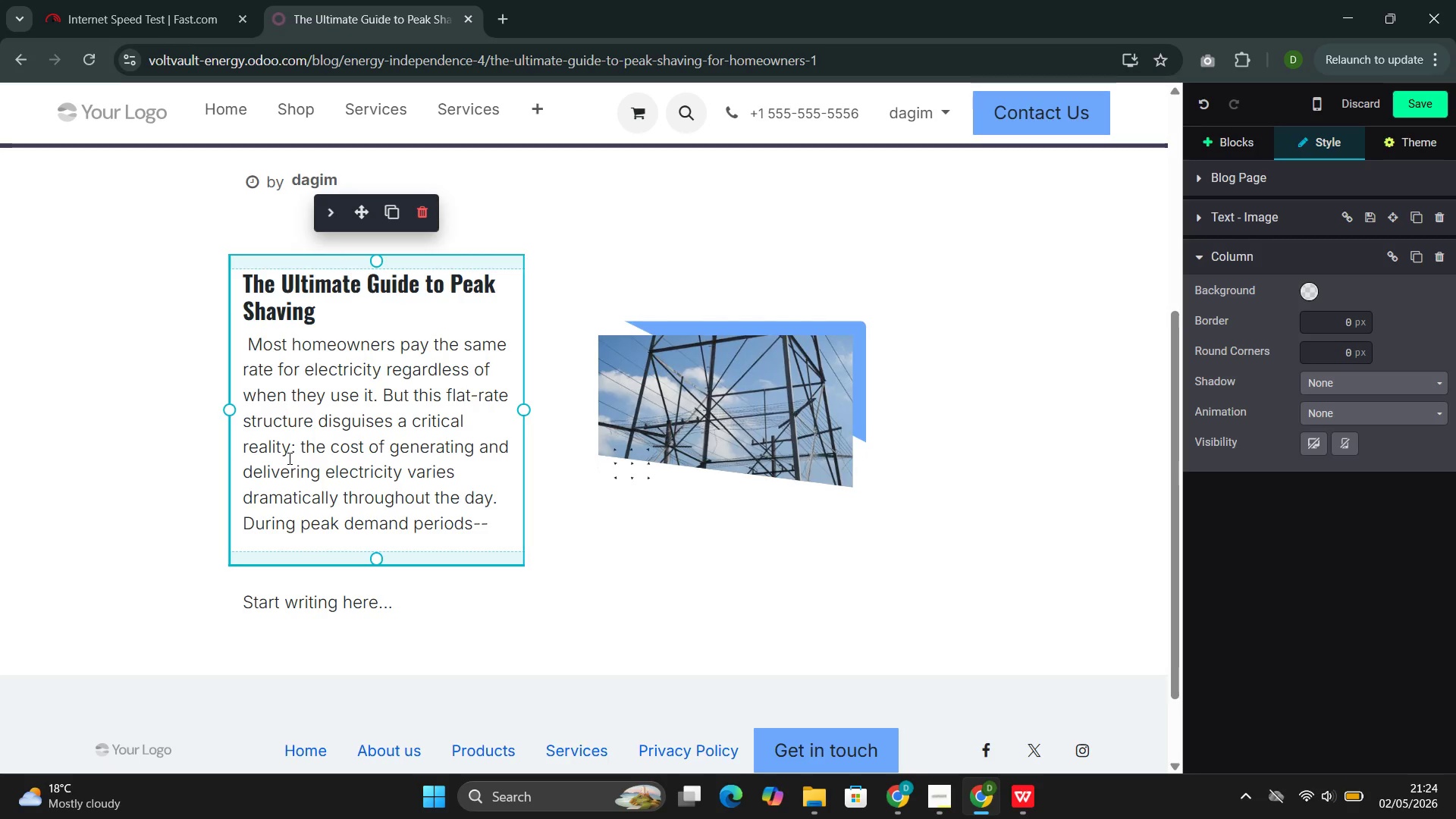 
type(ulti)
 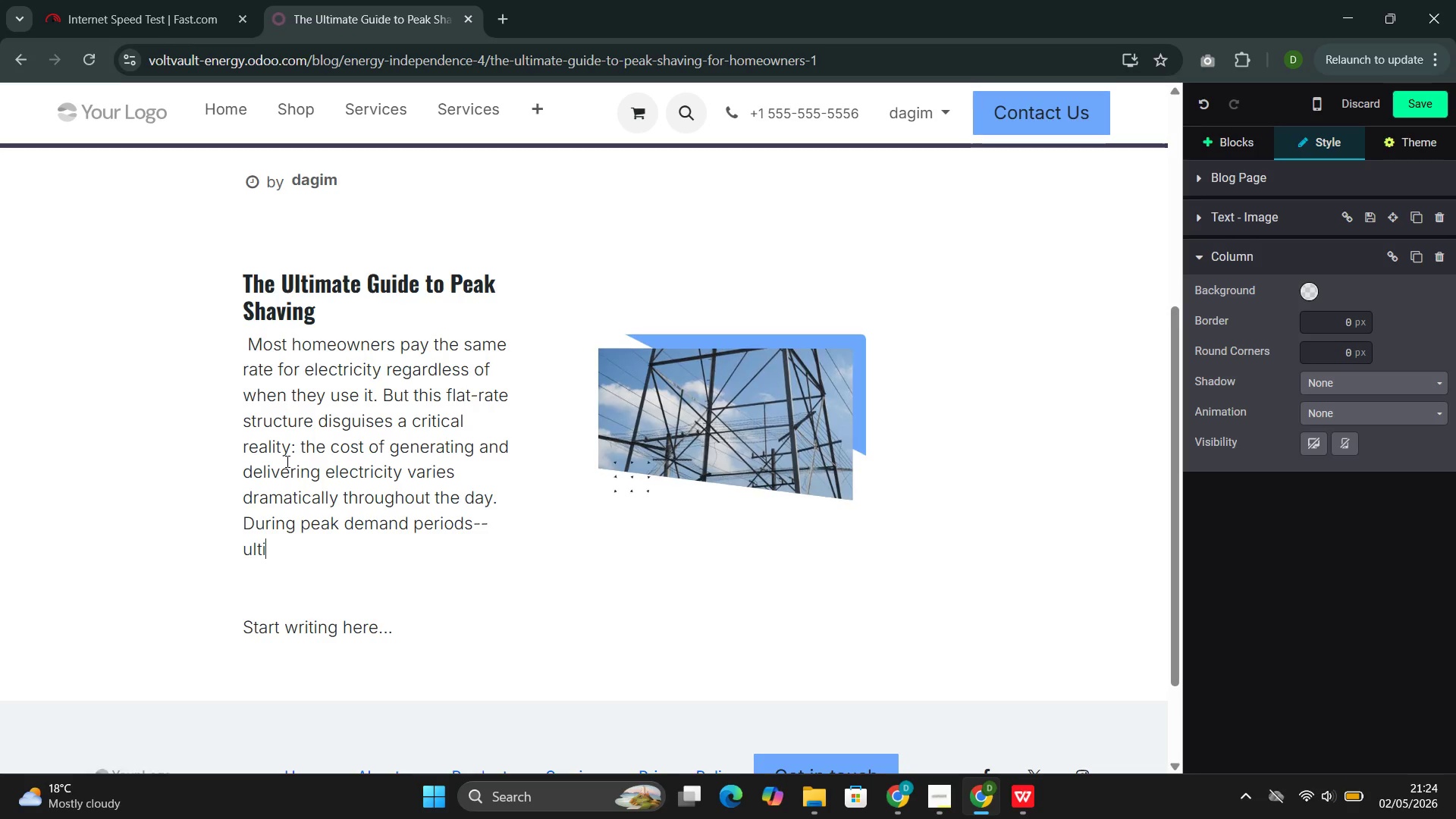 
key(ArrowLeft)
 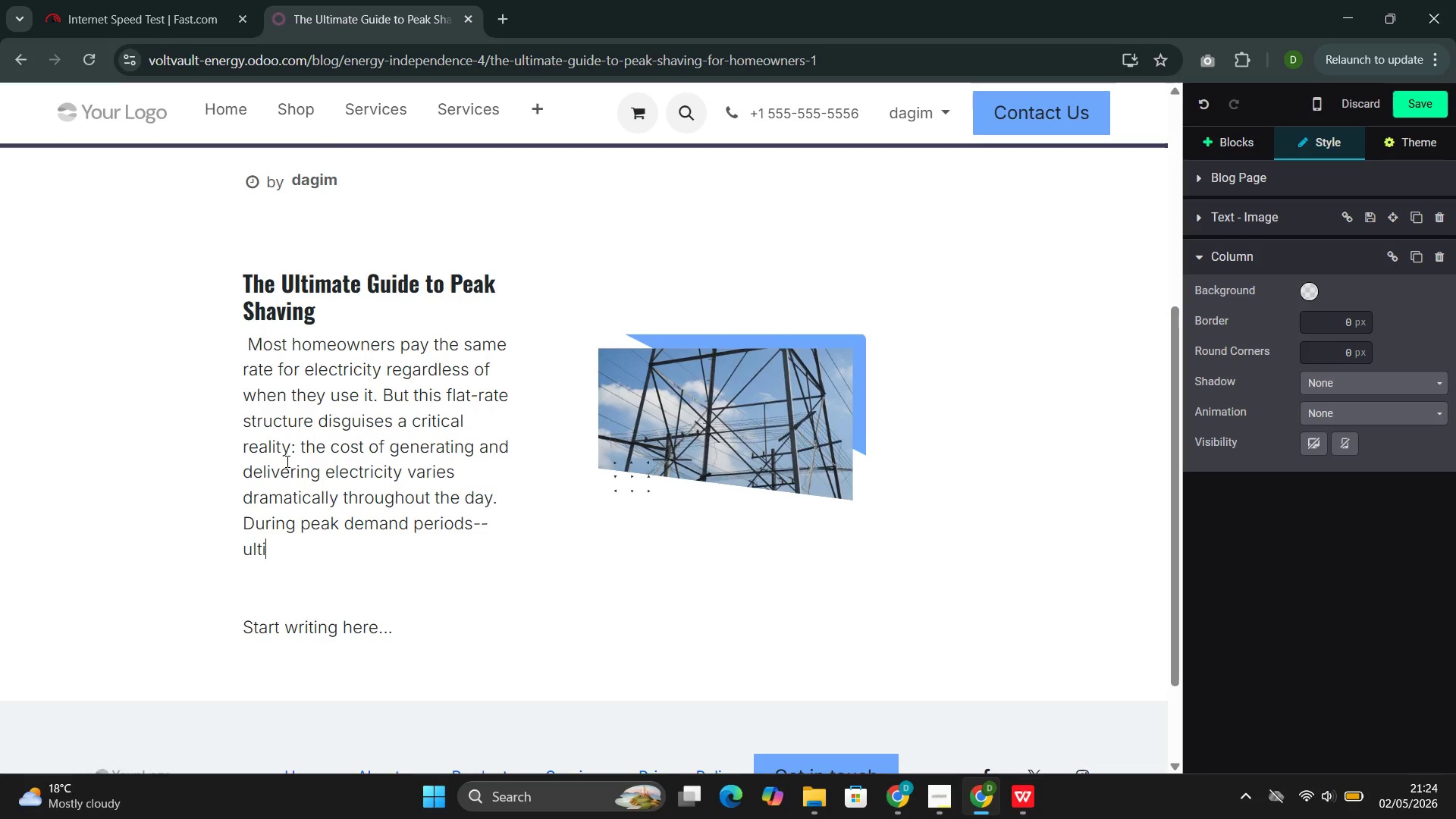 
key(ArrowLeft)
 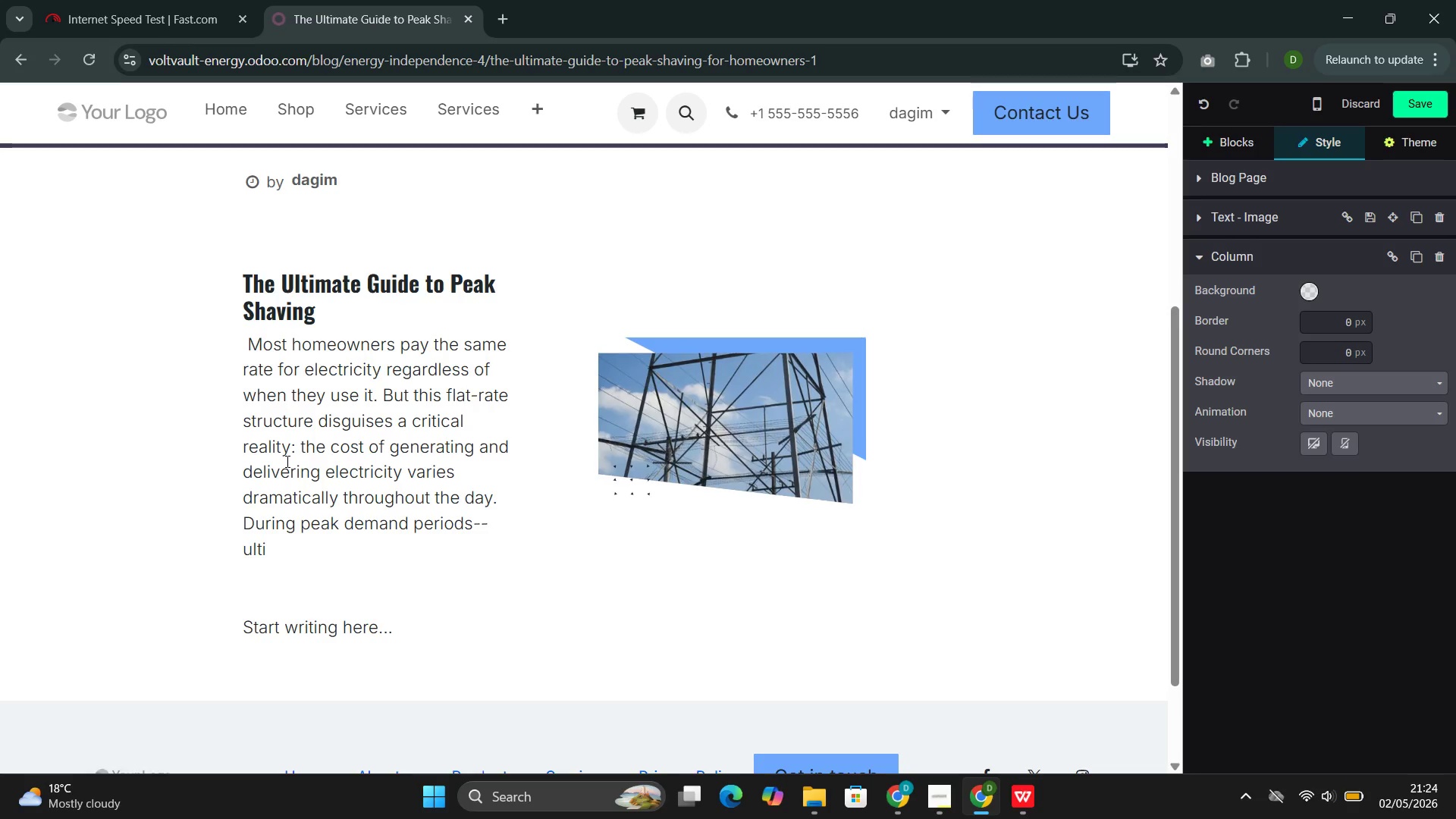 
key(I)
 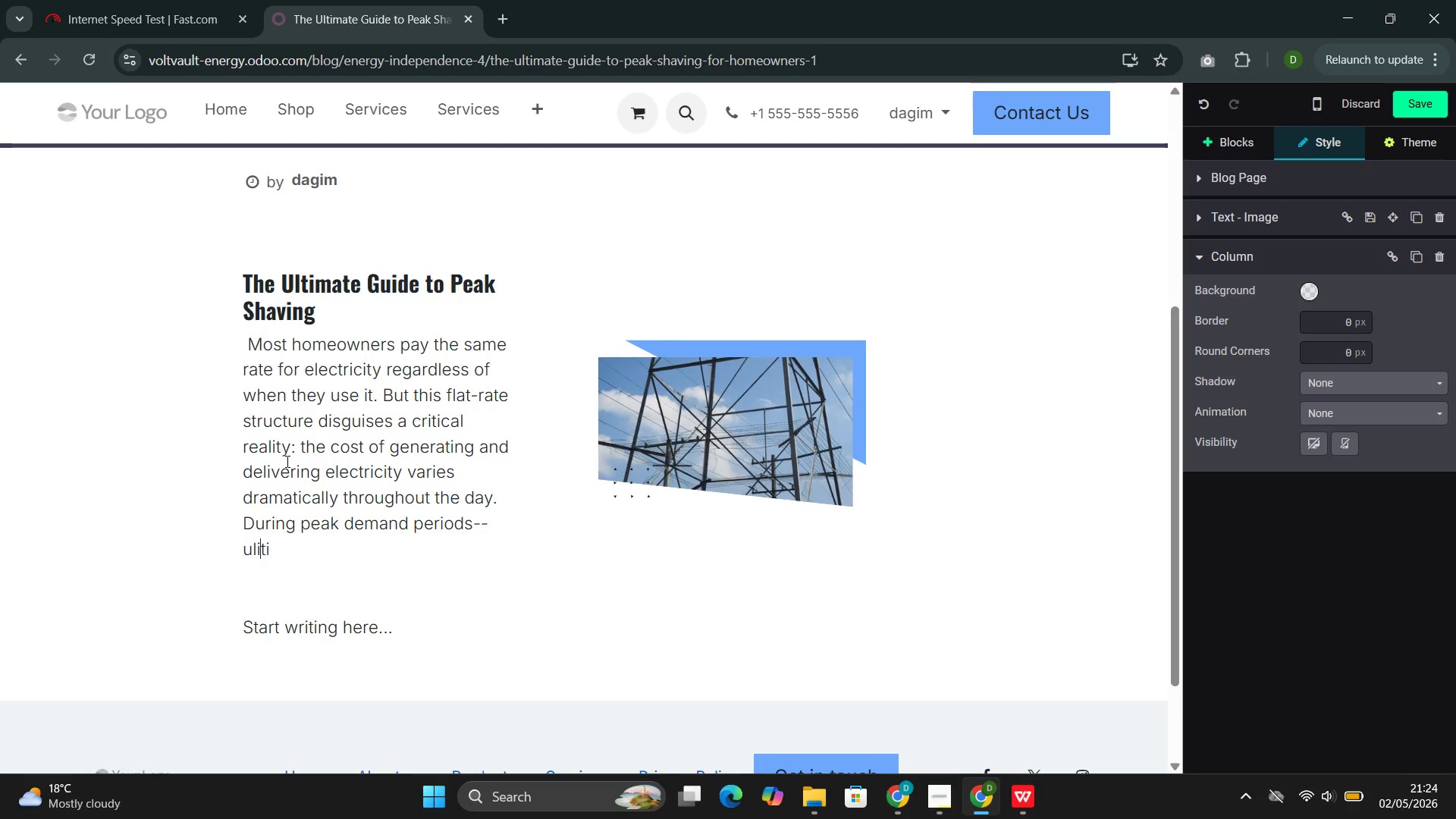 
key(ArrowRight)
 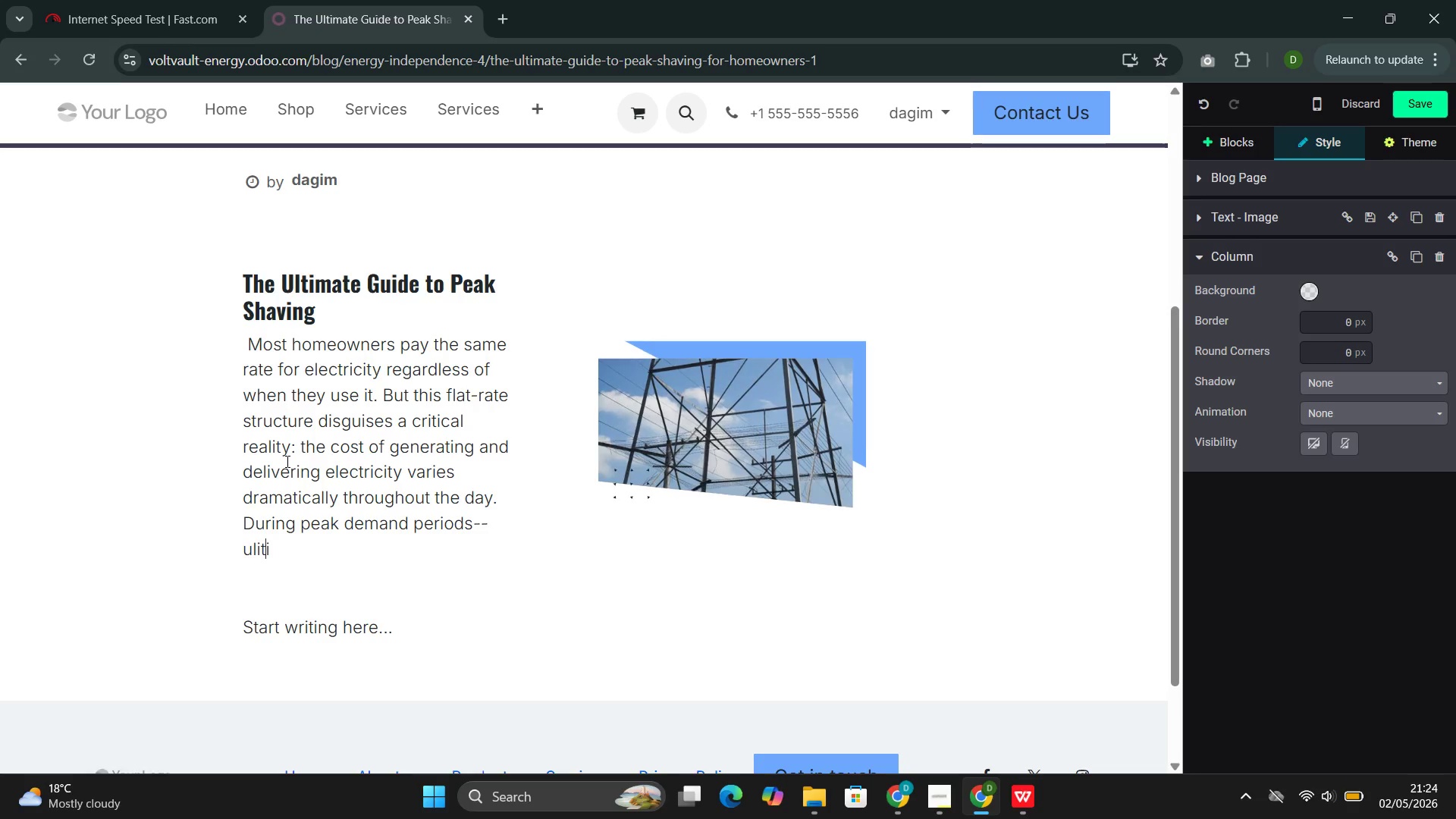 
key(ArrowRight)
 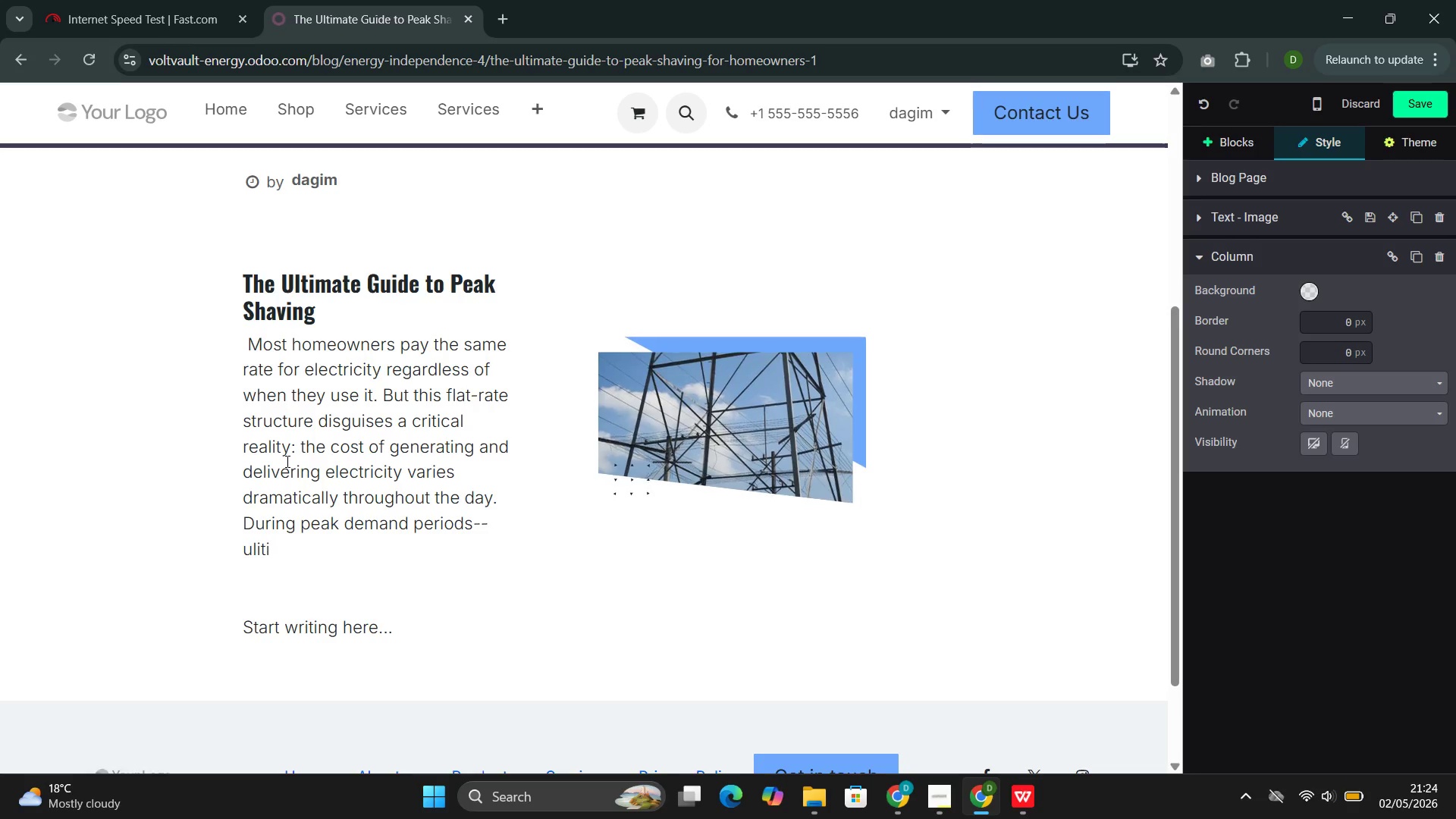 
type(ties pay )
 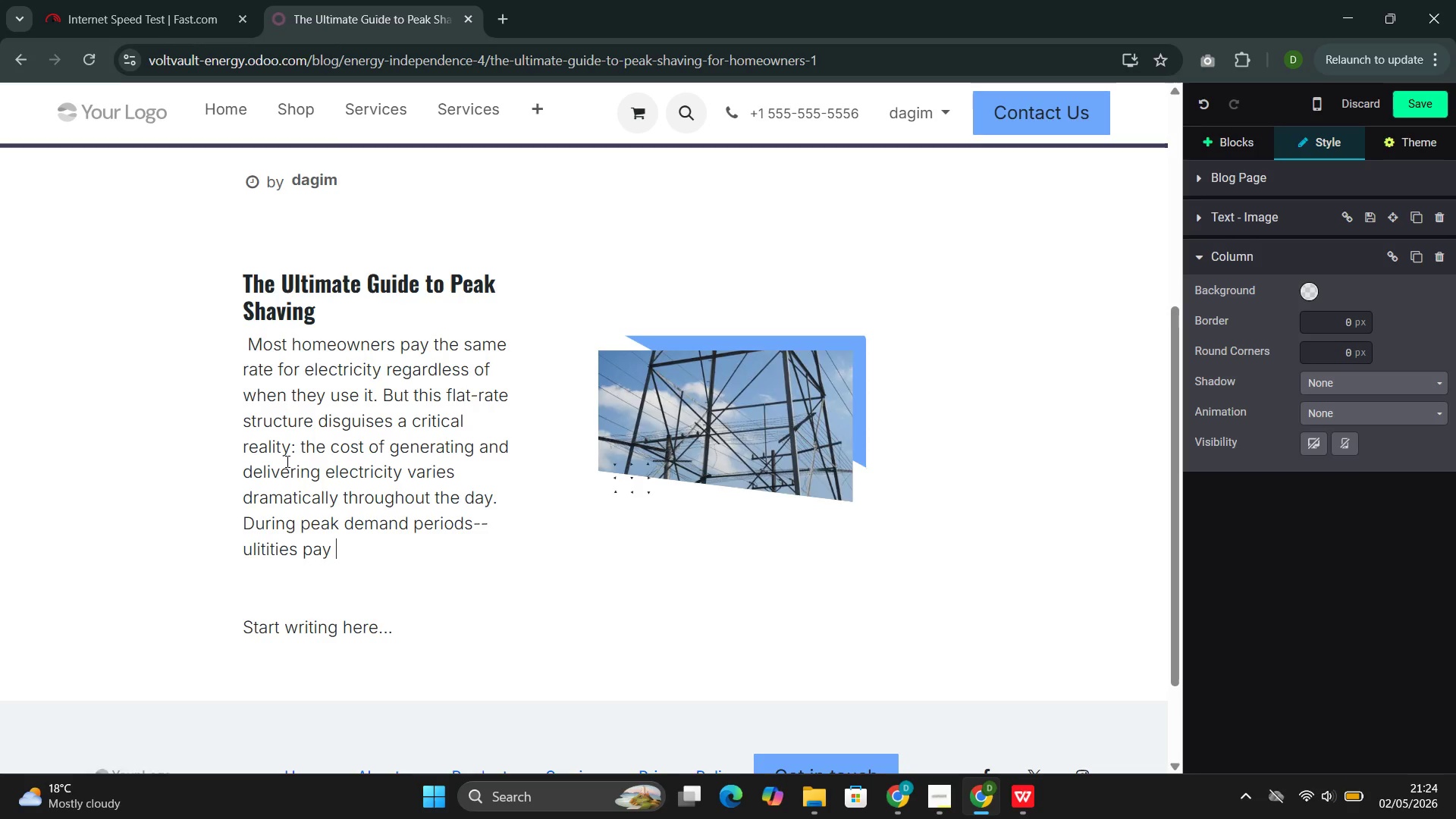 
wait(13.75)
 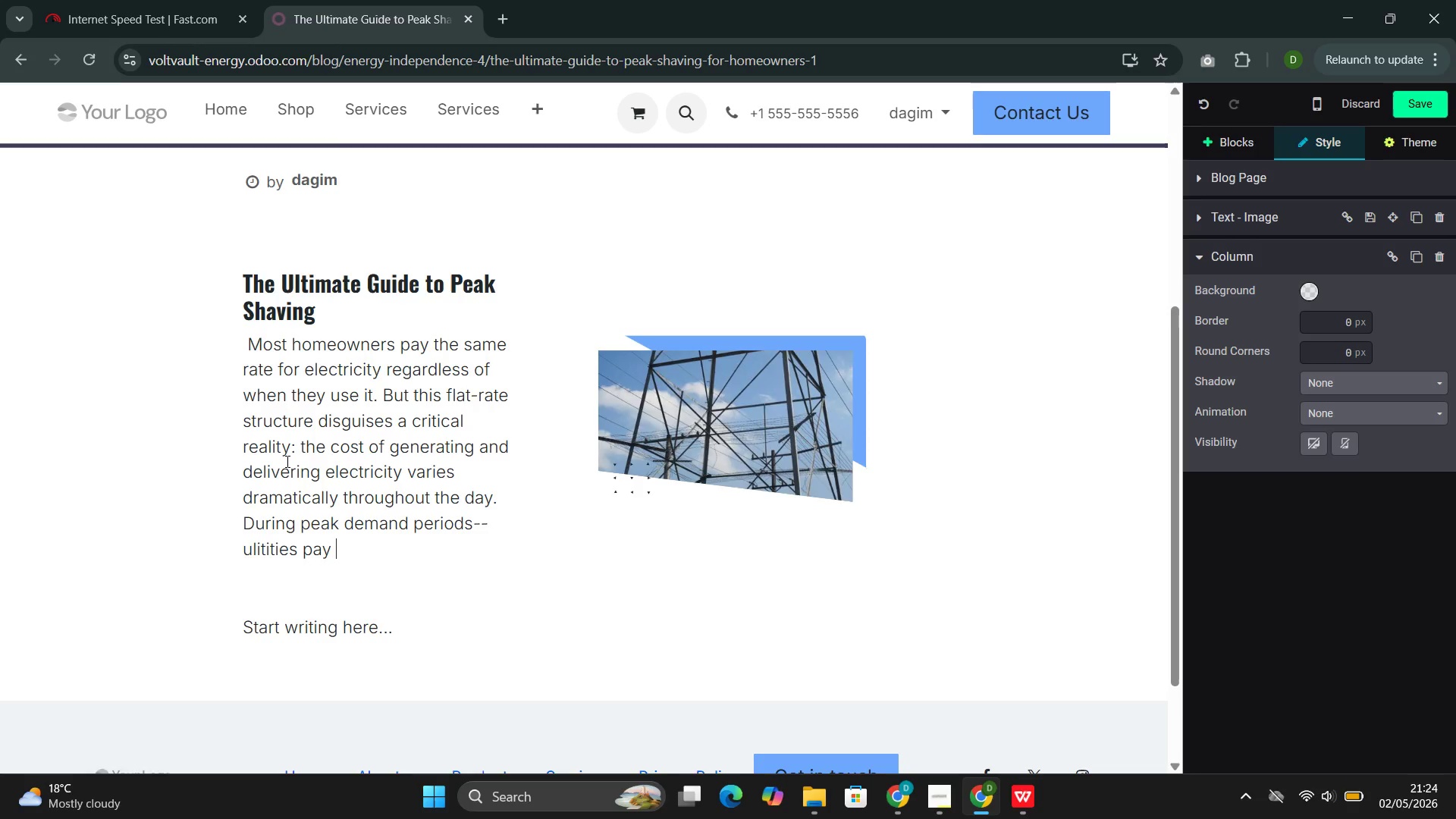 
key(Backspace)
 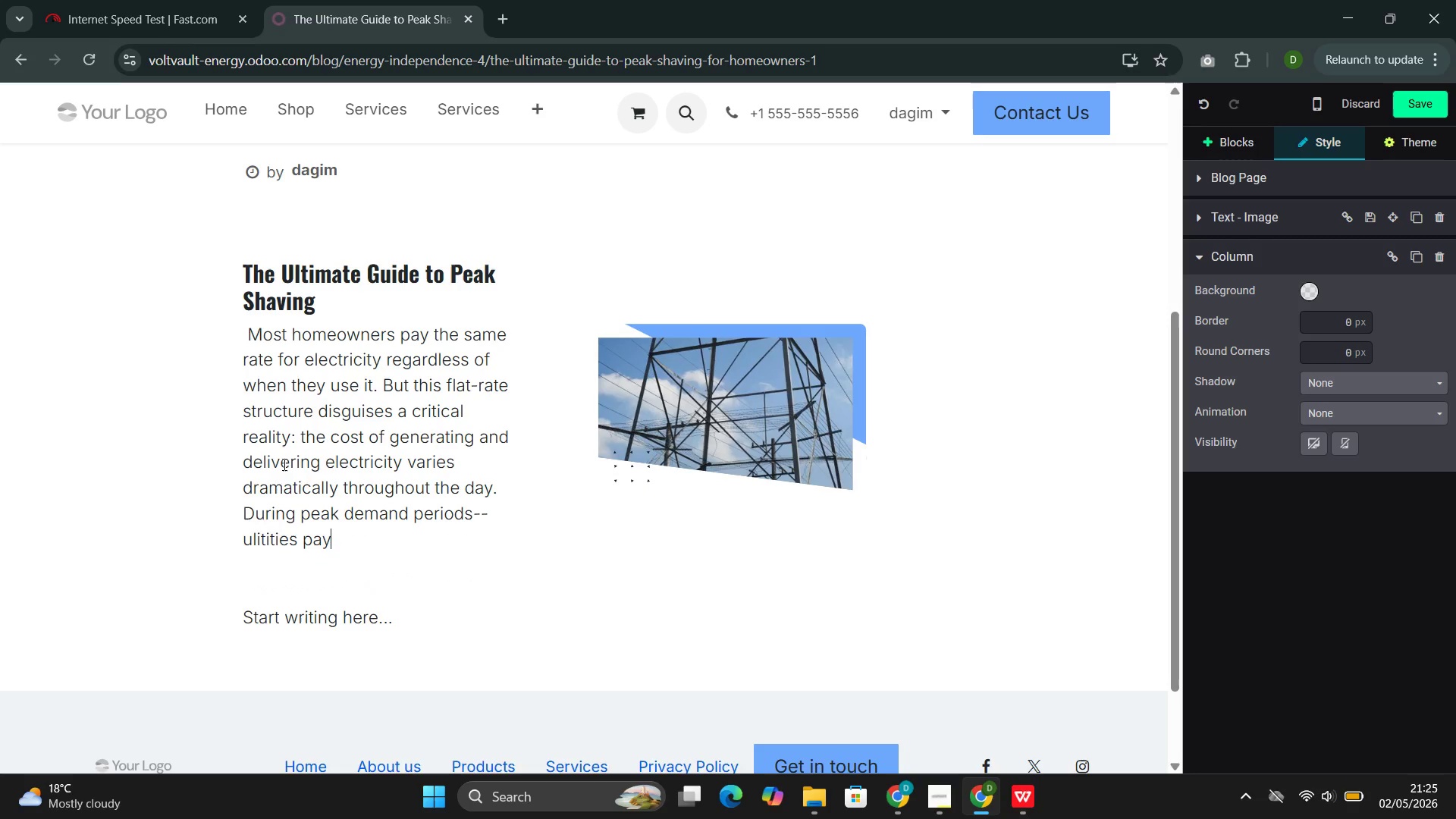 
key(Backspace)
 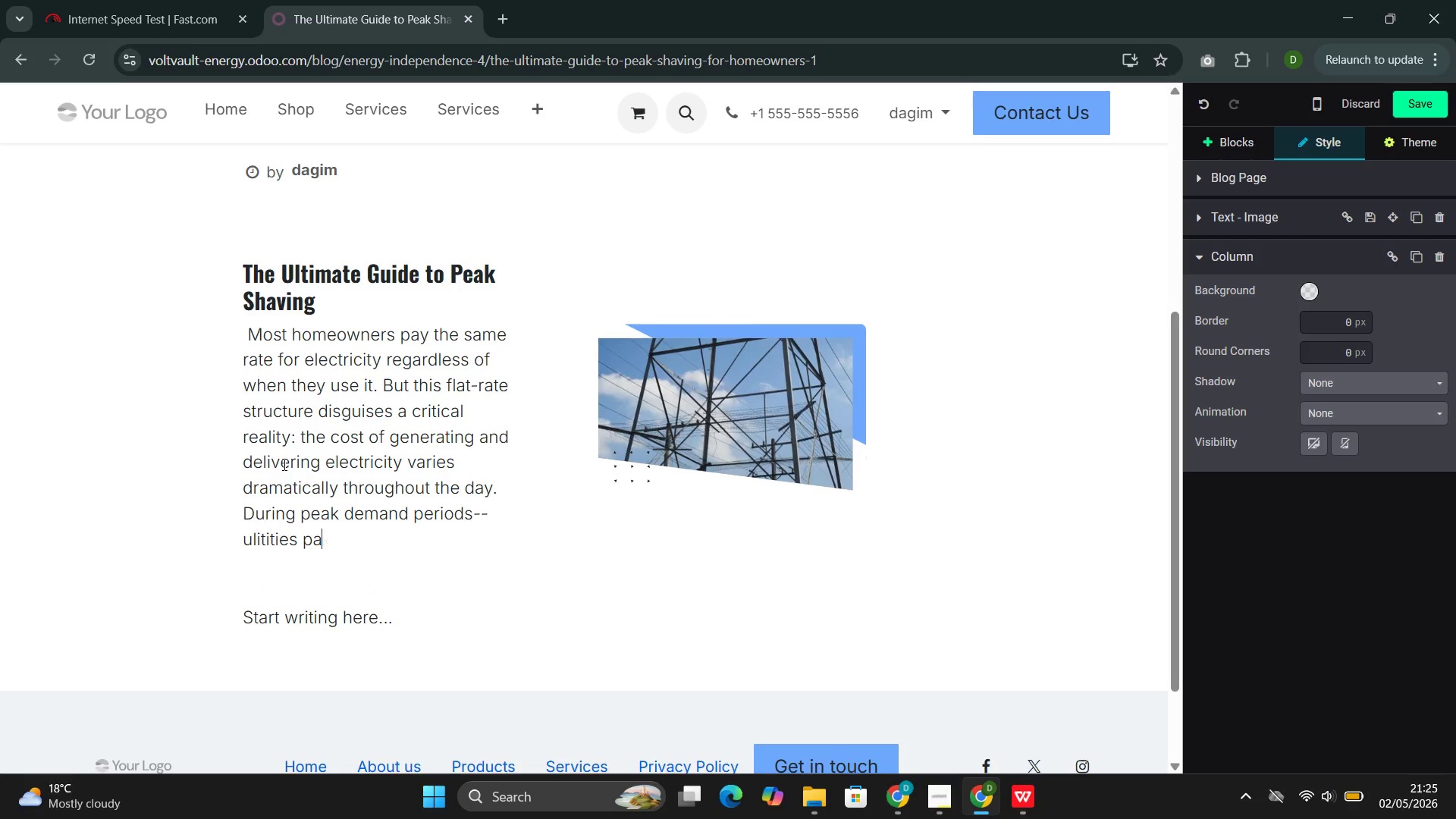 
key(Backspace)
 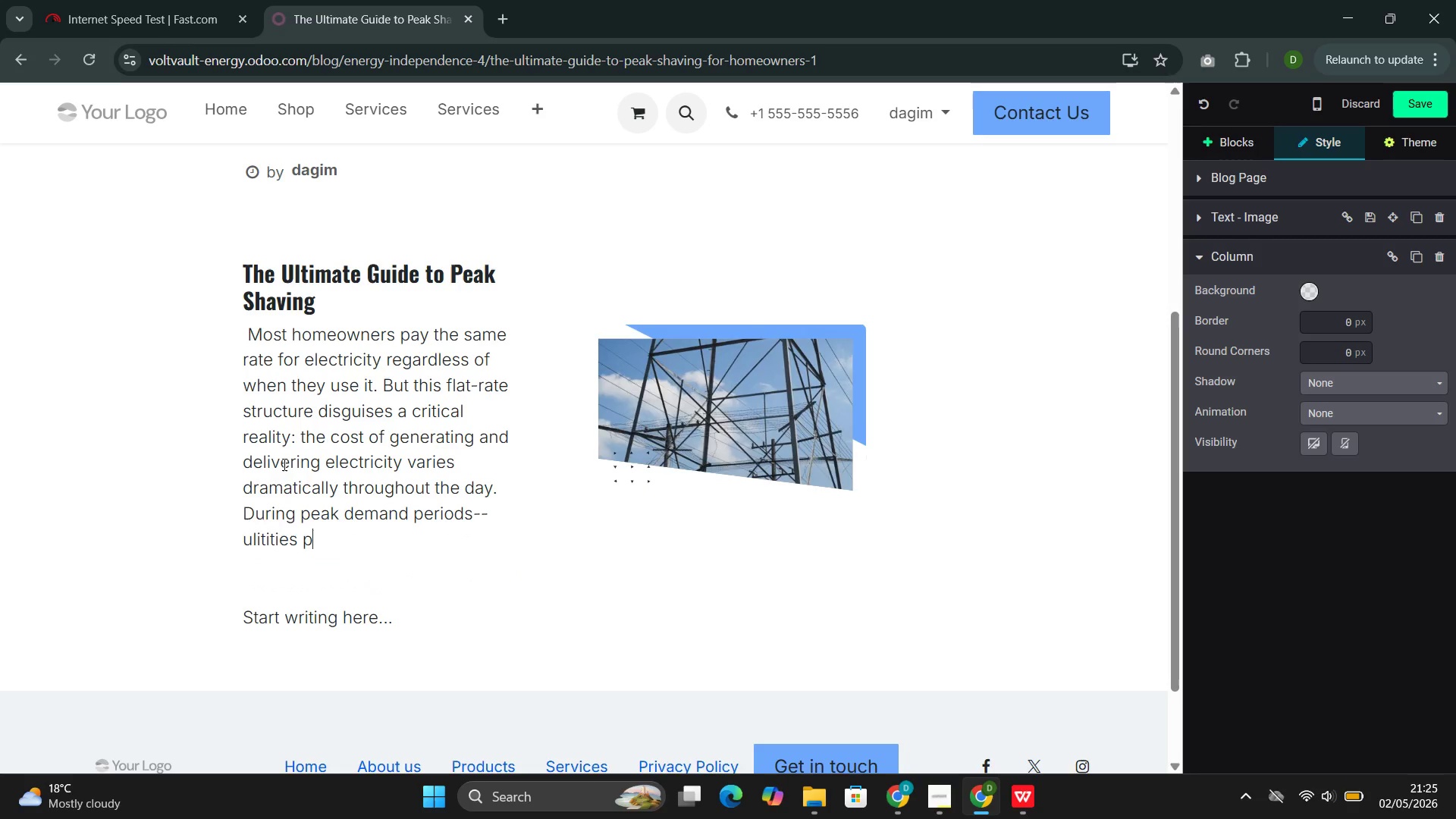 
key(Backspace)
 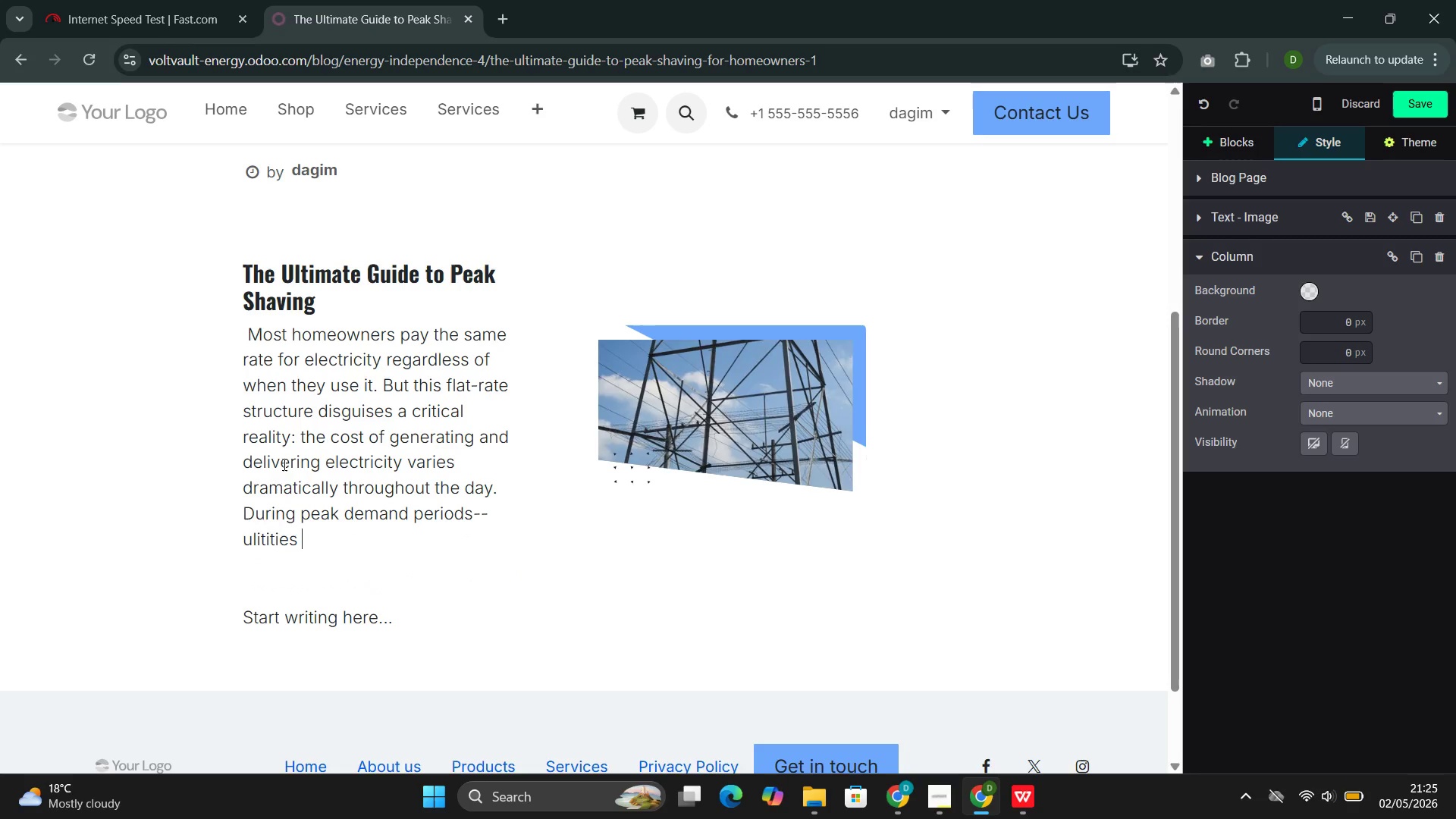 
key(Backspace)
 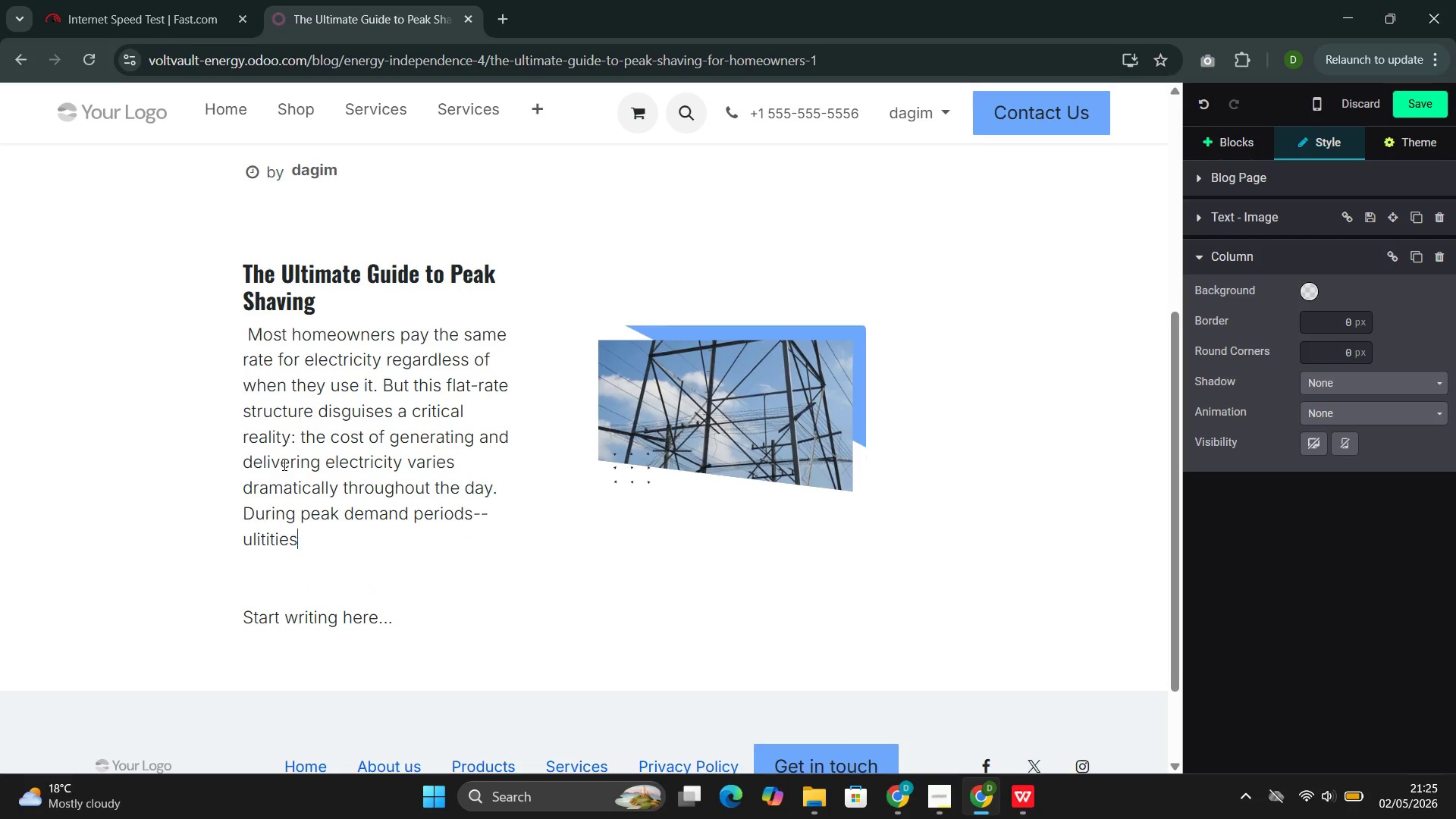 
key(Backspace)
 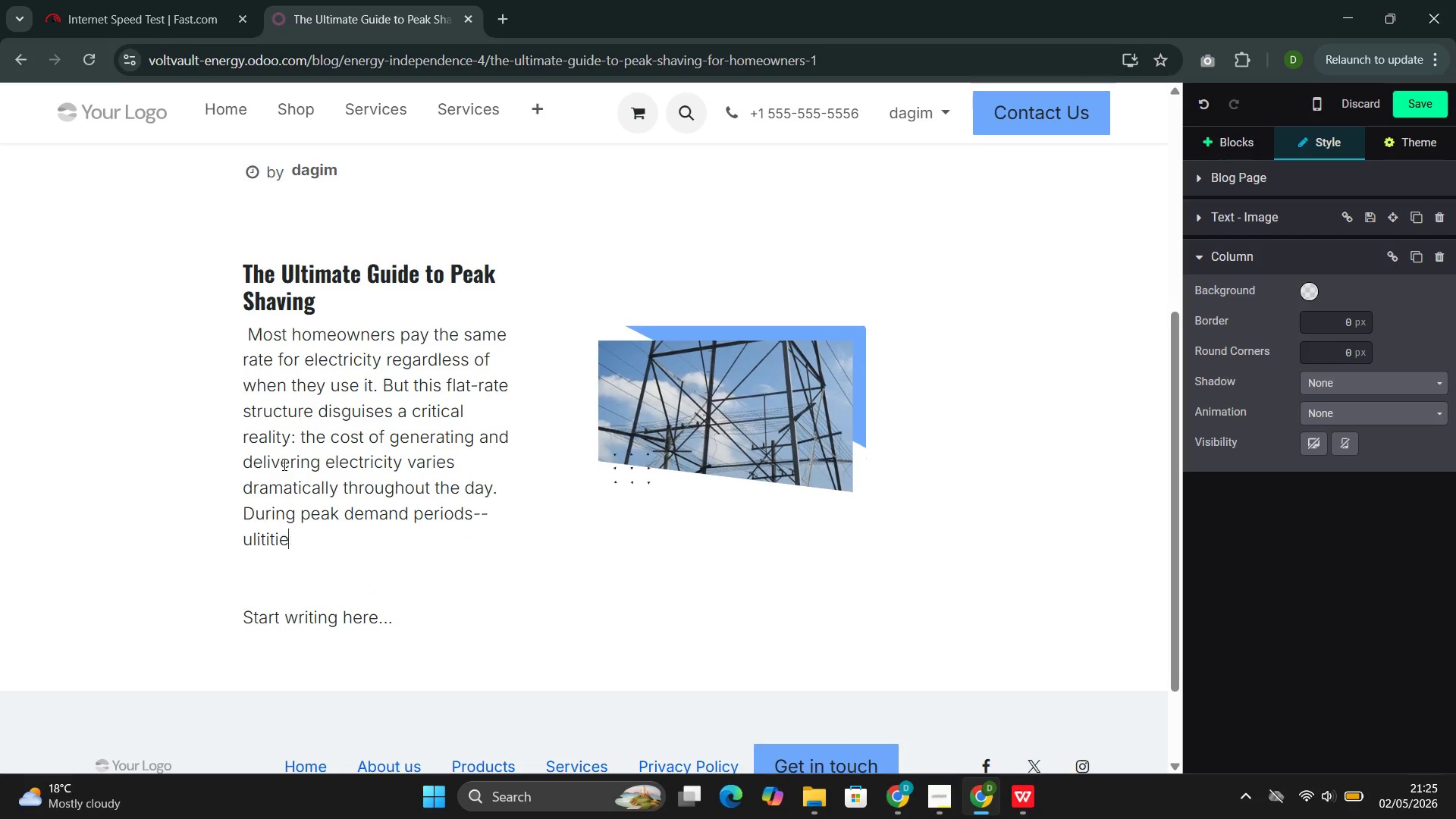 
key(Backspace)
 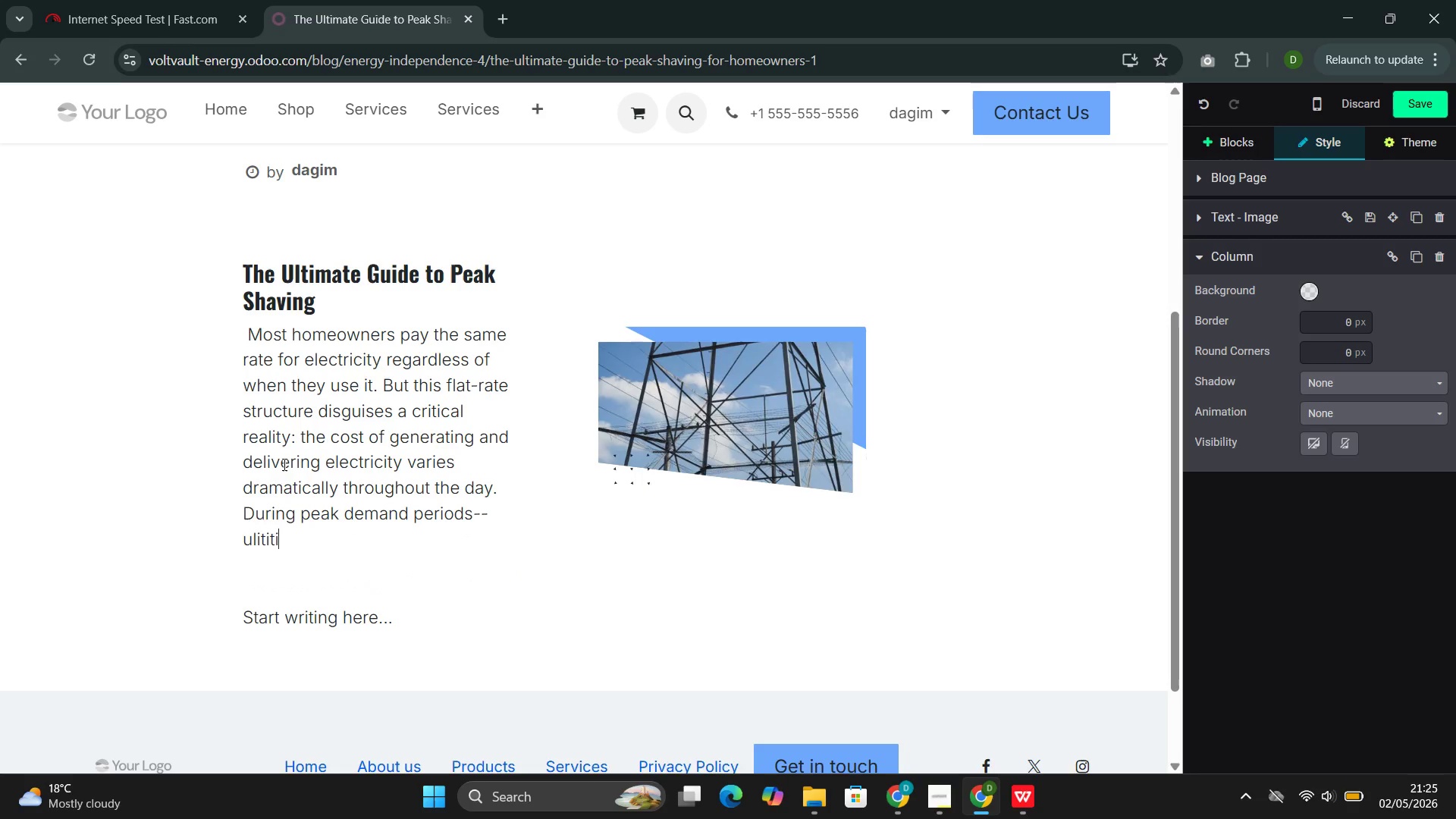 
key(Backspace)
 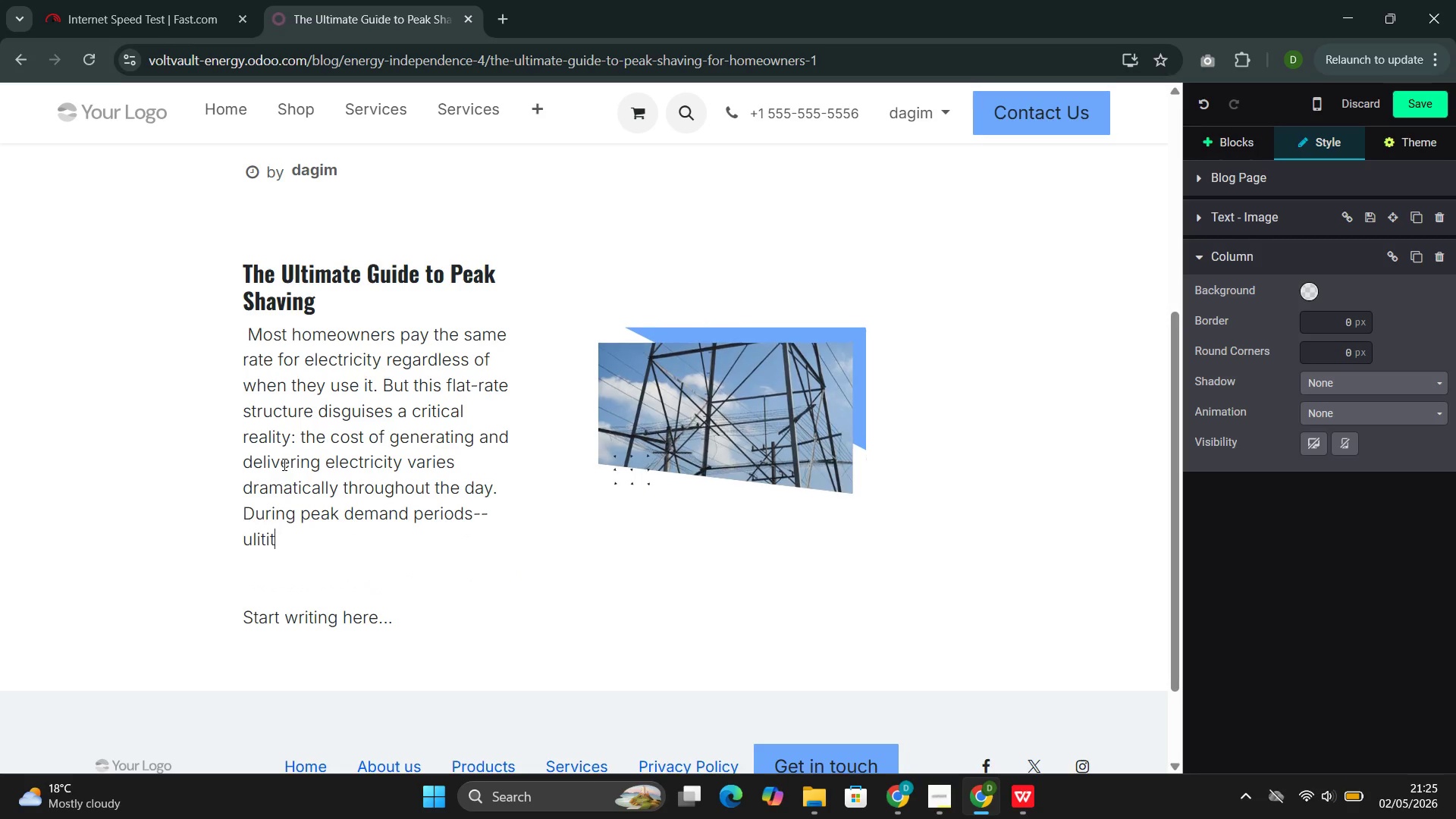 
key(Backspace)
 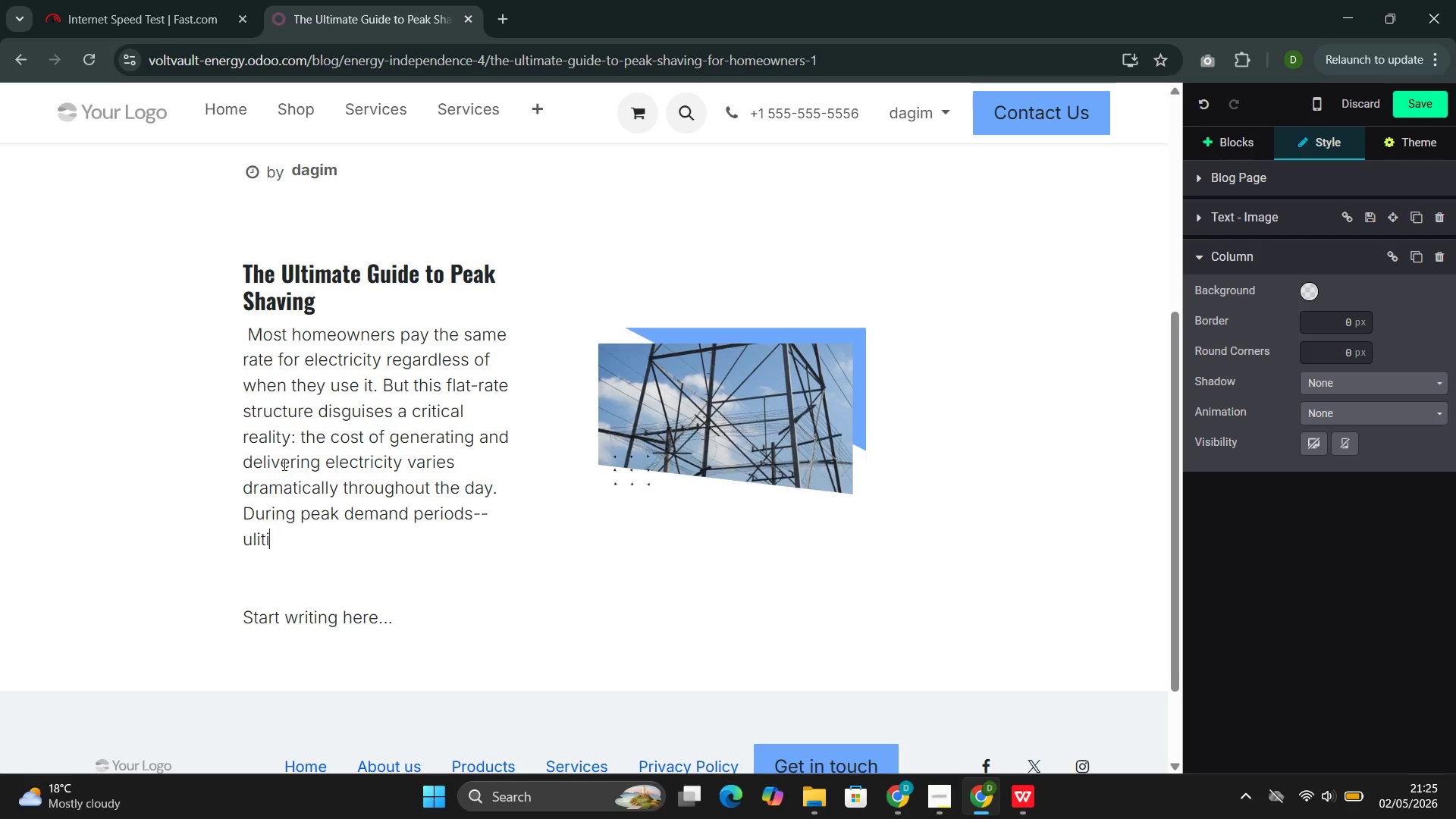 
key(Backspace)
 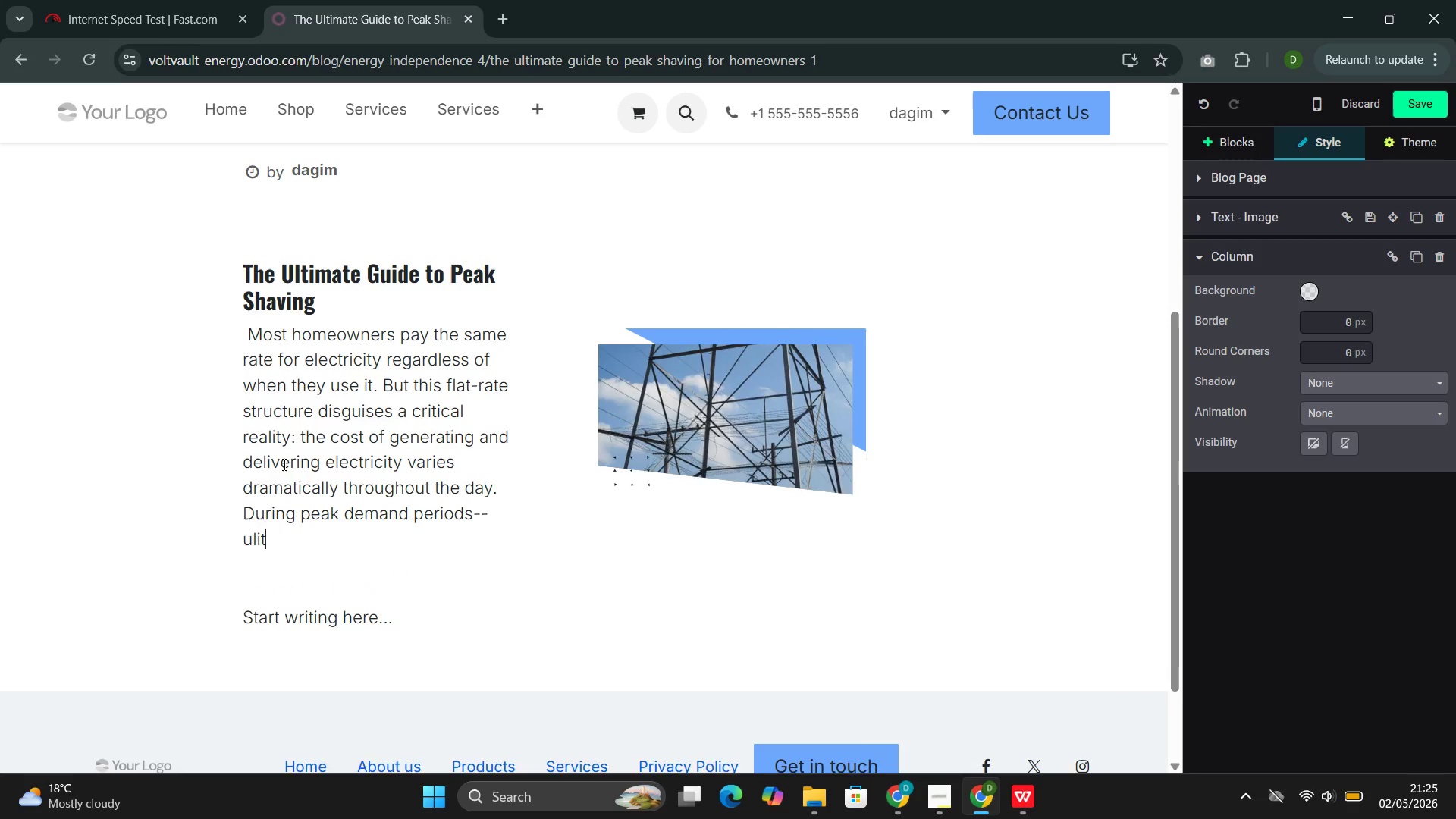 
key(Backspace)
 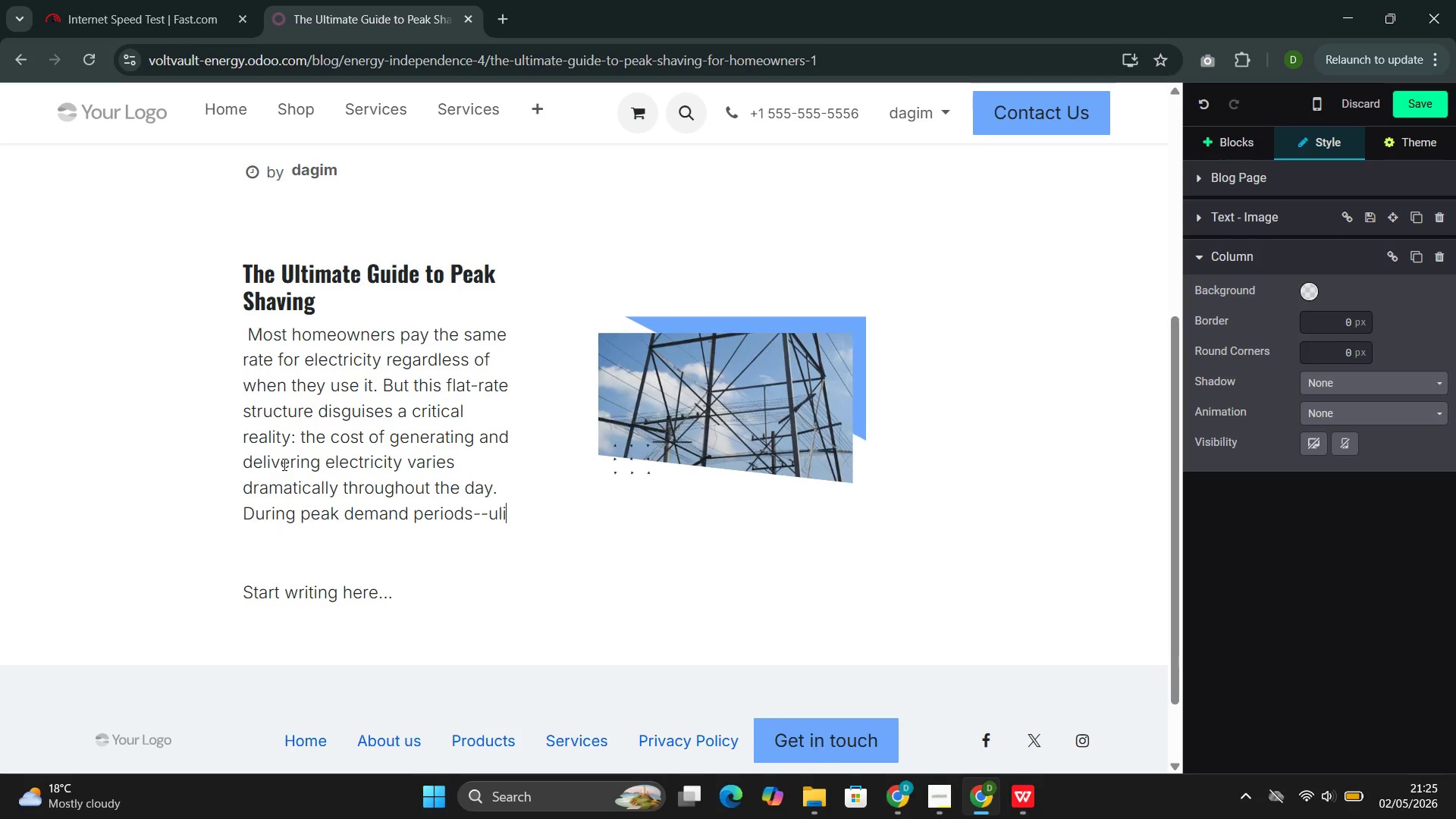 
key(Backspace)
 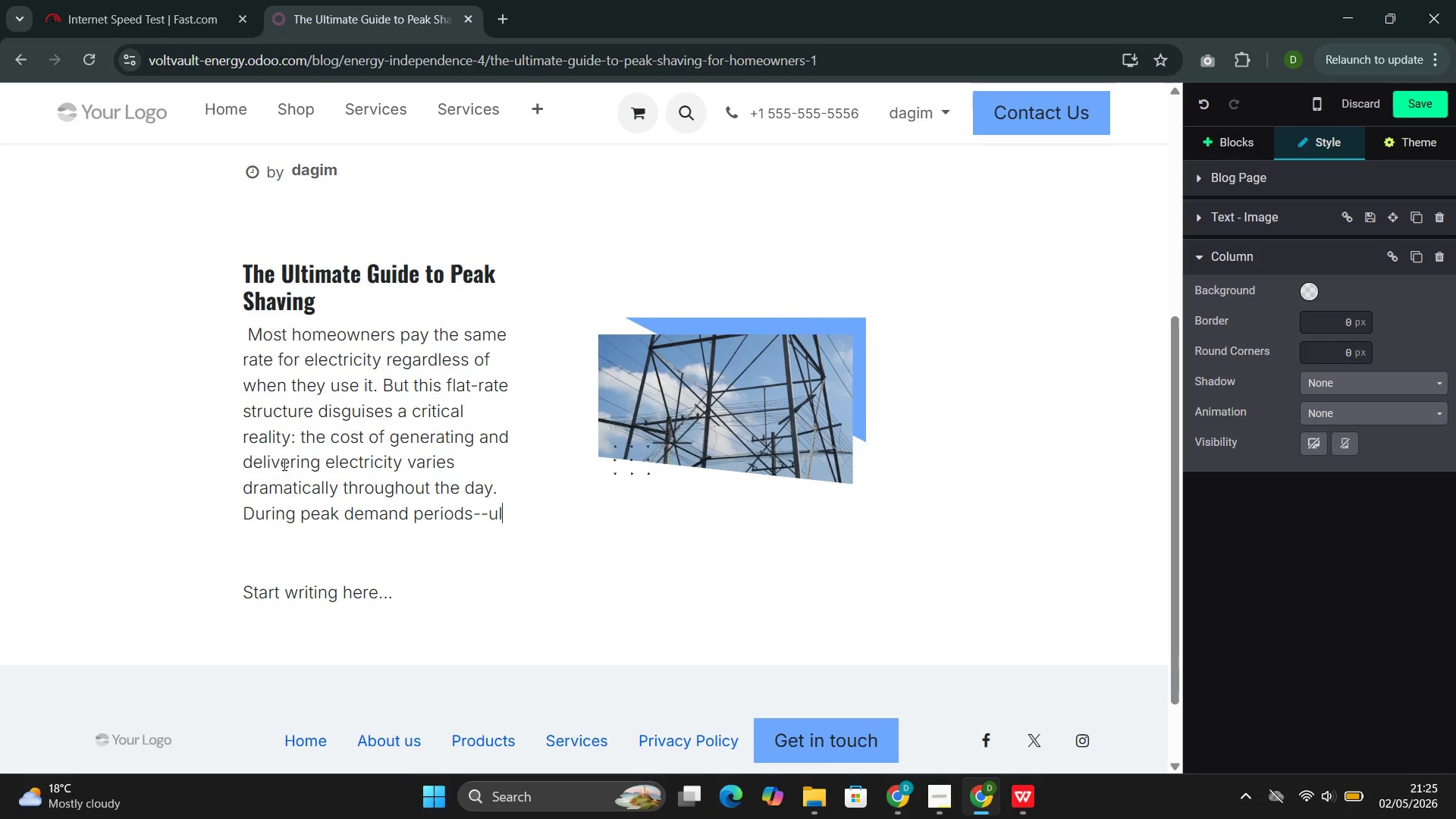 
key(Backspace)
 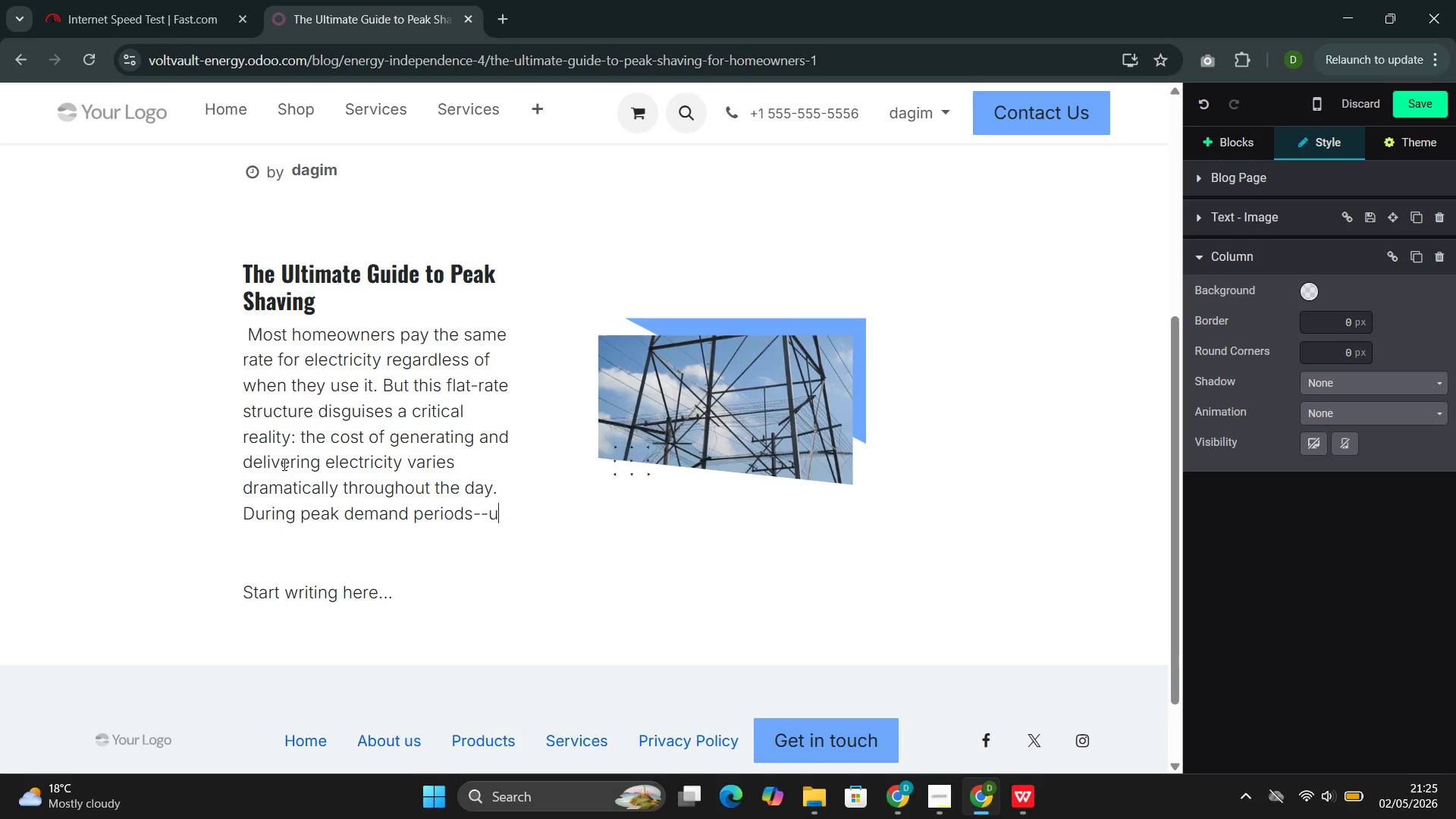 
key(Backspace)
 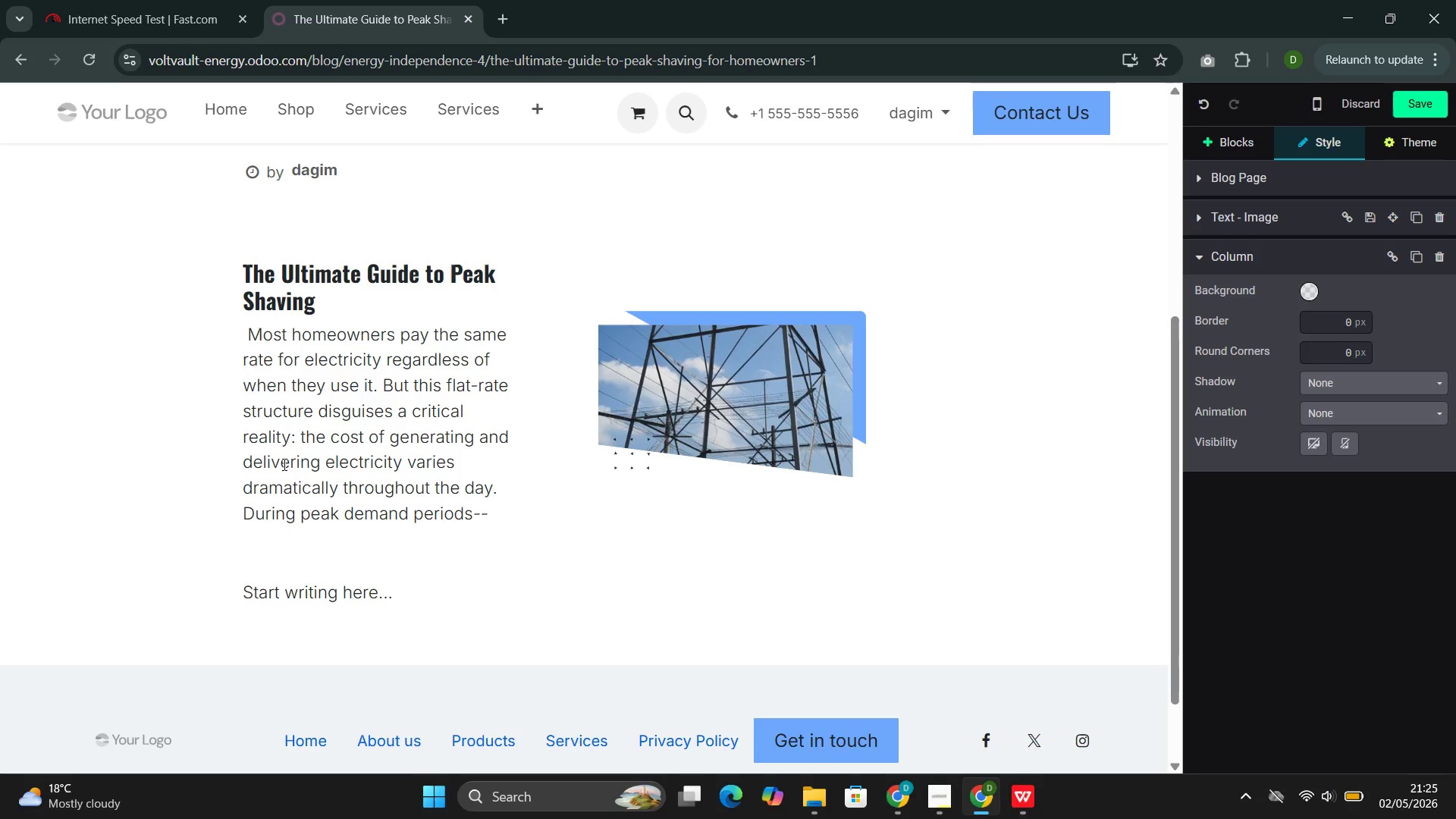 
type(typically late sfternoon)
 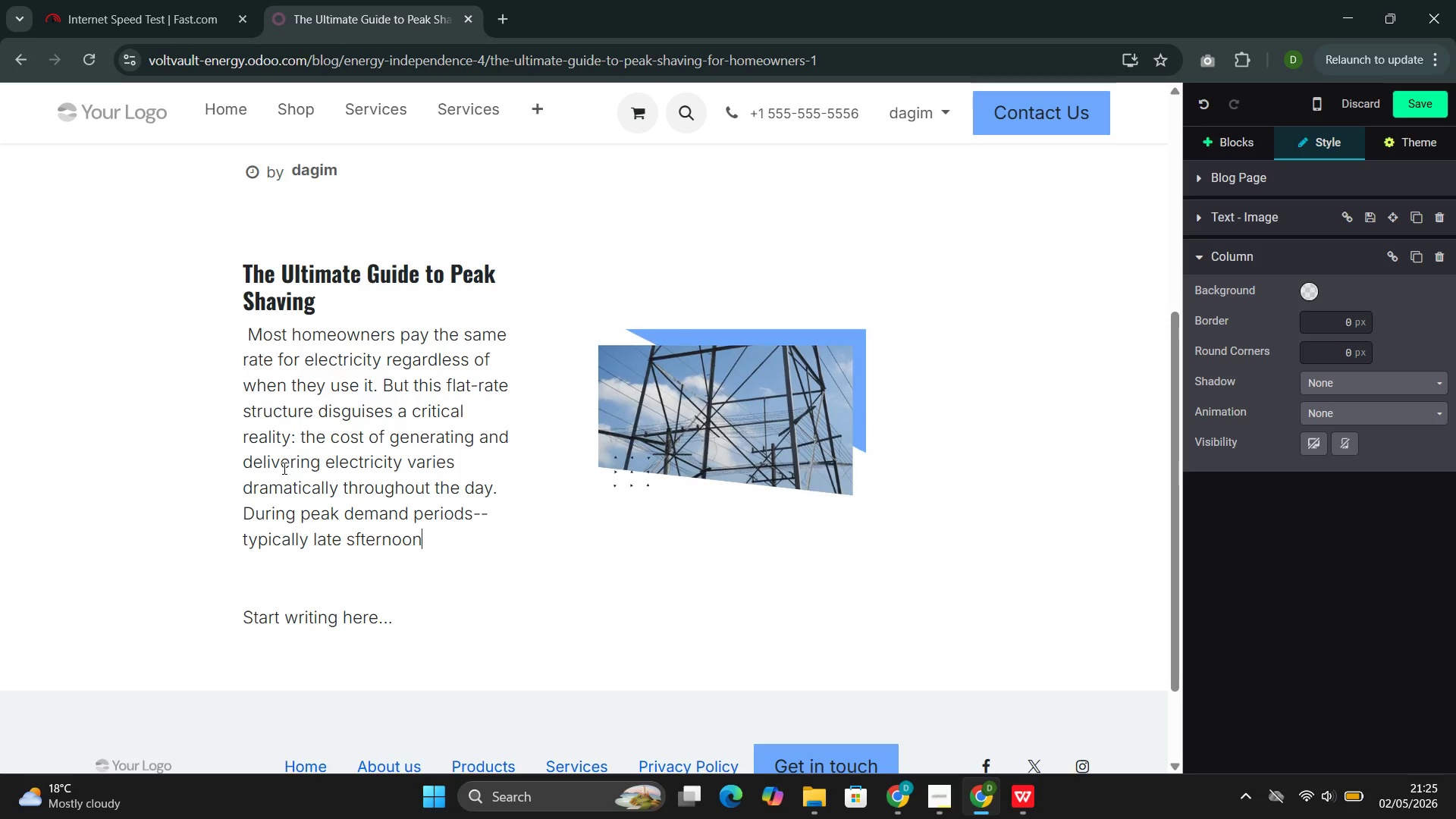 
hold_key(key=ArrowLeft, duration=0.75)
 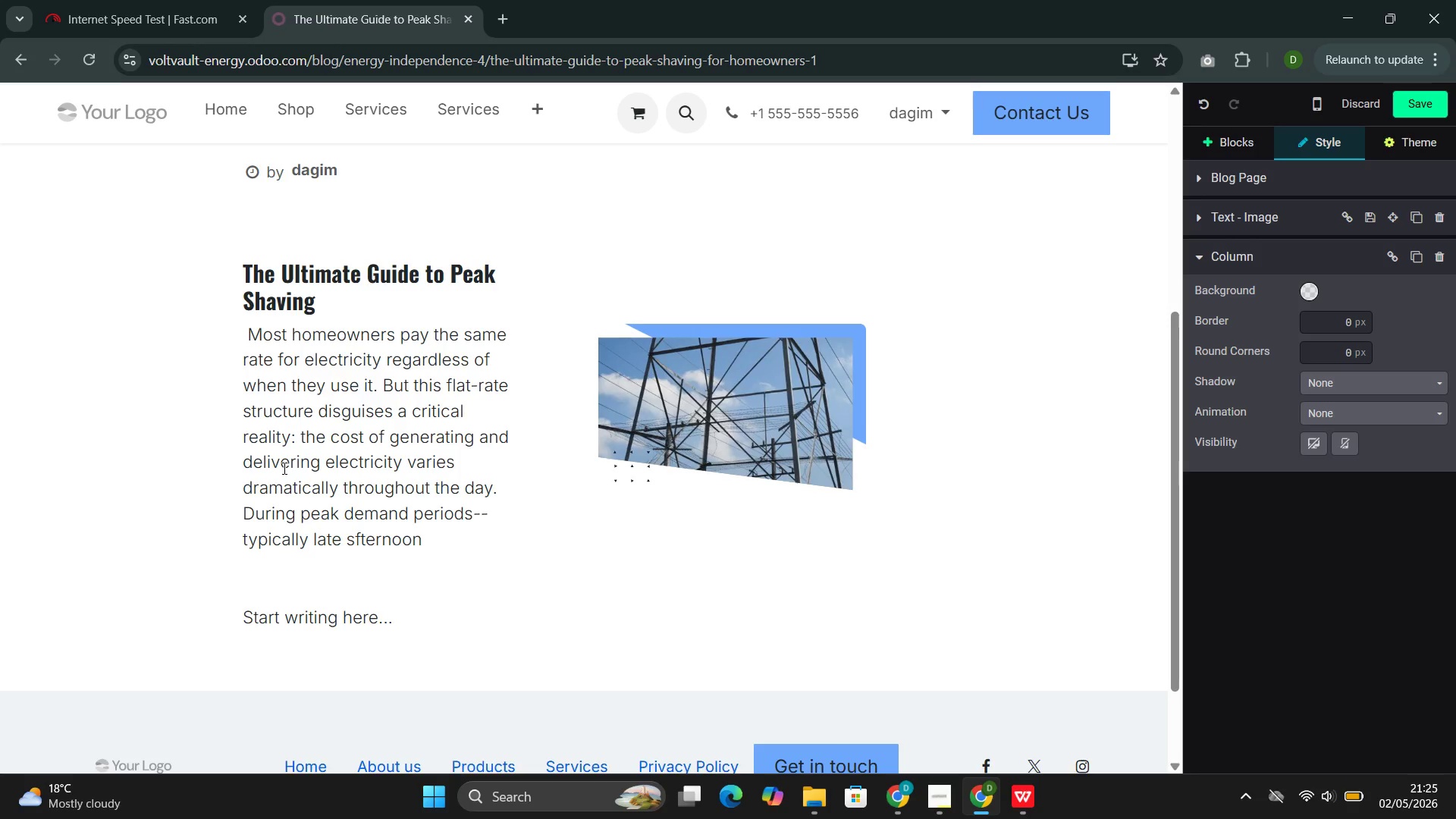 
key(ArrowRight)
 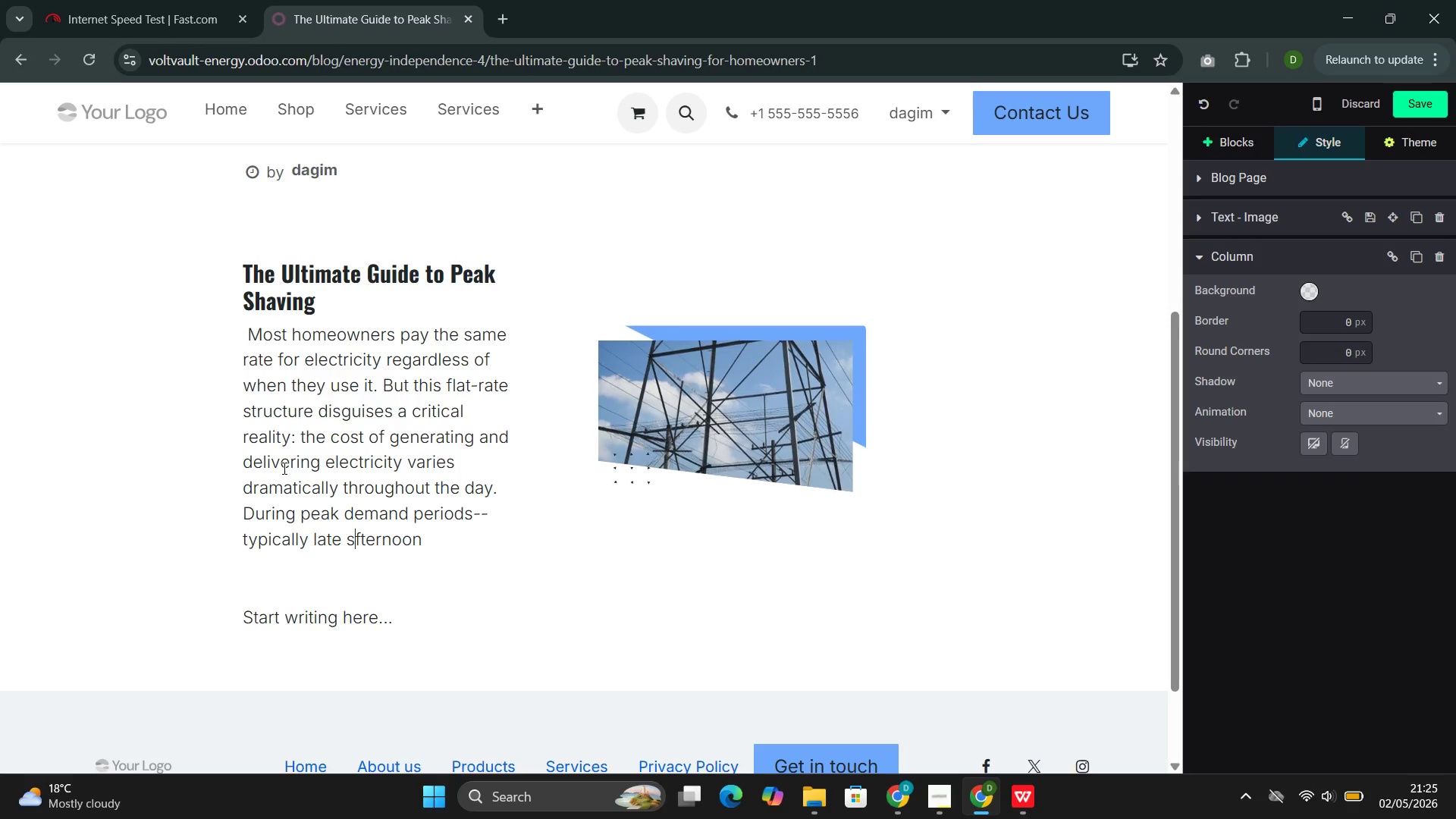 
key(Backspace)
 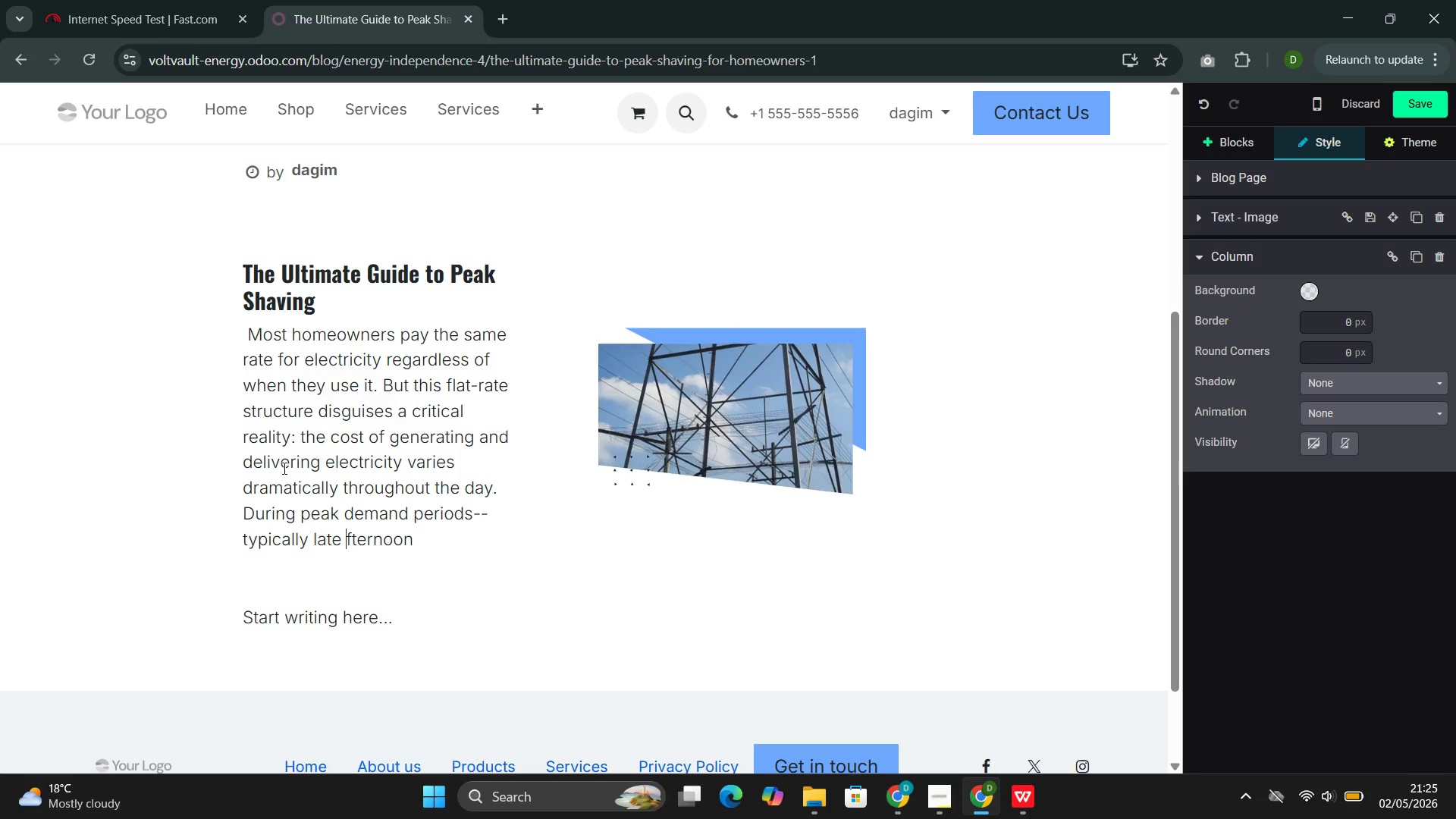 
key(A)
 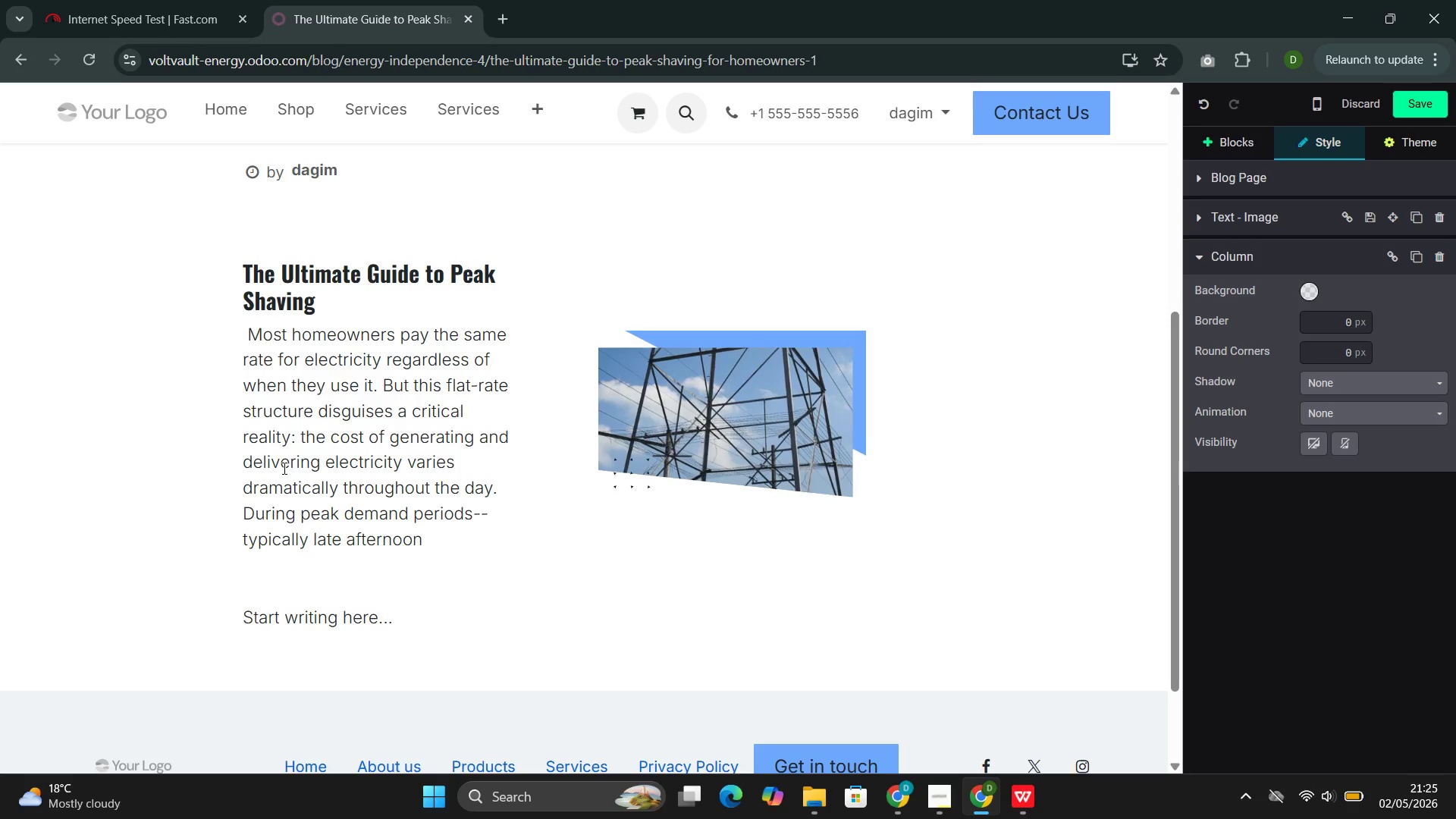 
hold_key(key=ArrowRight, duration=0.7)
 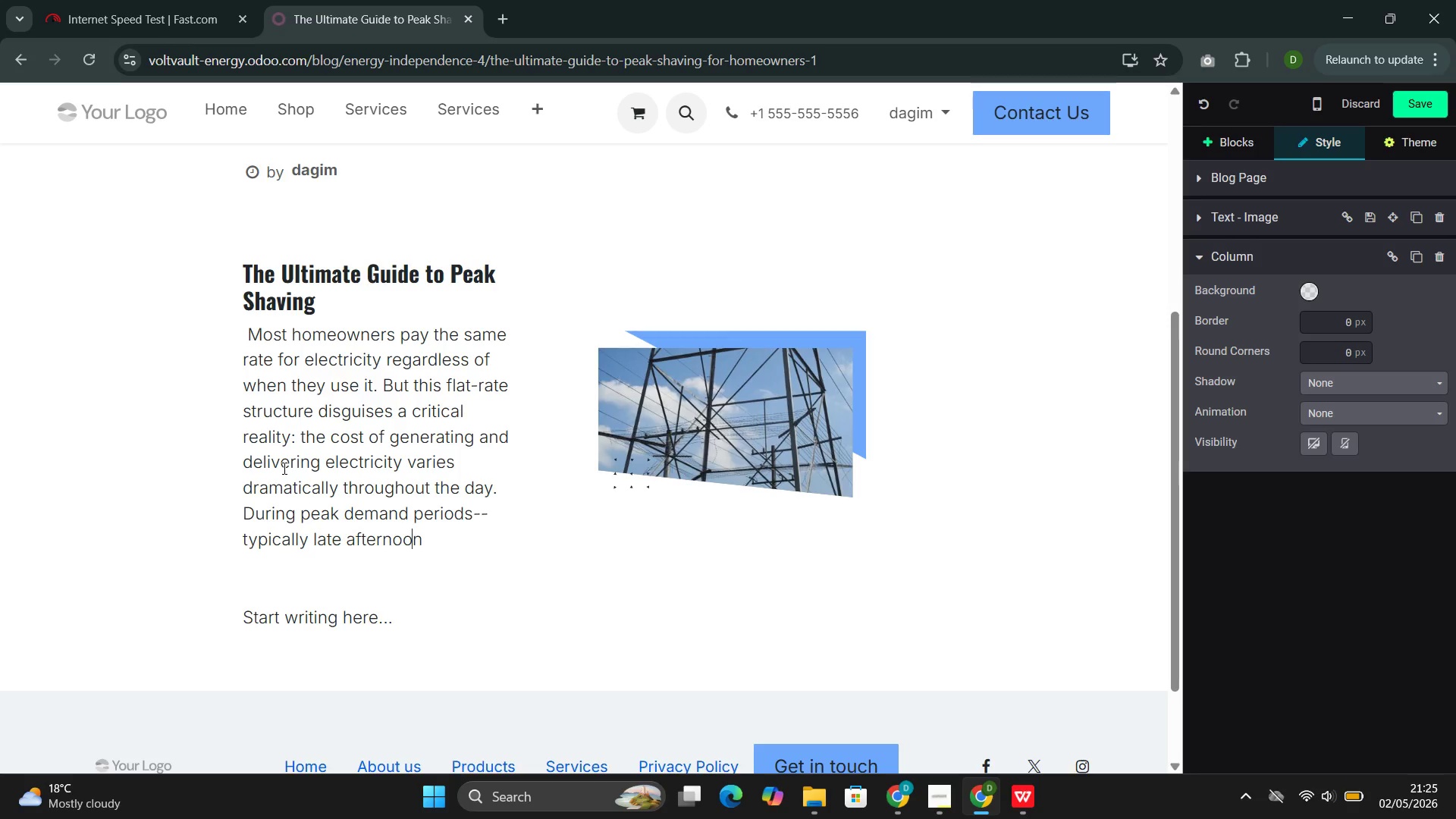 
key(ArrowRight)
 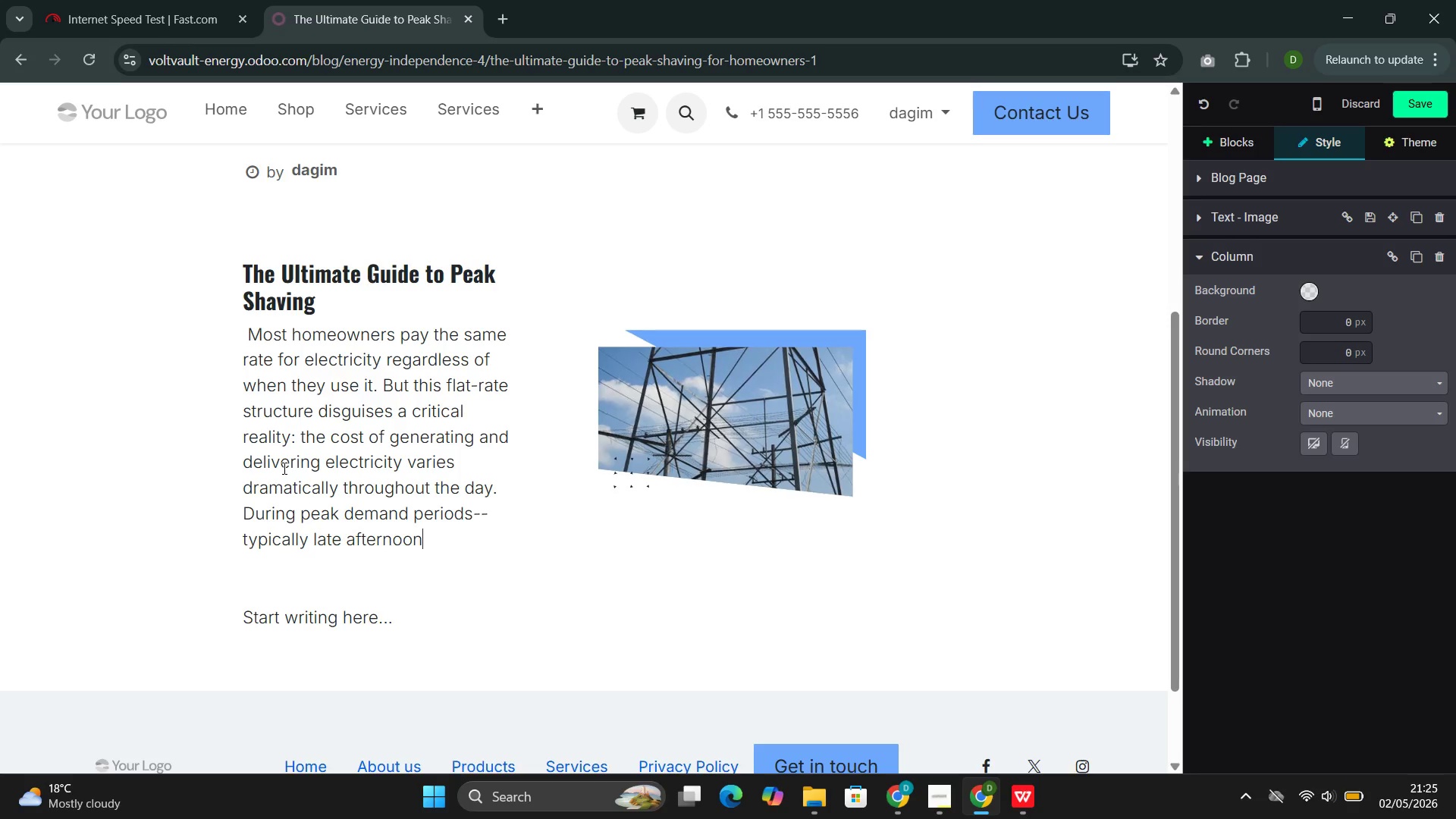 
key(ArrowRight)
 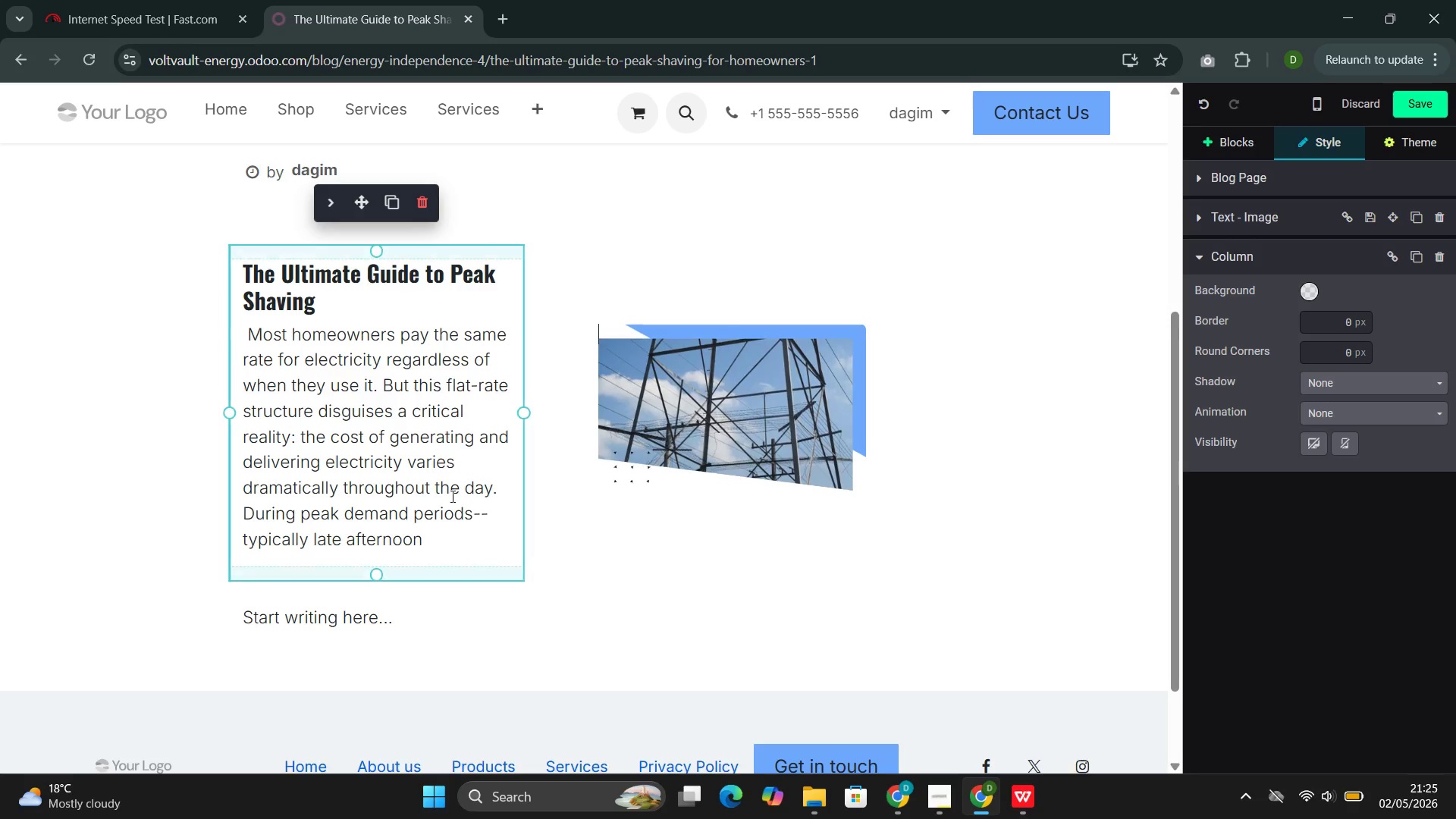 
left_click([453, 532])
 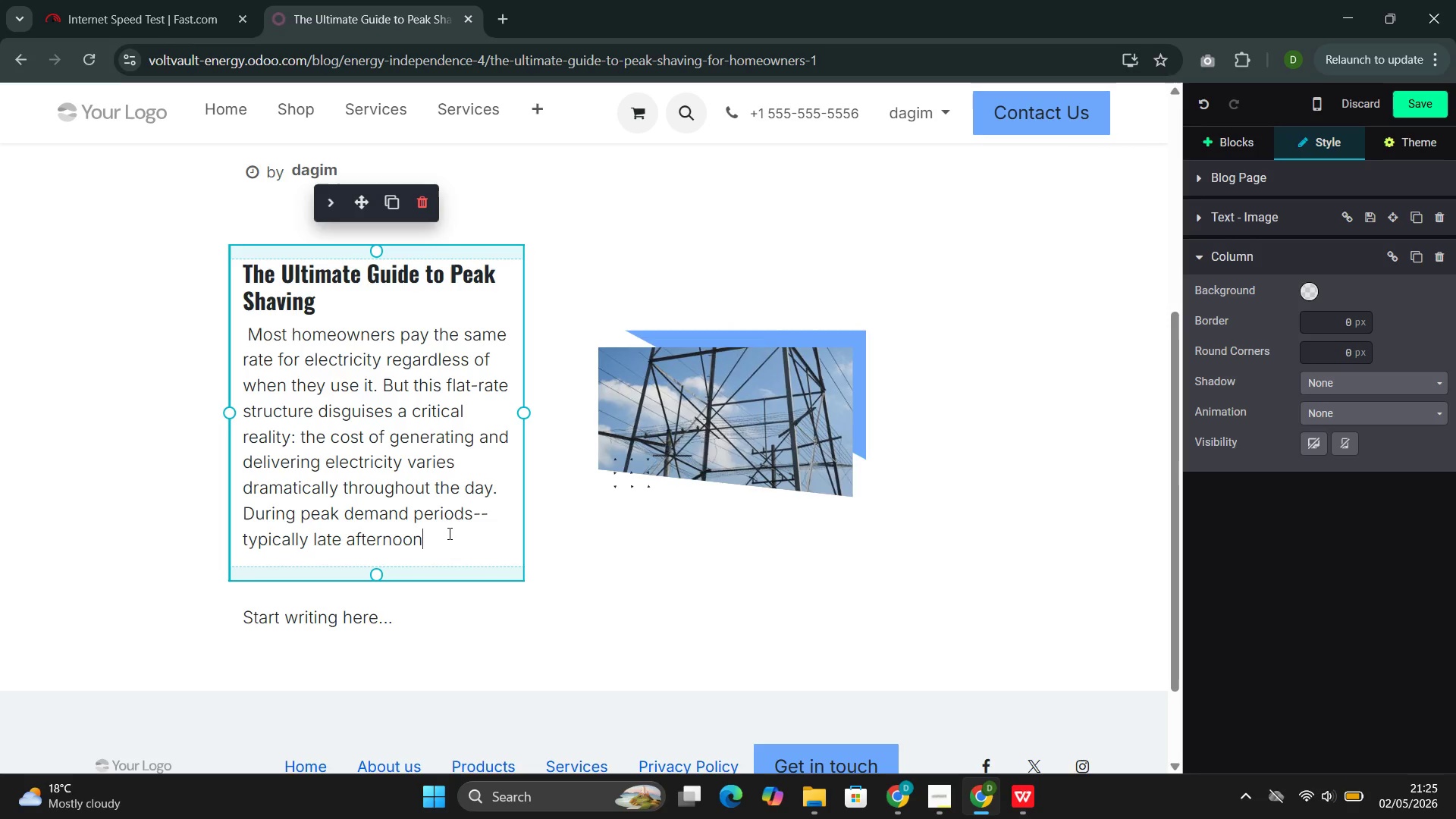 
key(Space)
 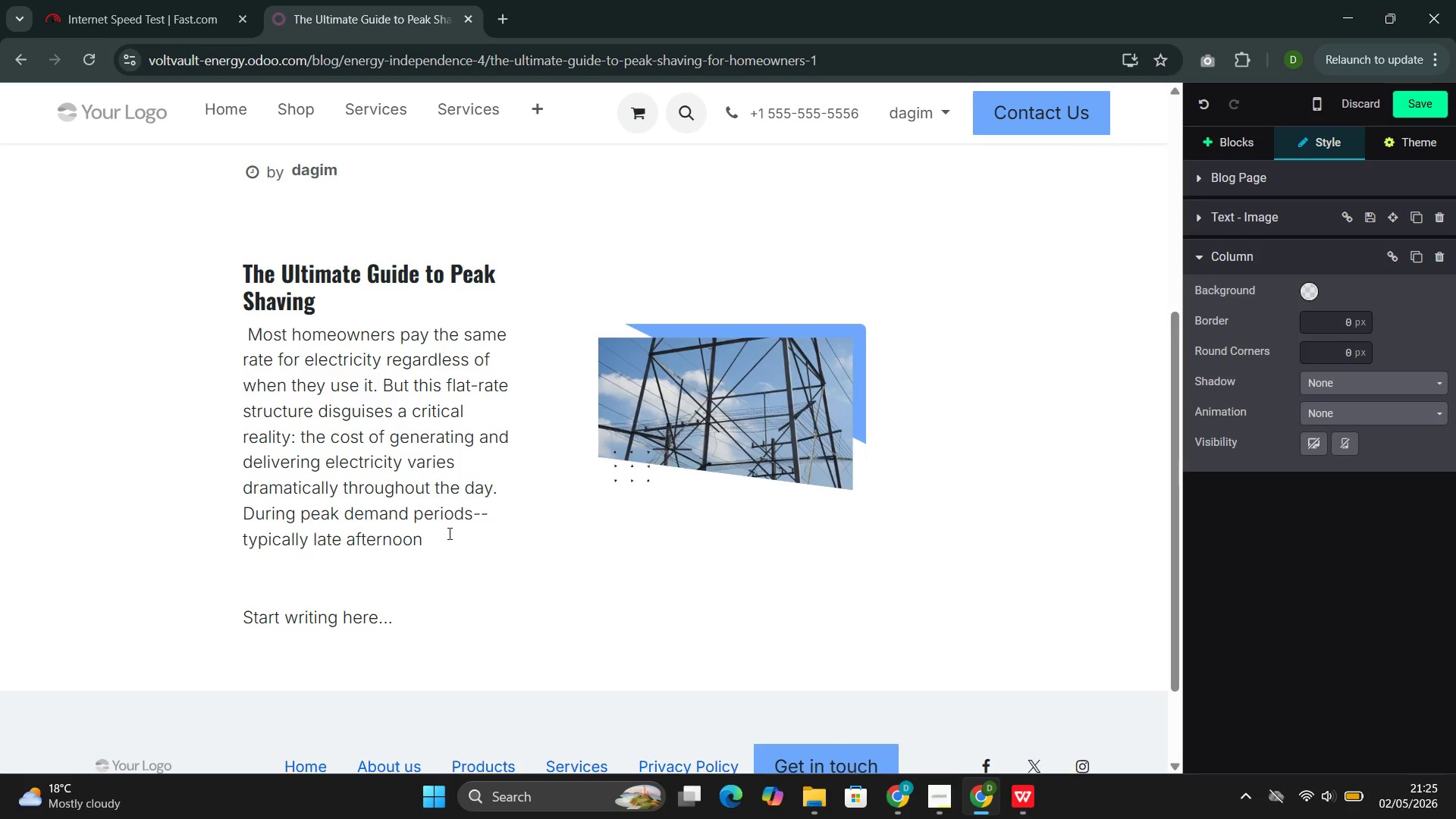 
type(and eark)
key(Backspace)
type(ly )
 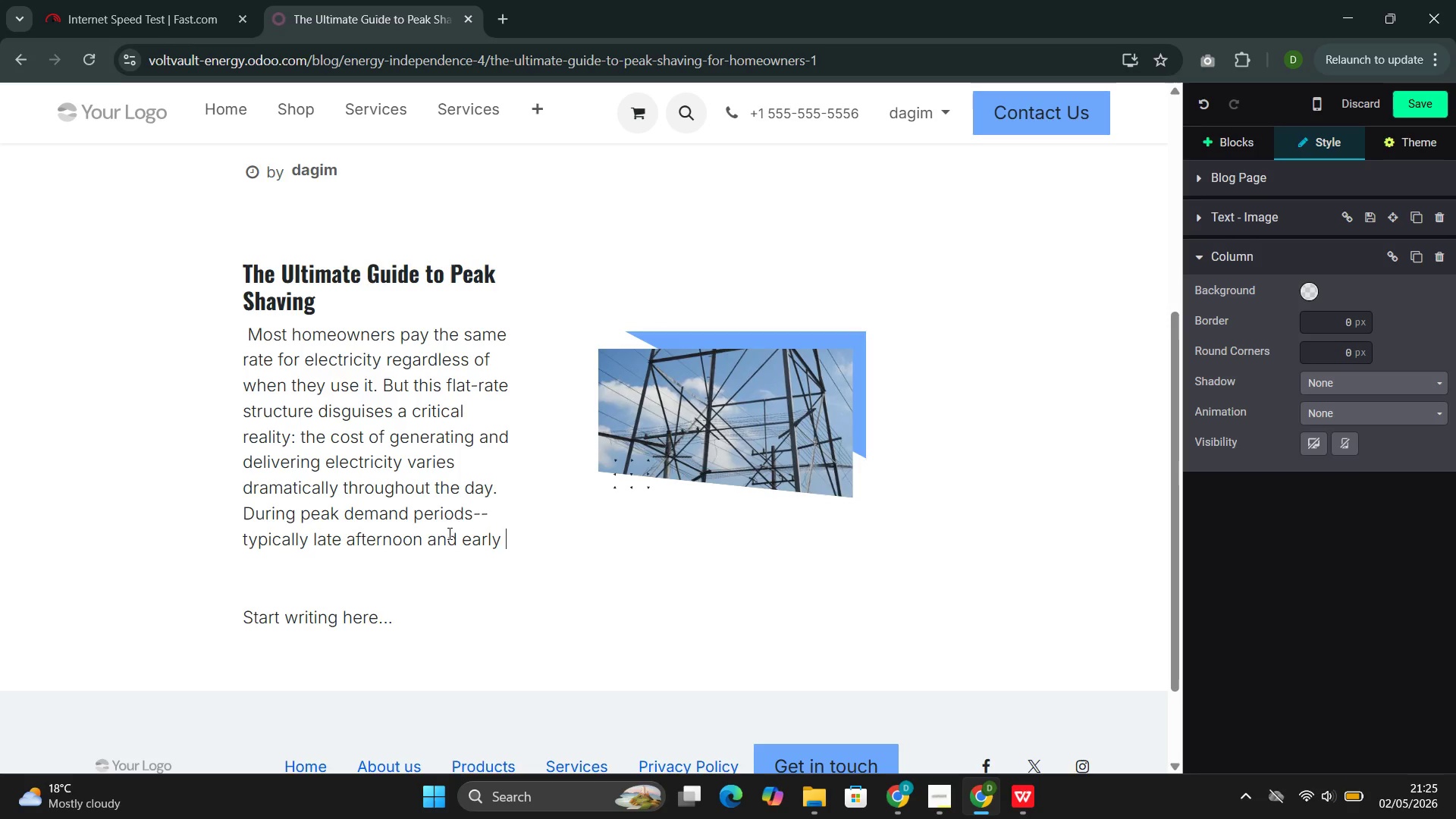 
type(evening--)
 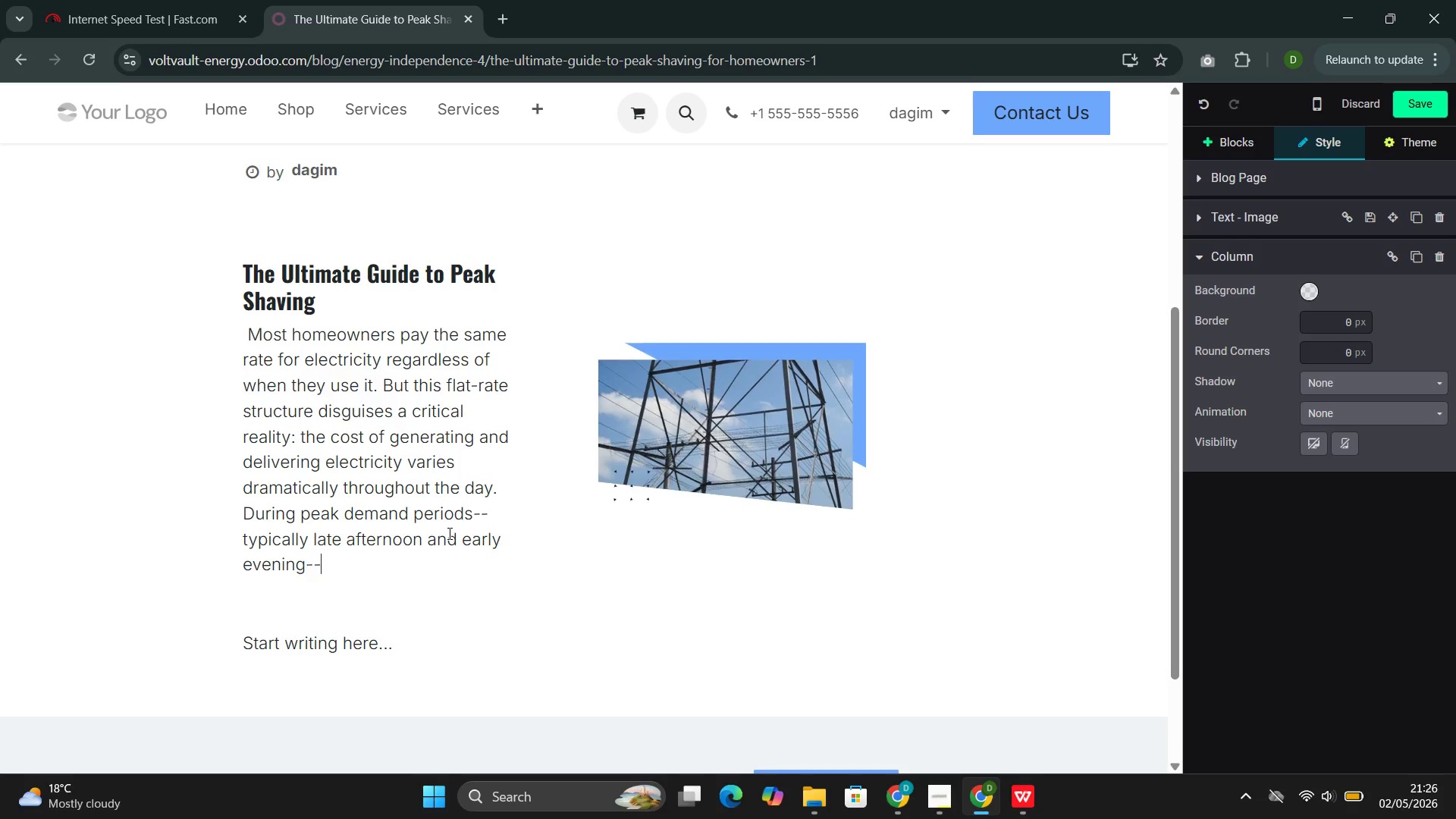 
wait(10.7)
 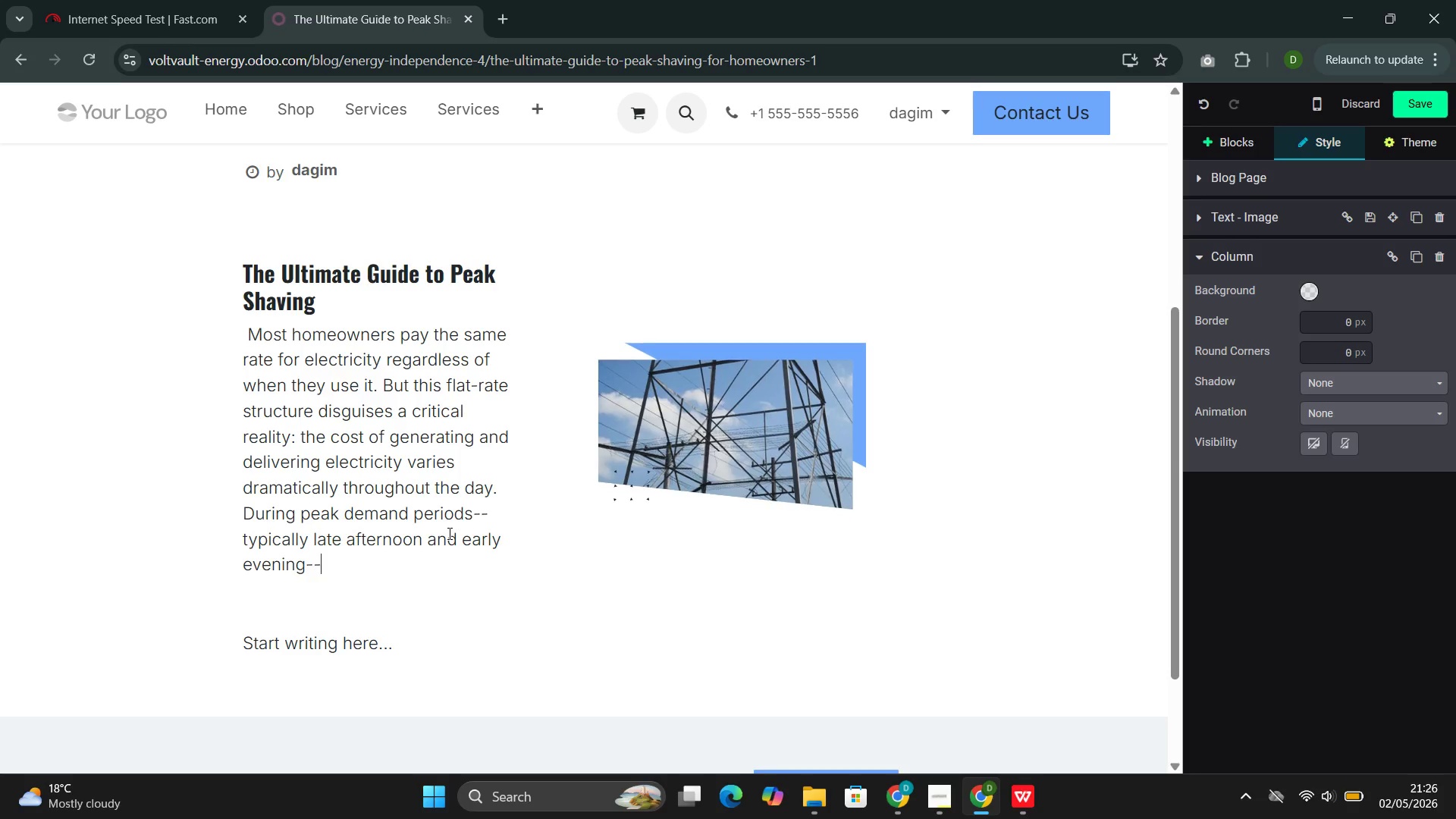 
type(utili)
 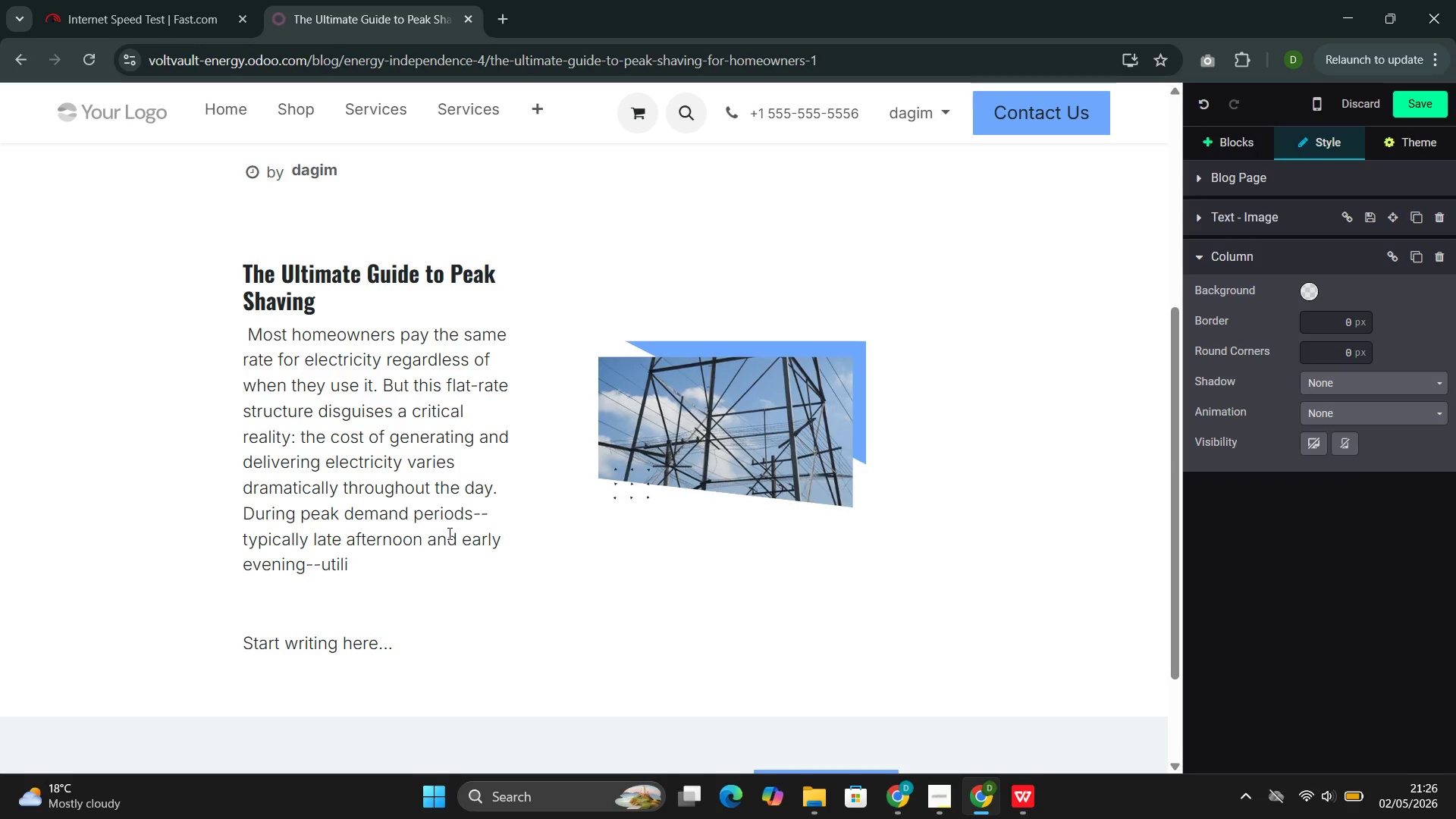 
wait(5.27)
 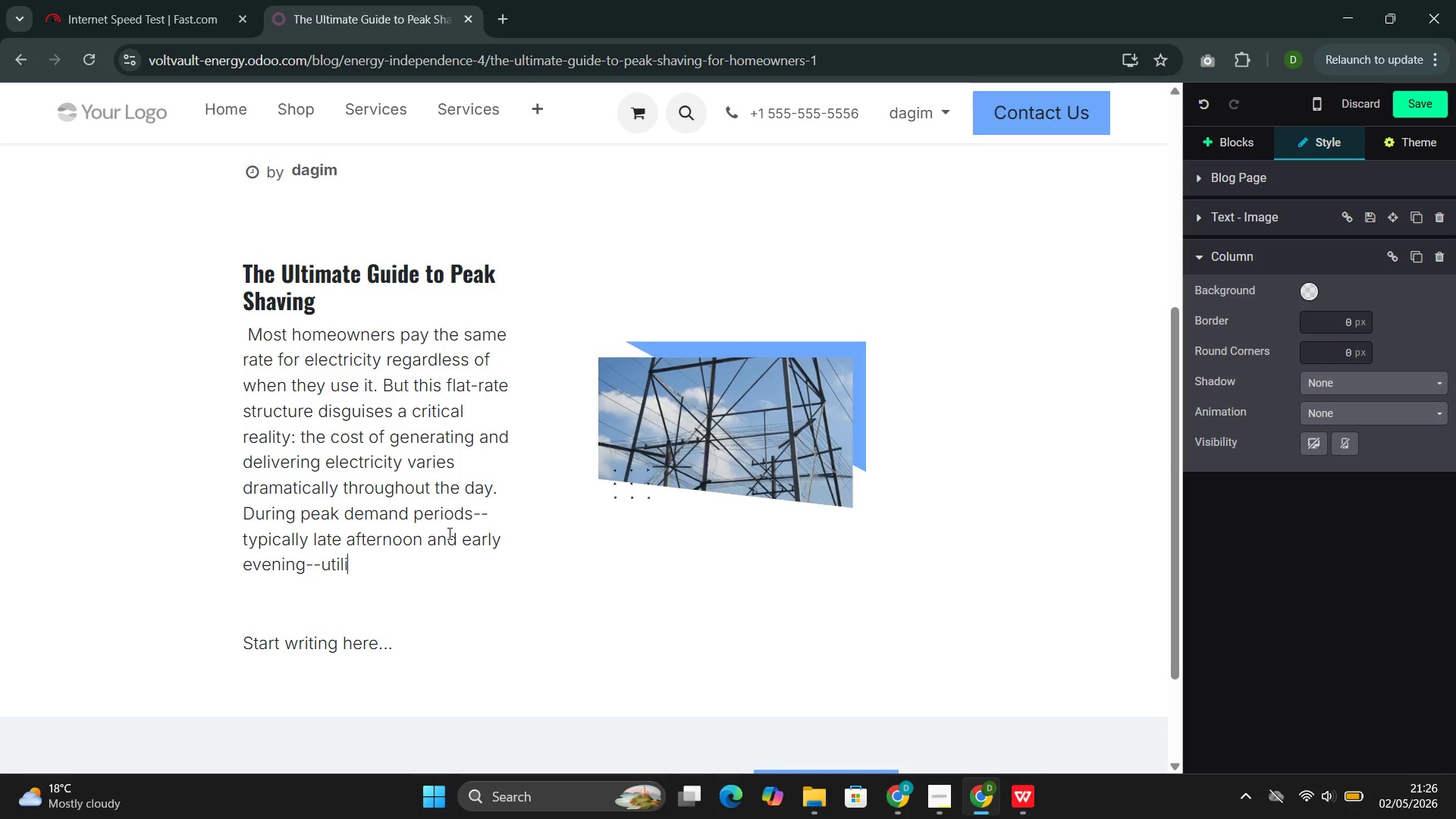 
type(tir)
key(Backspace)
type(es pay pre)
 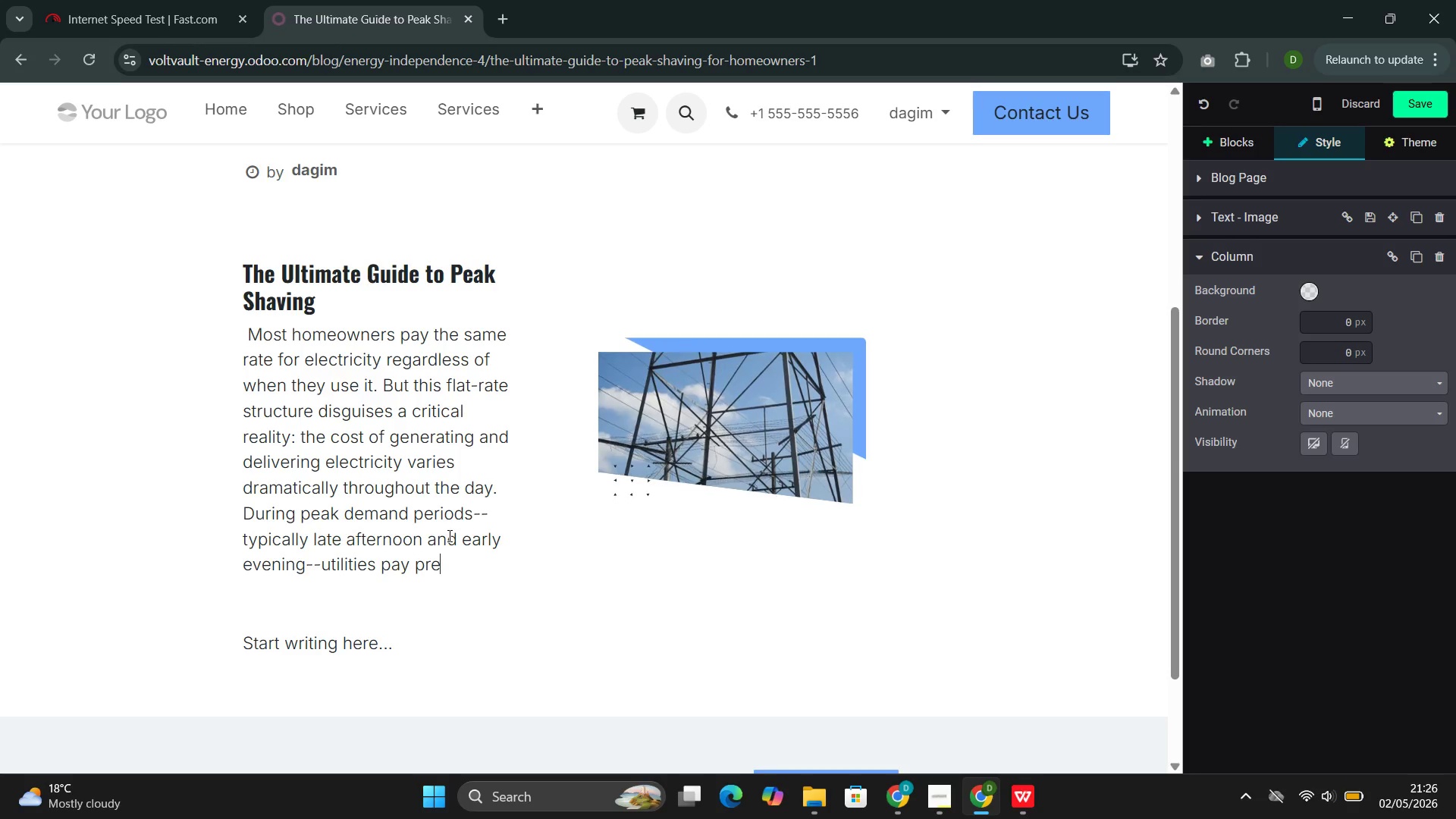 
type(mium price fr)
key(Backspace)
type(or )
 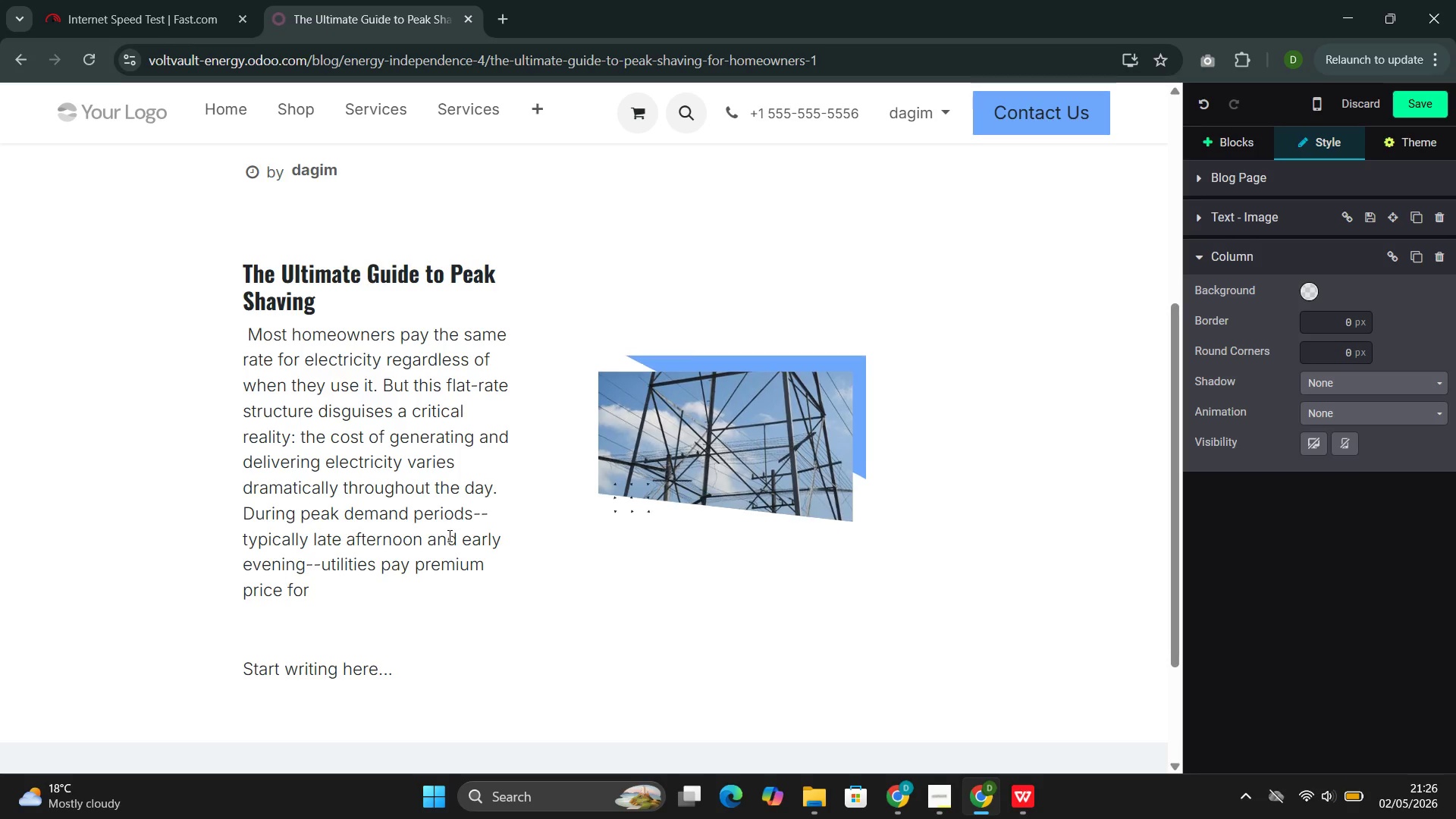 
wait(8.16)
 